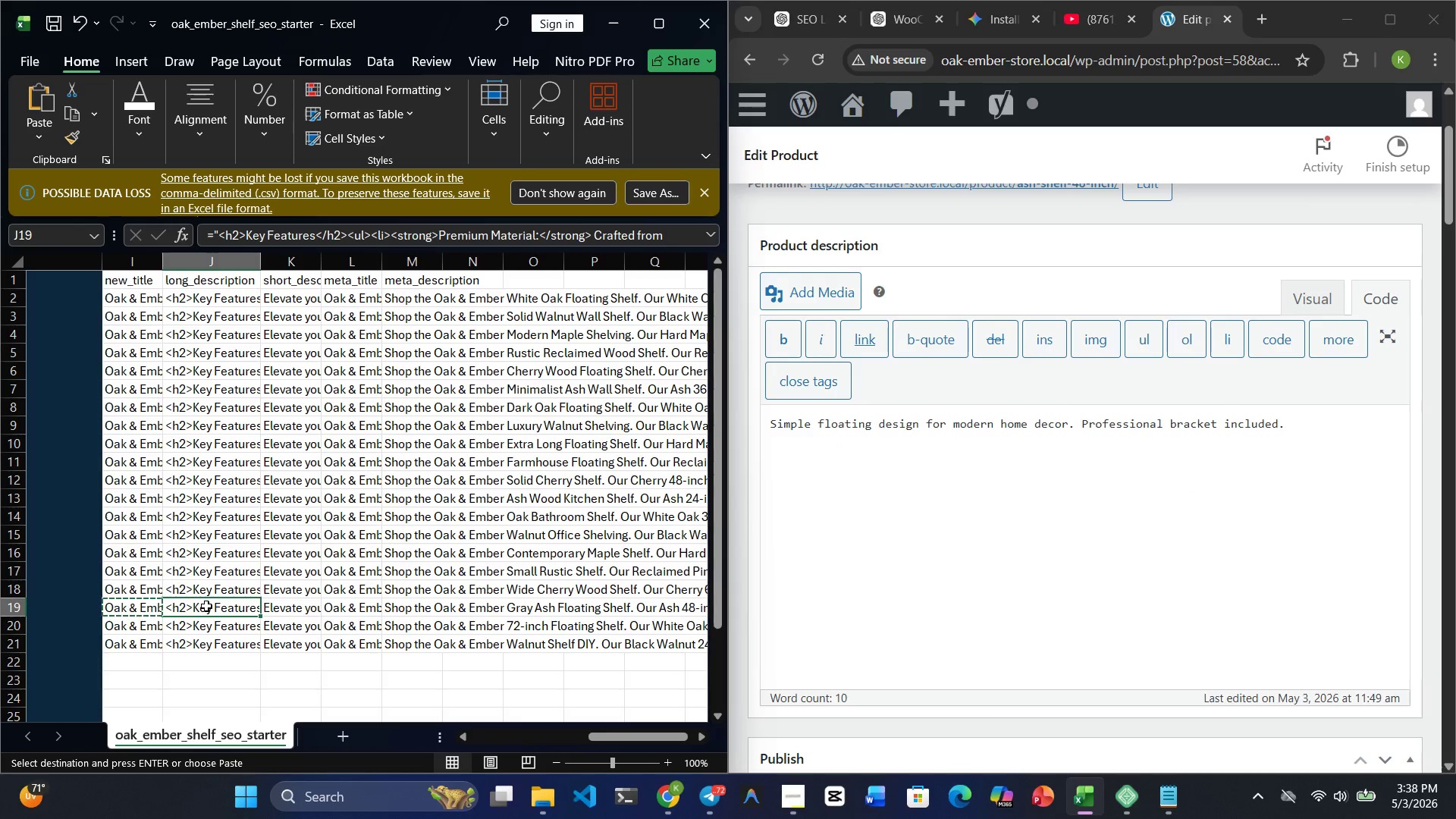 
key(Control+C)
 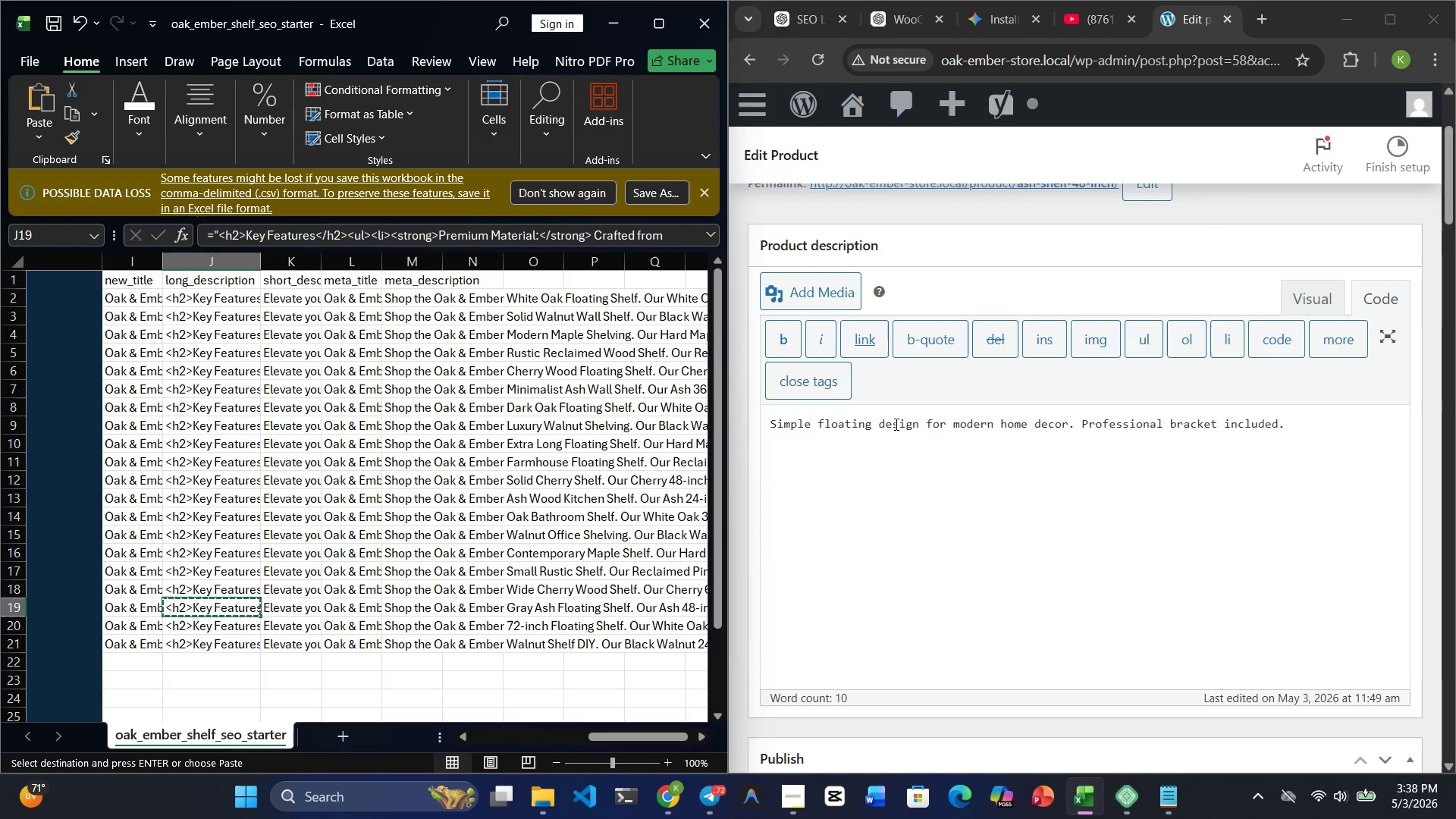 
double_click([895, 424])
 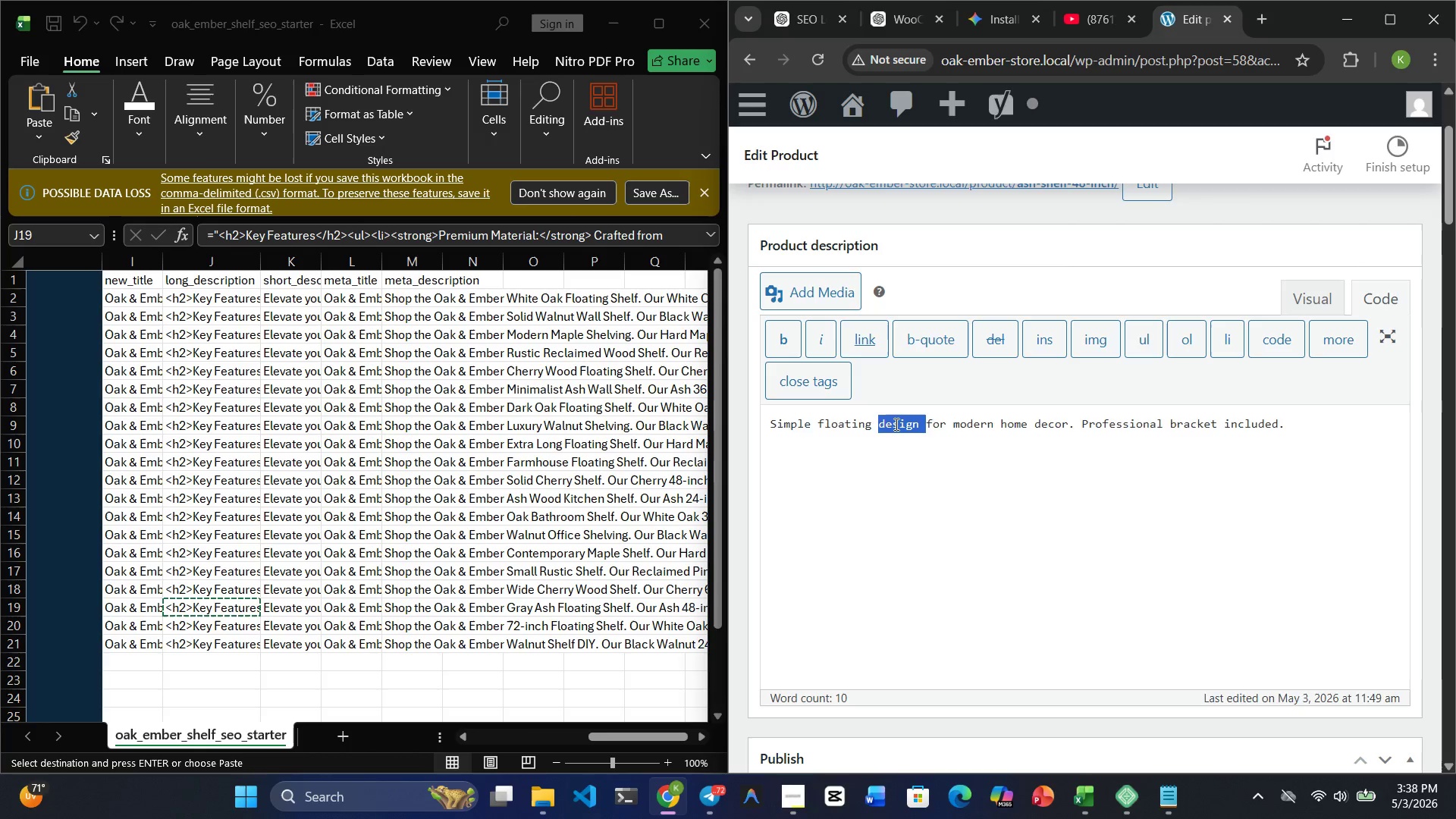 
triple_click([895, 424])
 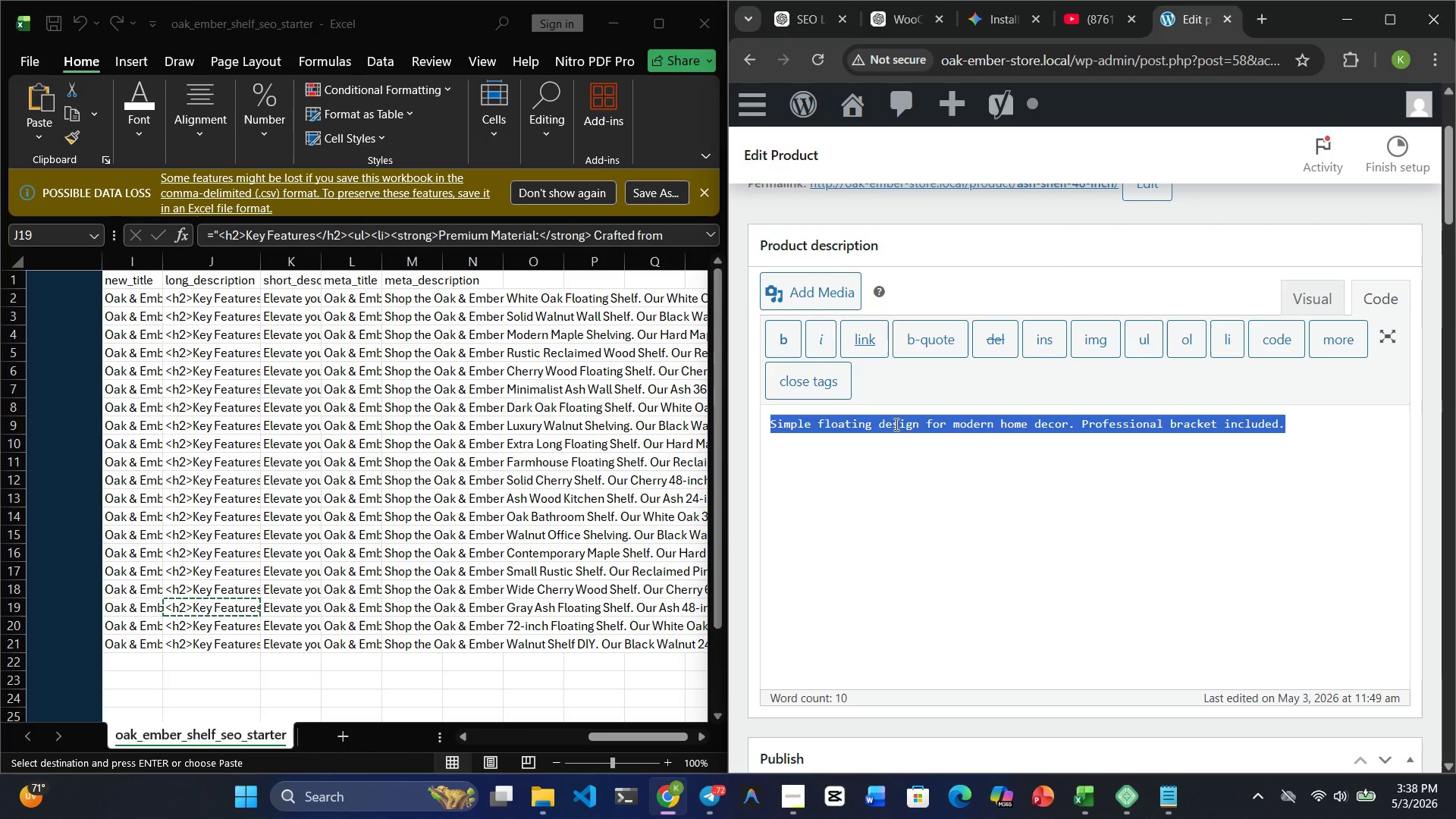 
key(Backspace)
 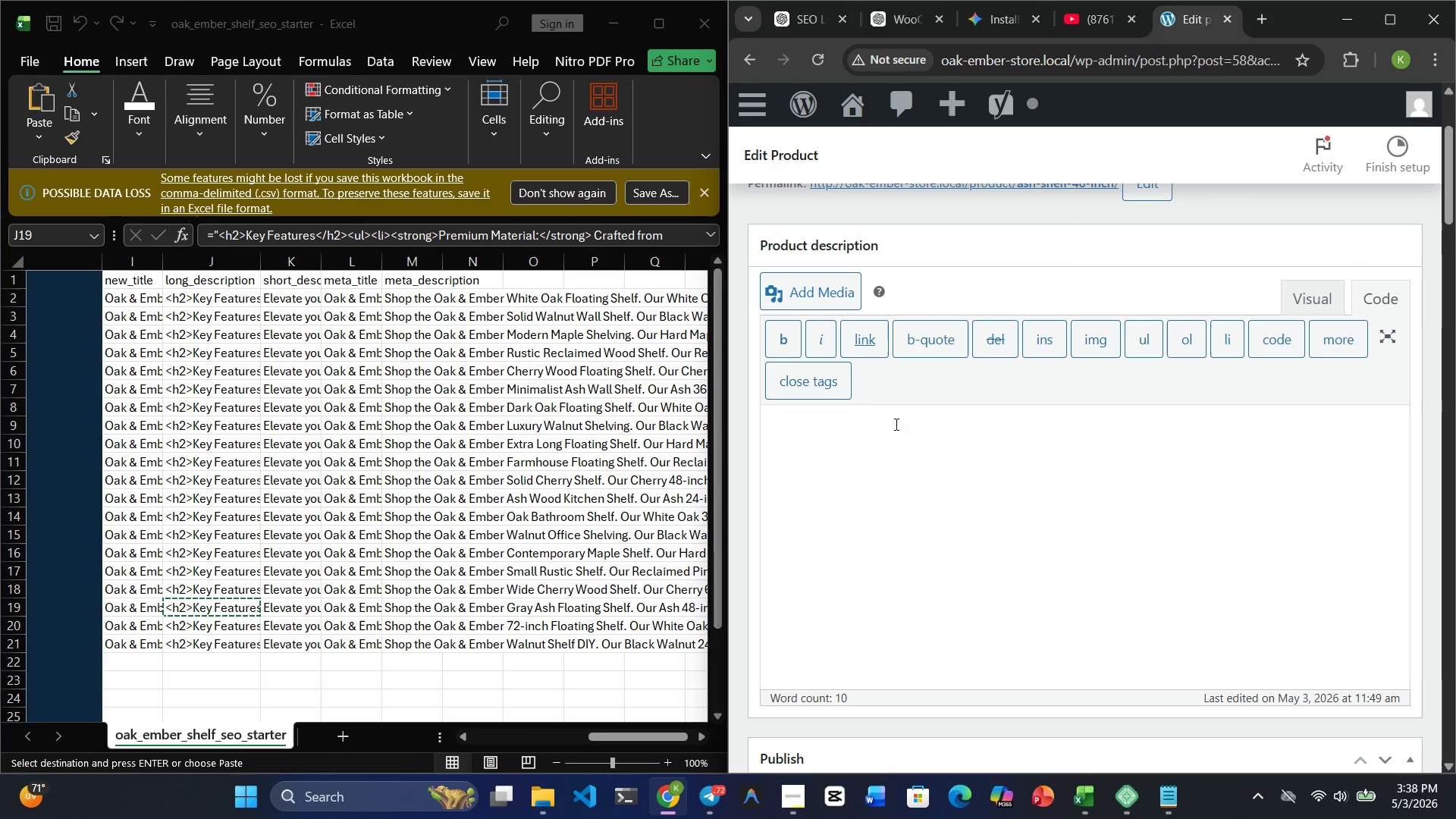 
key(Control+V)
 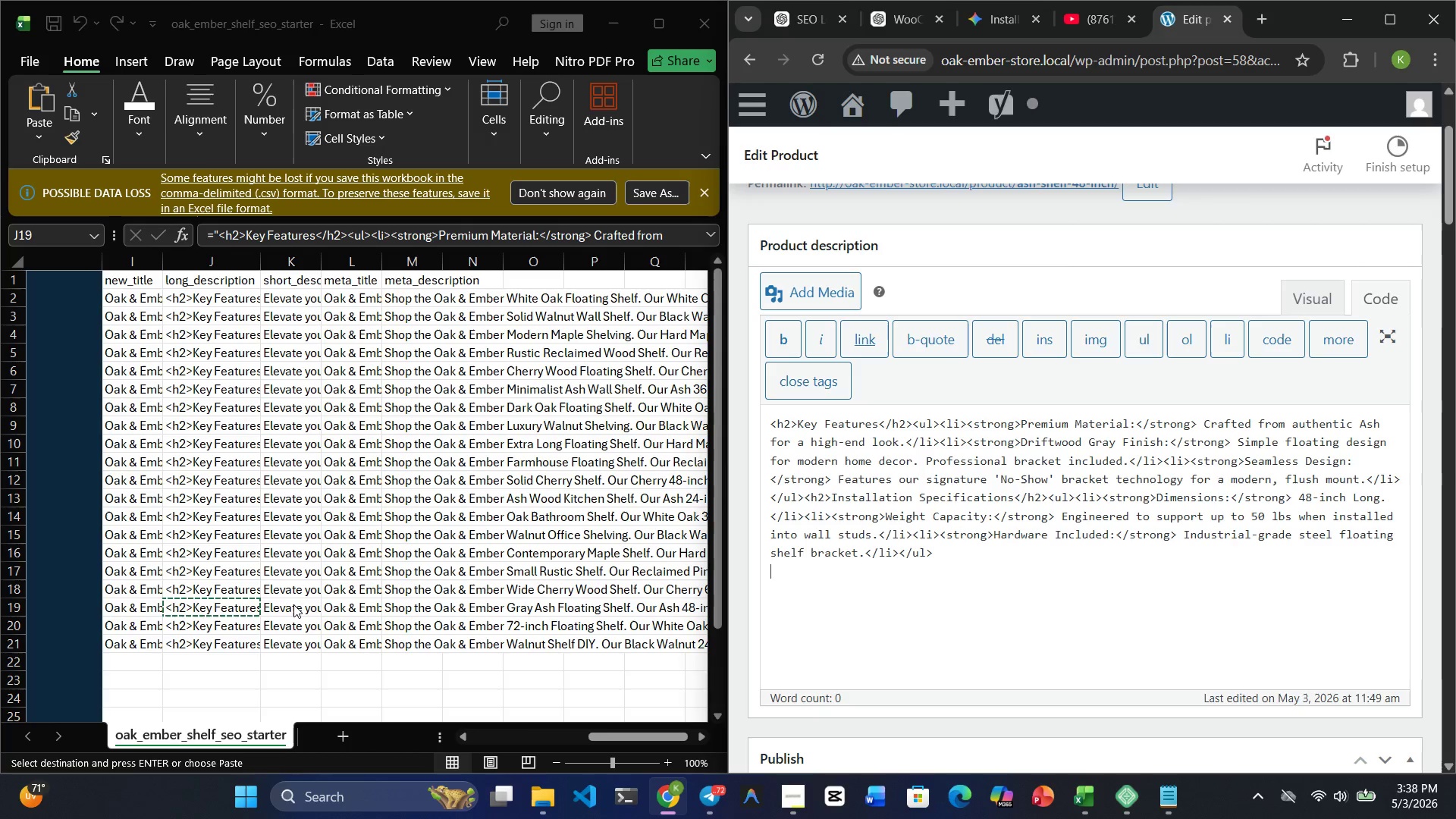 
left_click([282, 605])
 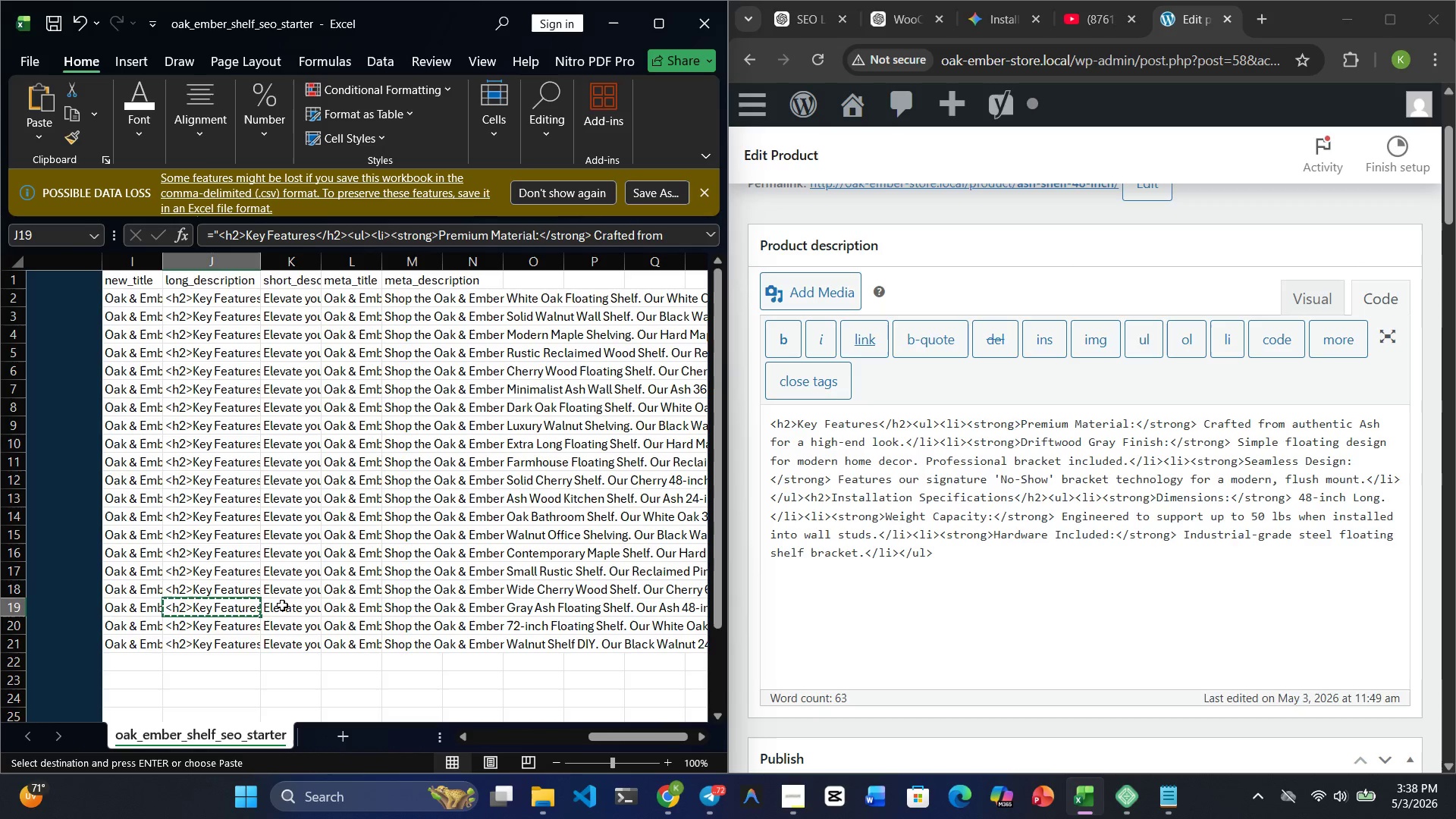 
key(ArrowRight)
 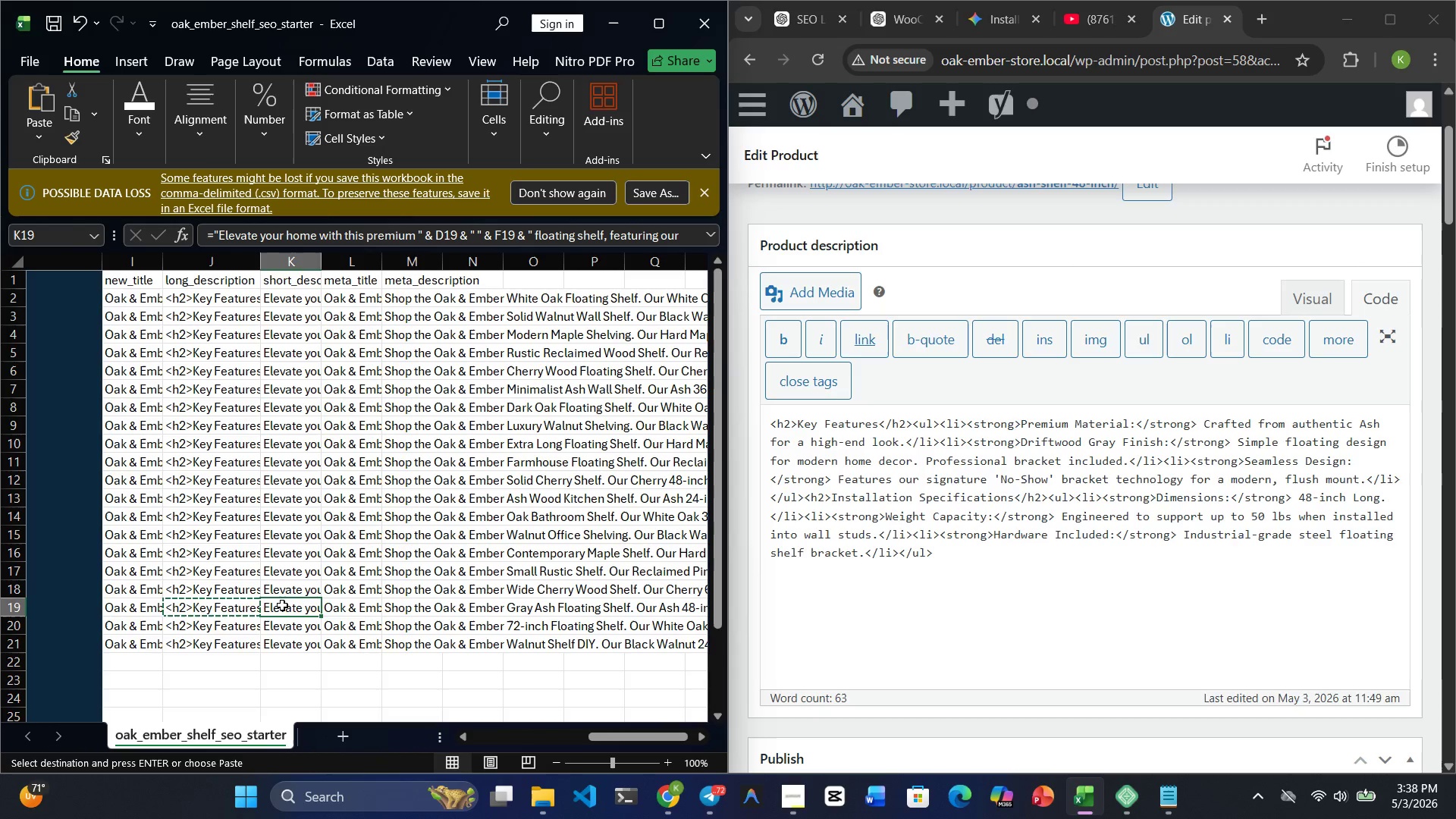 
key(Control+C)
 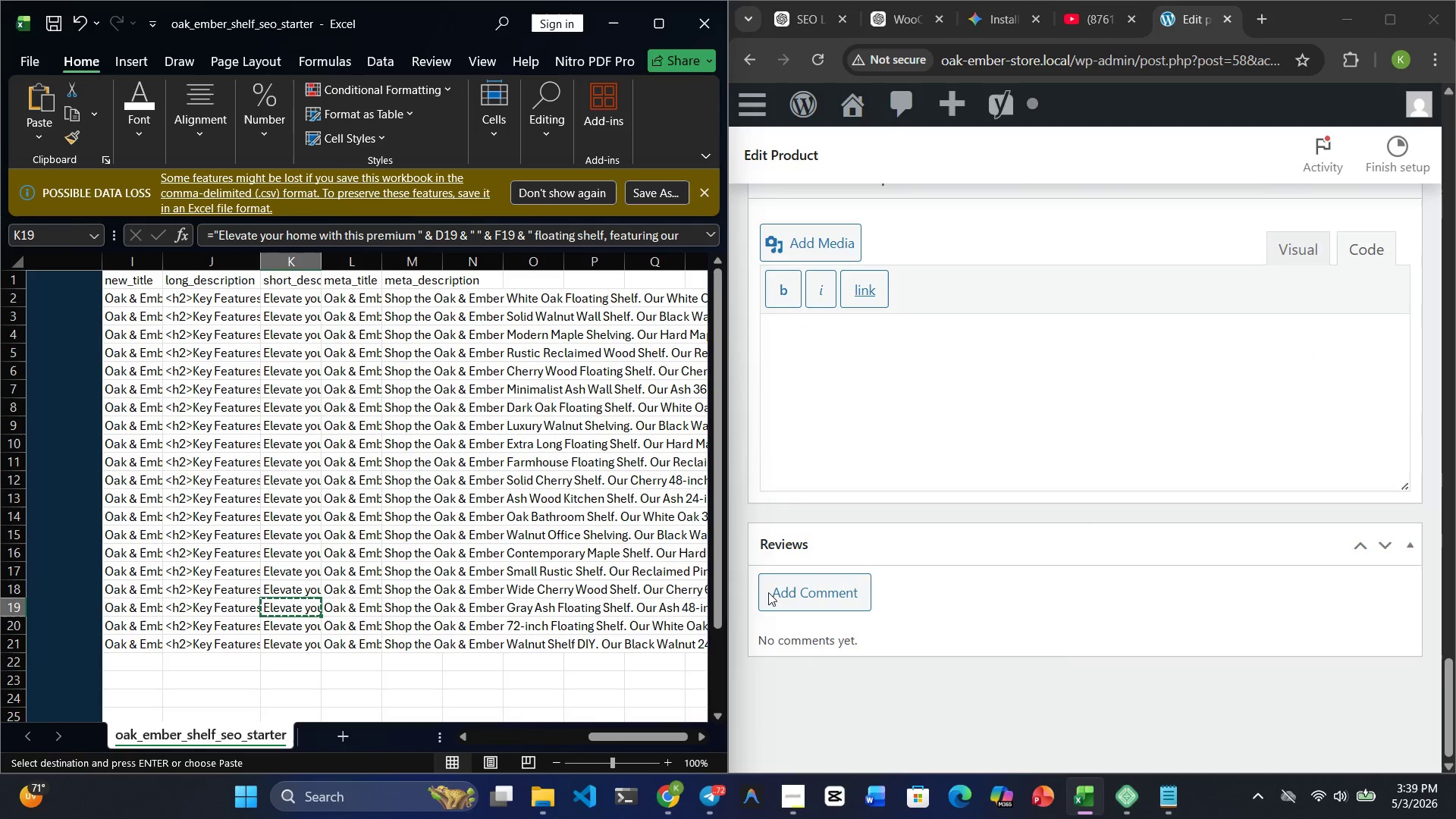 
left_click([822, 548])
 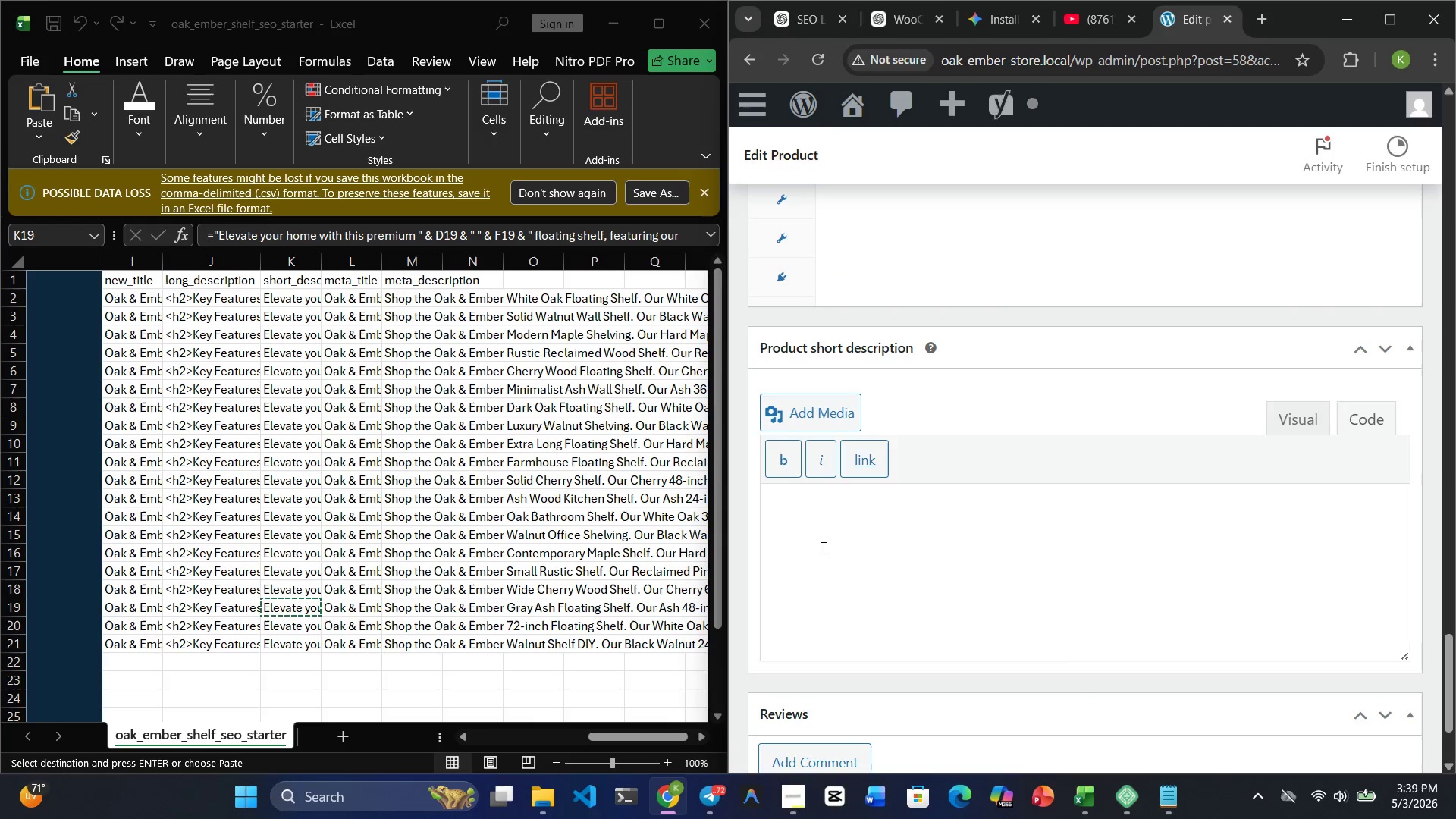 
key(Control+V)
 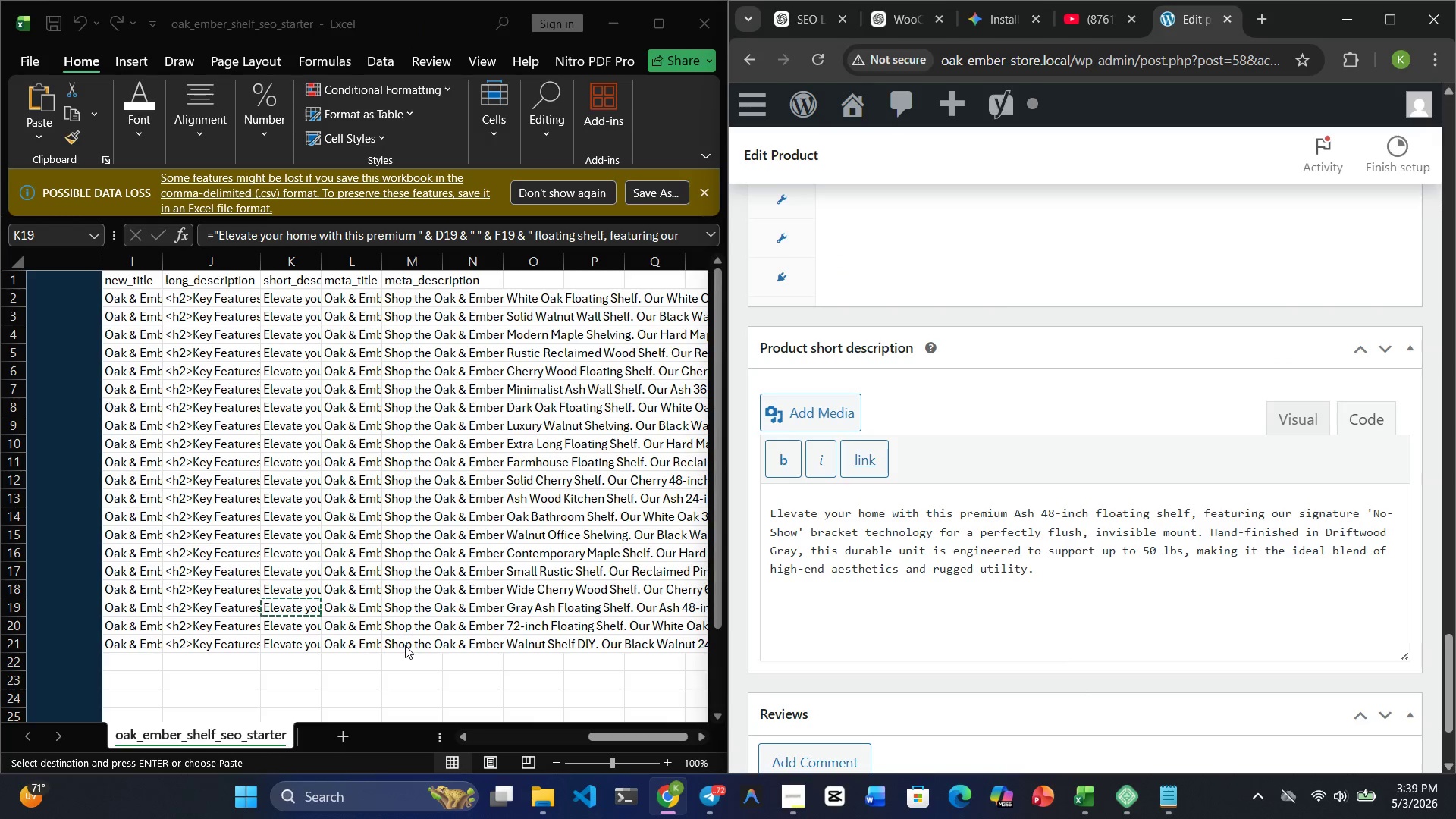 
left_click([364, 607])
 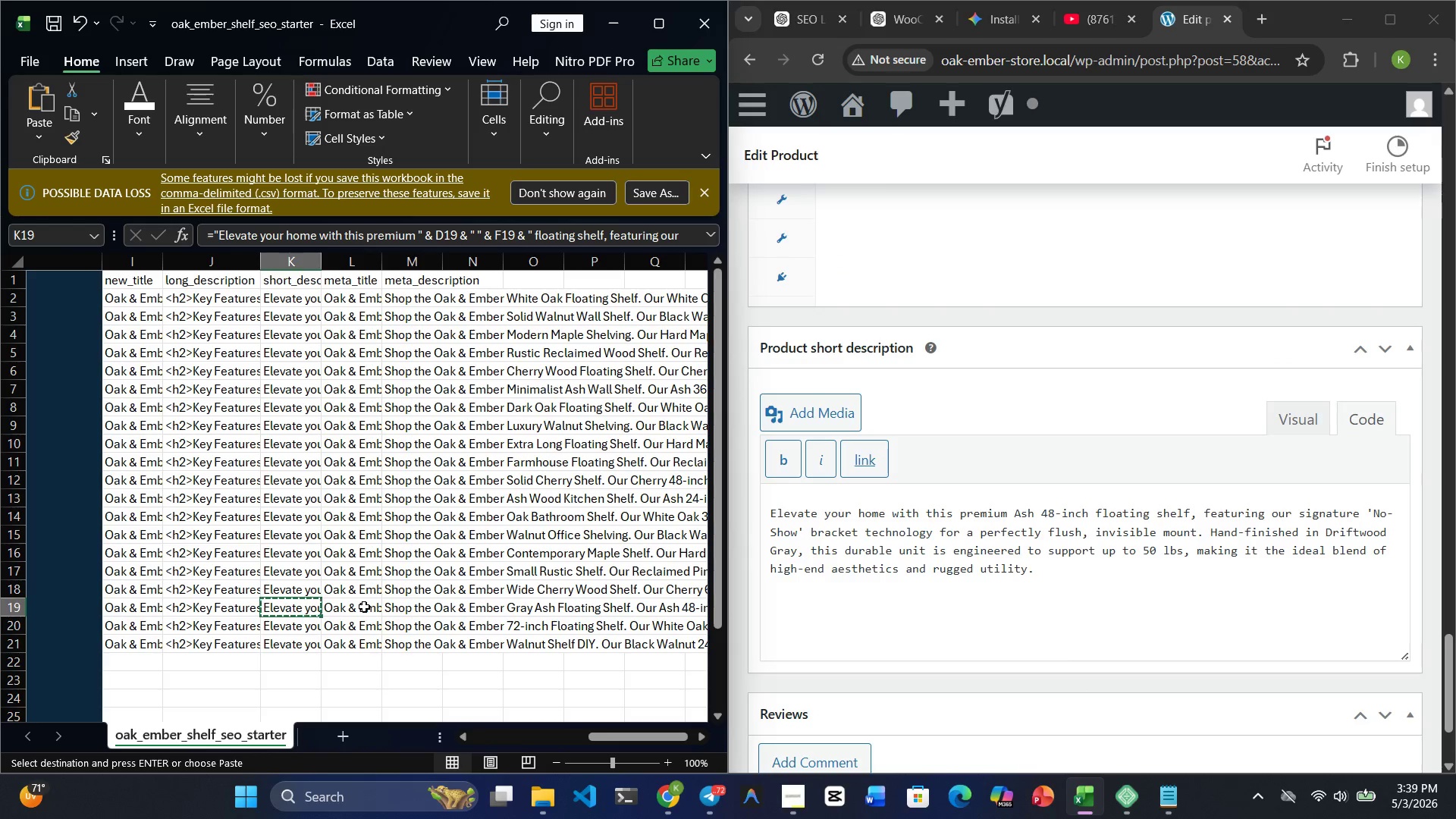 
key(ArrowRight)
 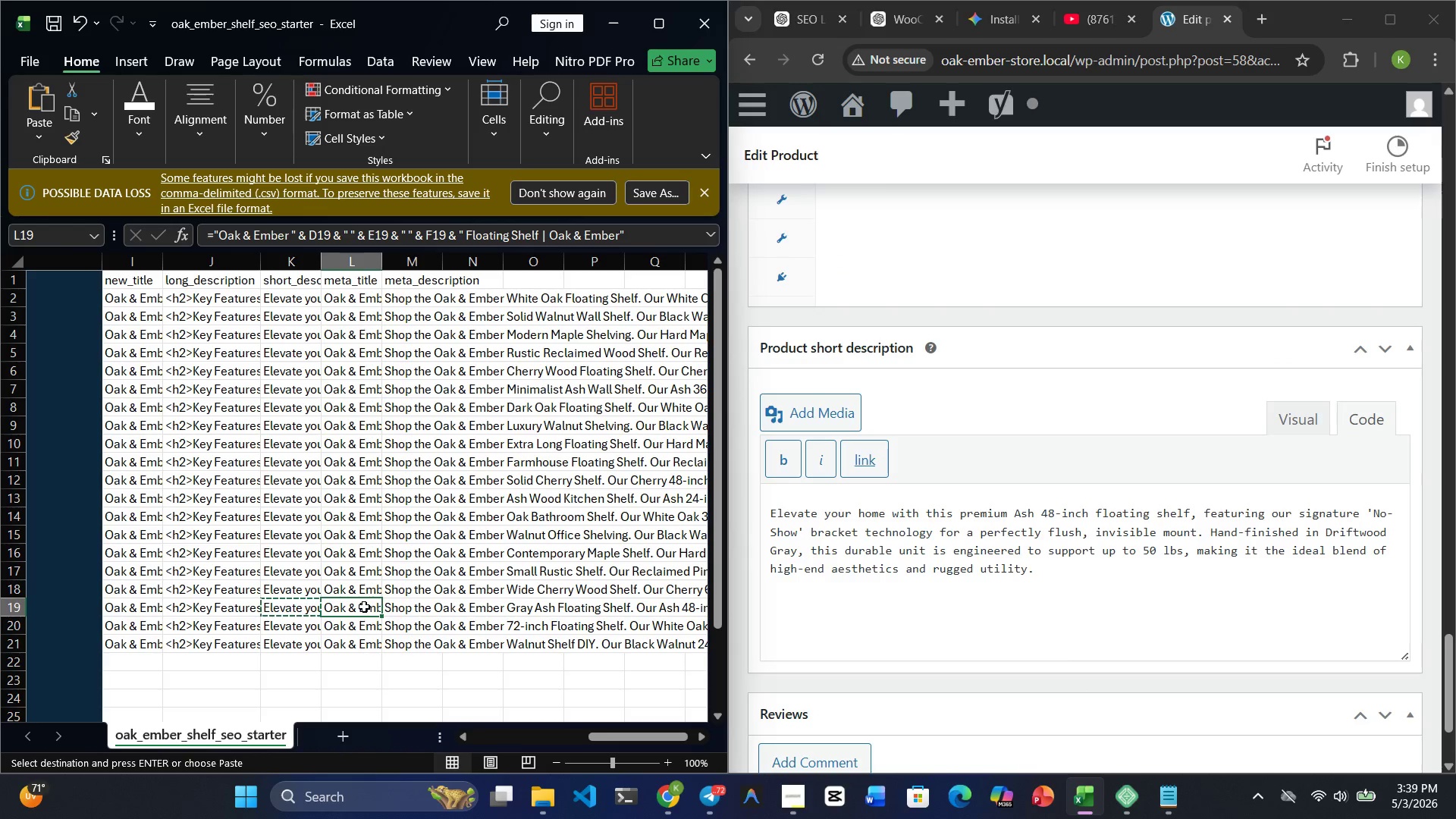 
key(Control+C)
 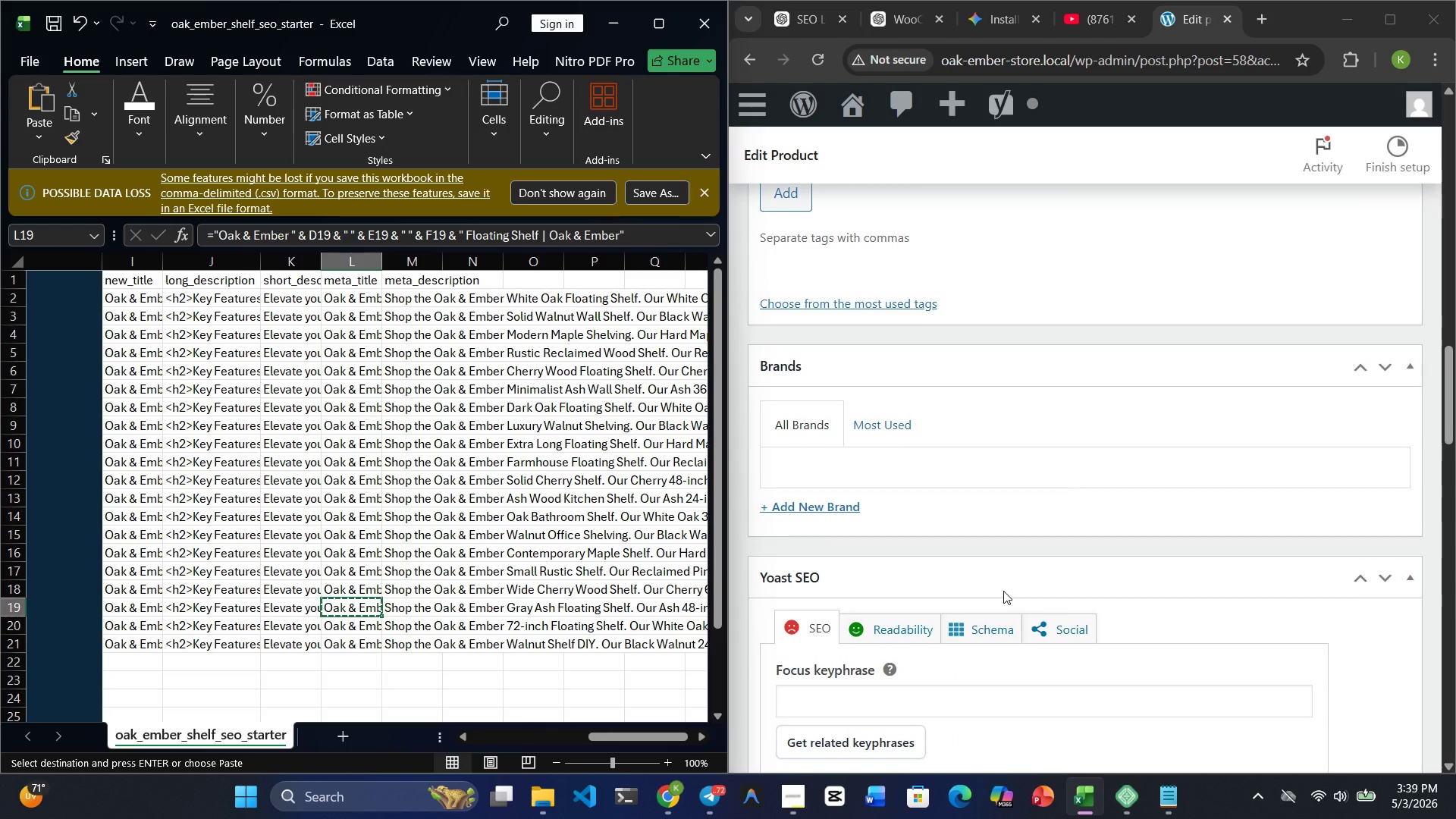 
wait(9.38)
 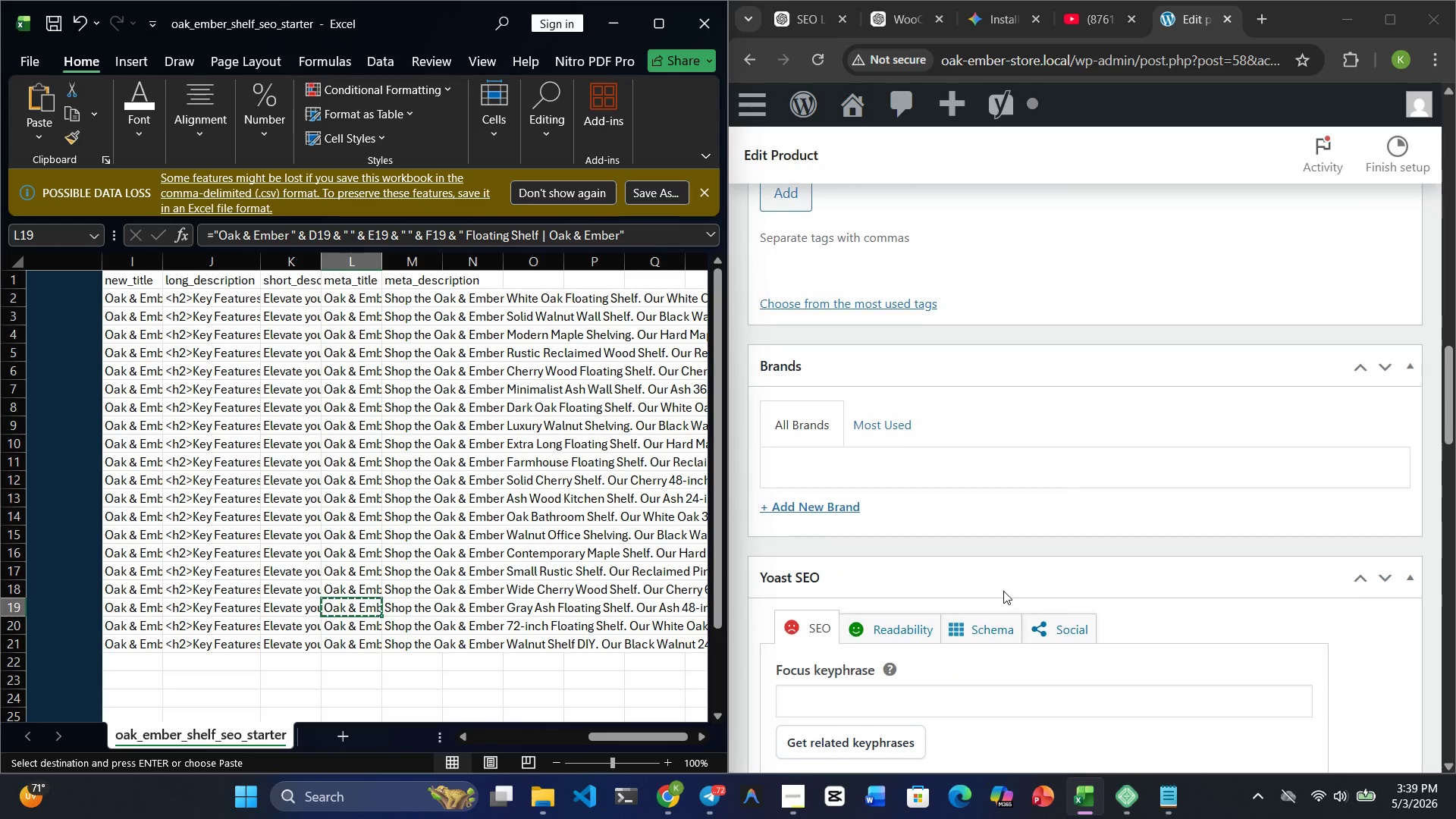 
left_click([1021, 422])
 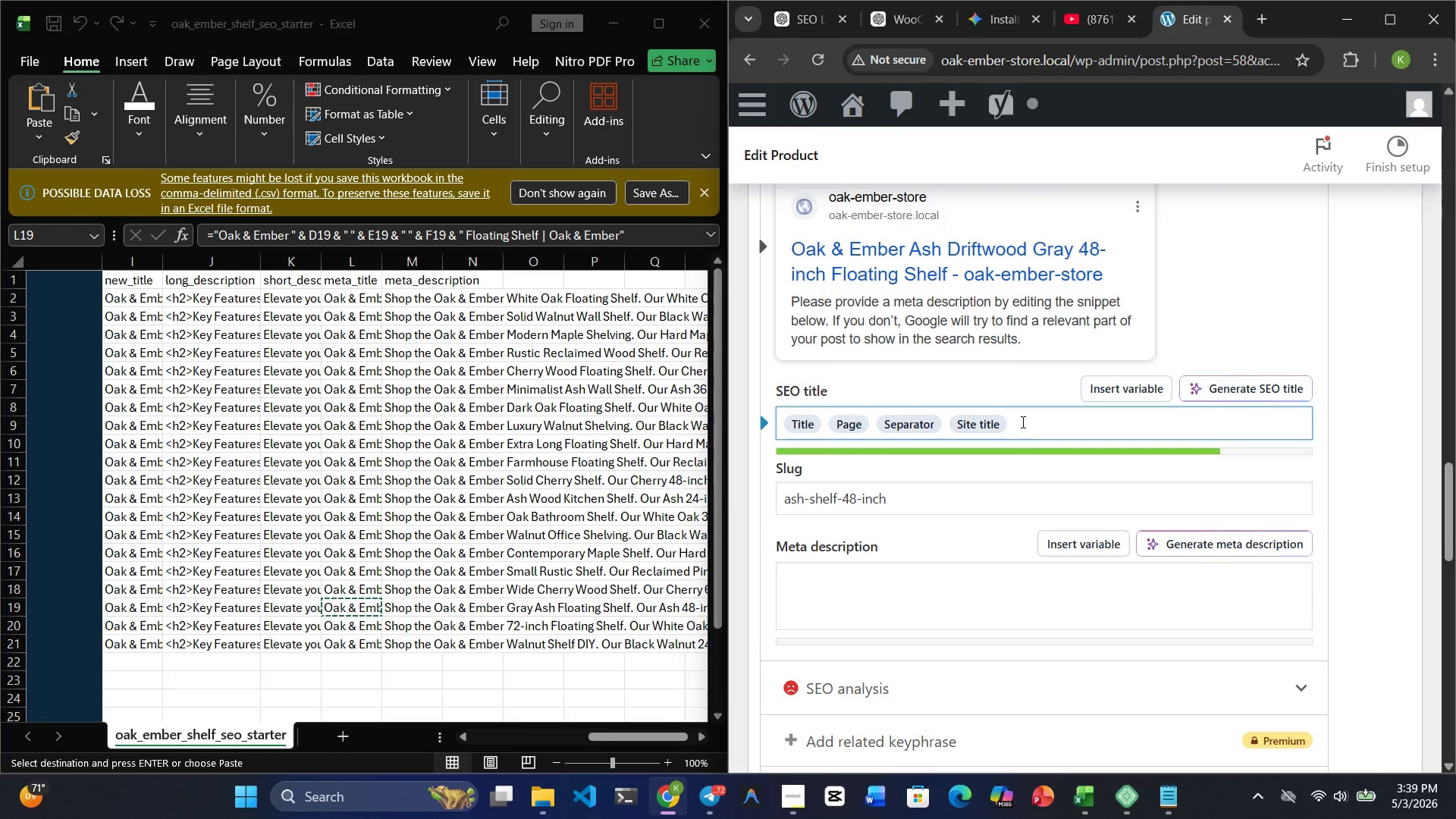 
key(Control+V)
 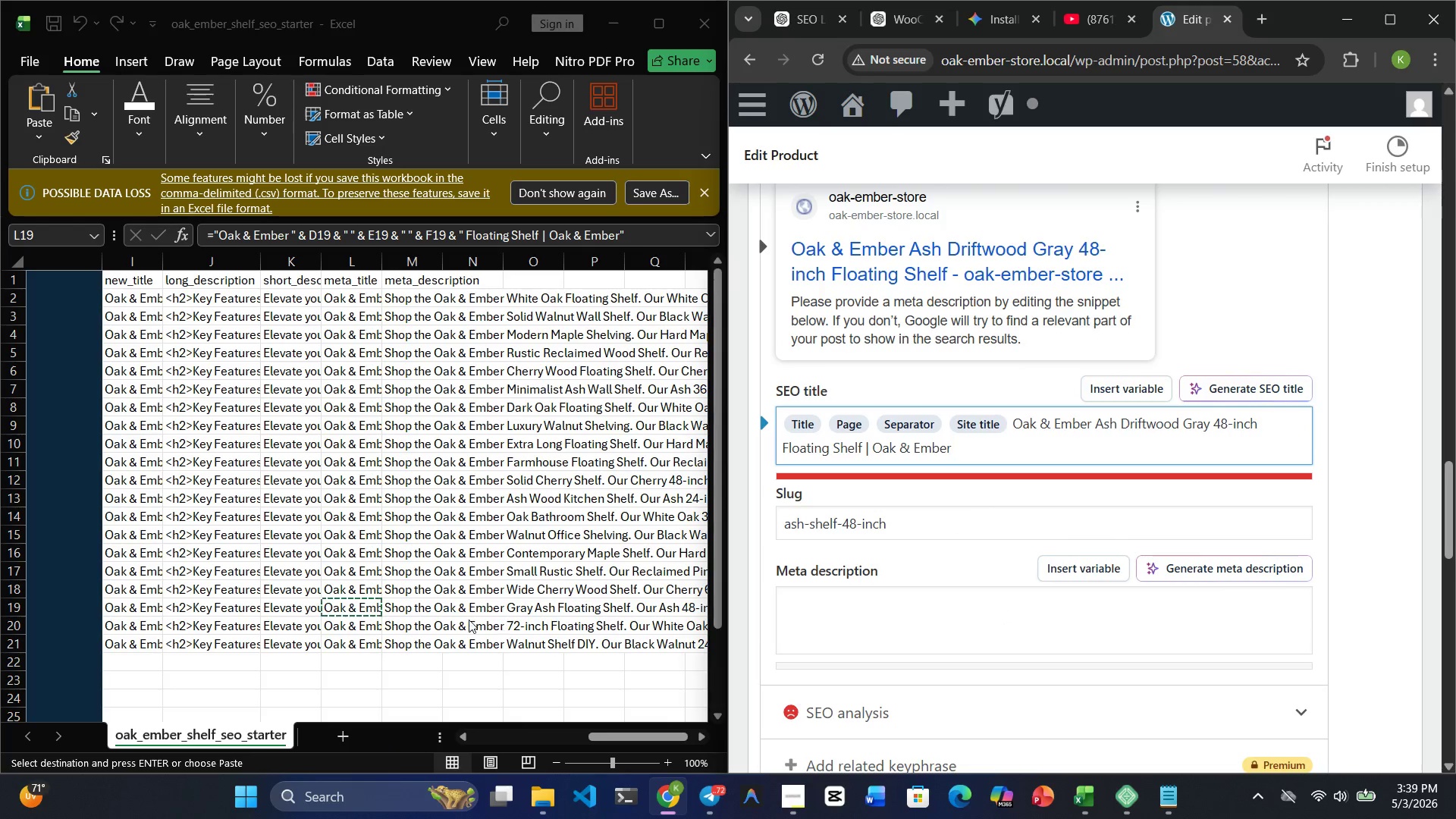 
left_click([418, 605])
 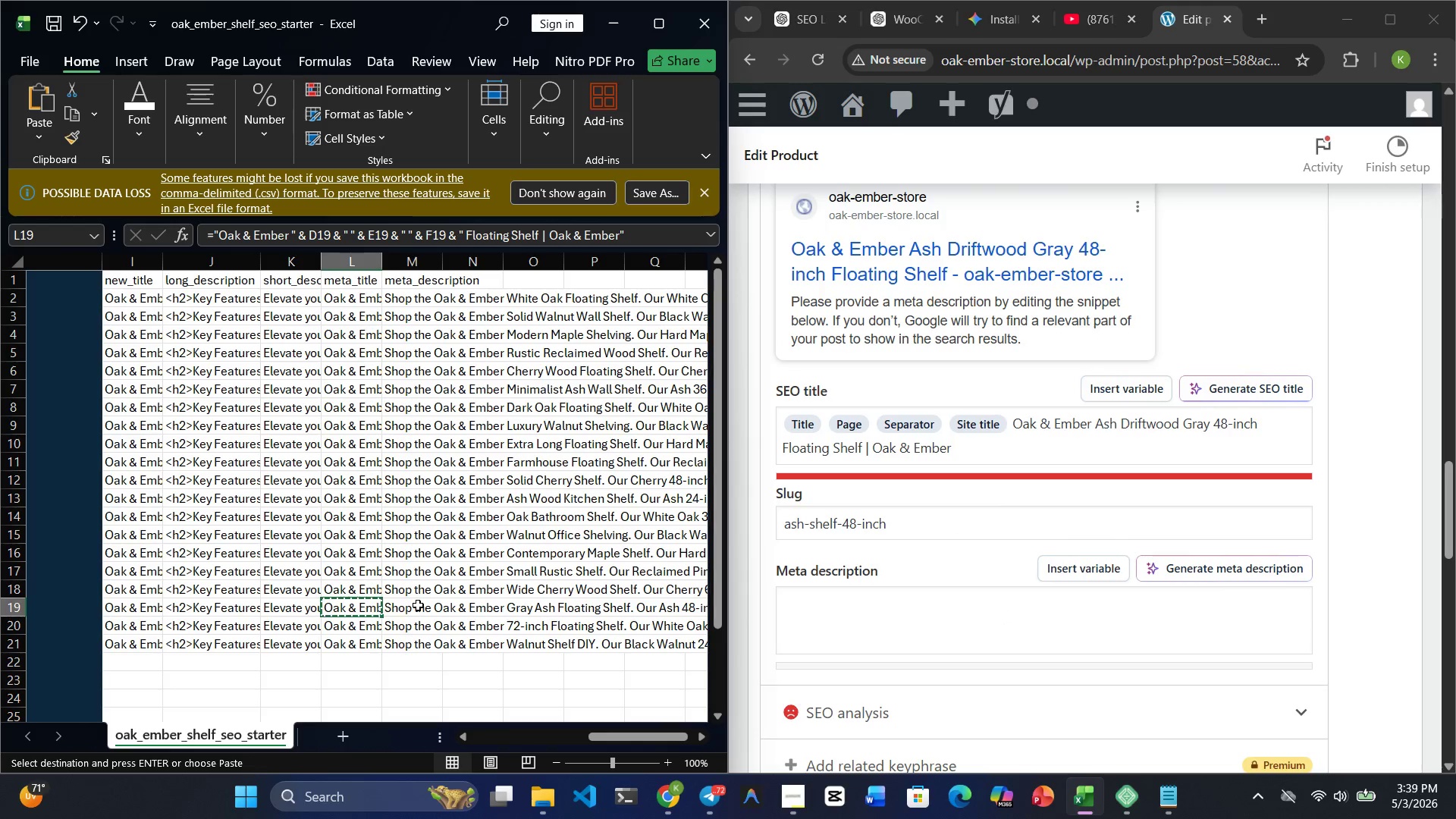 
key(ArrowRight)
 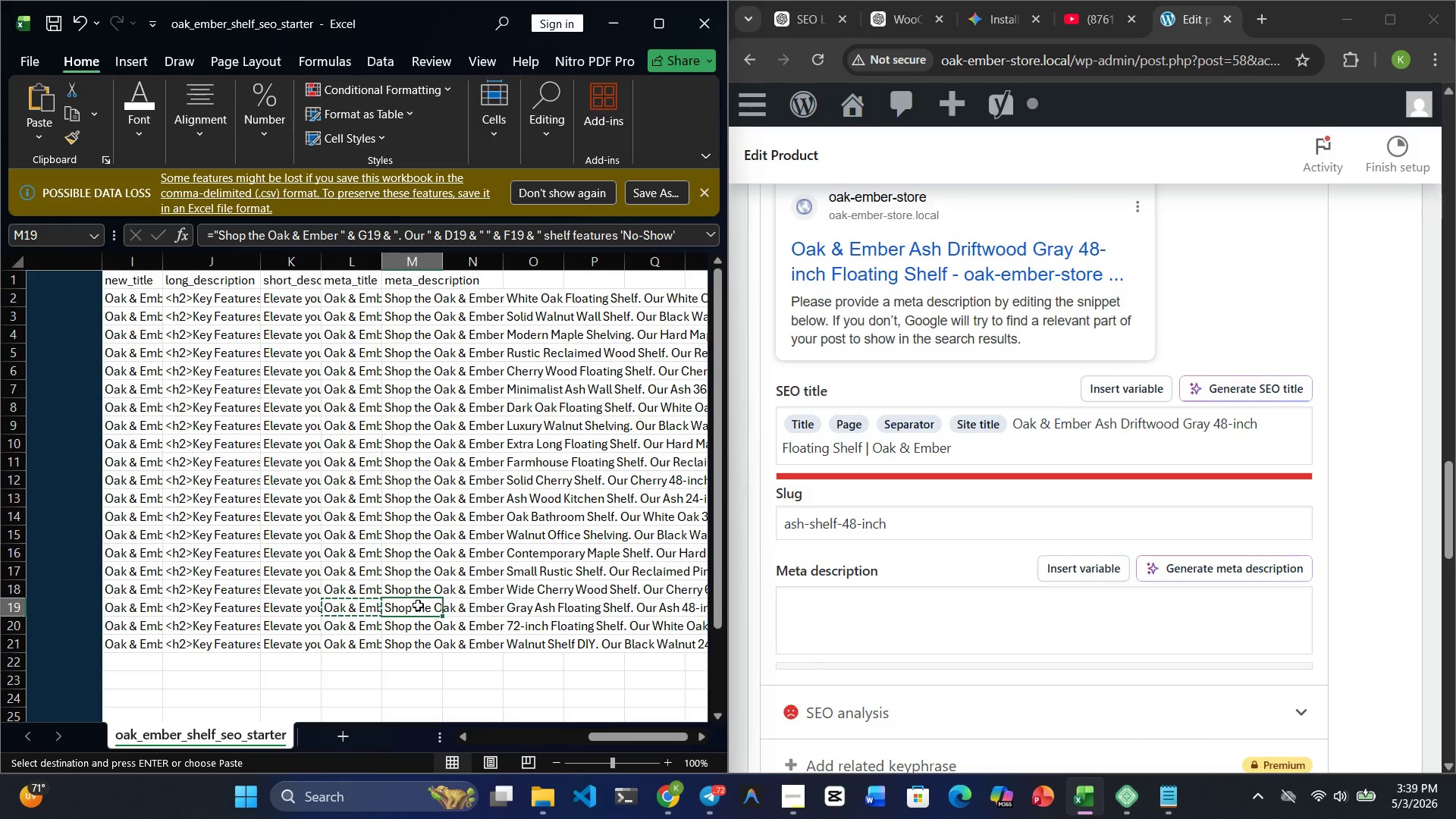 
key(Control+C)
 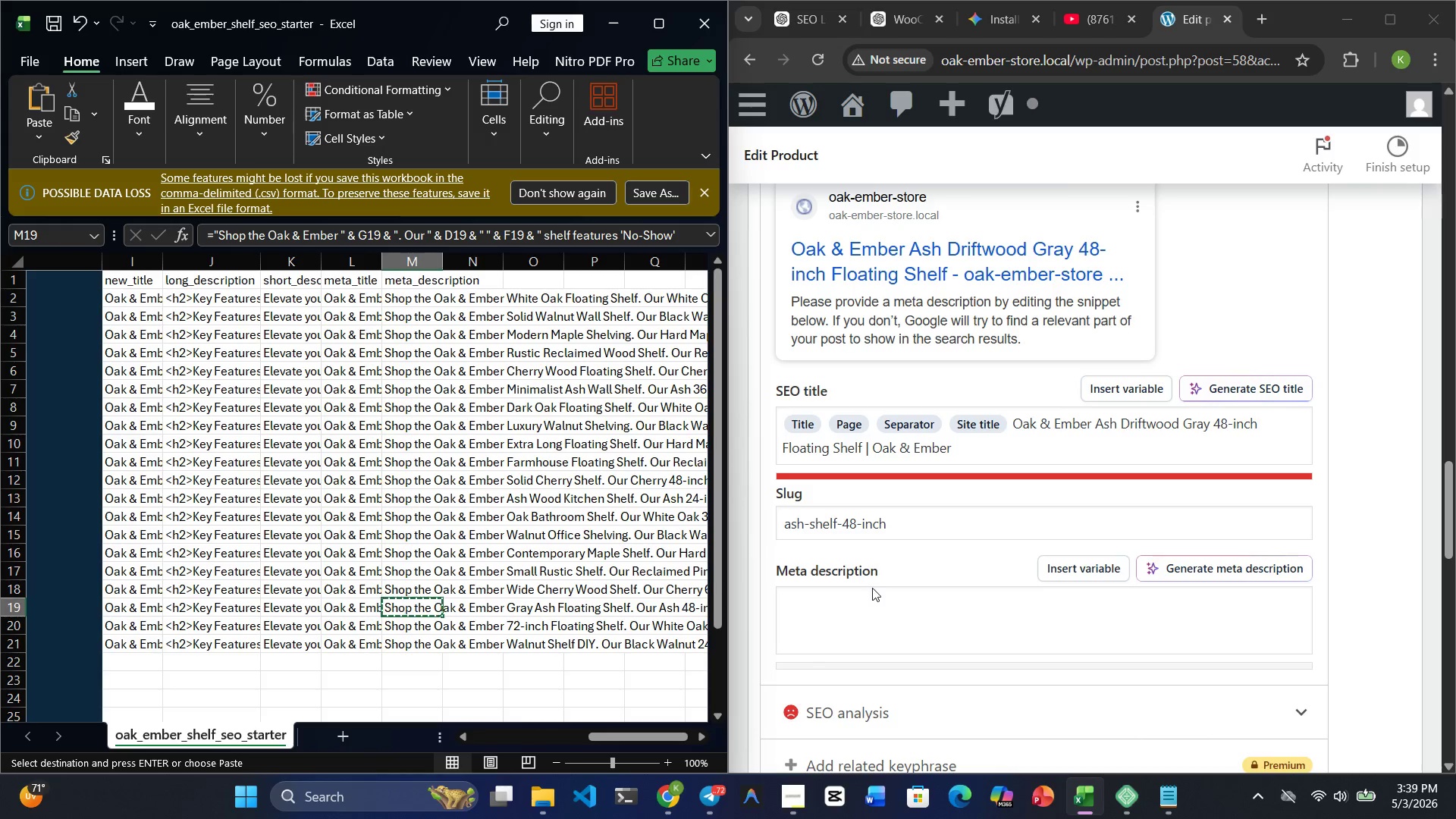 
left_click([872, 599])
 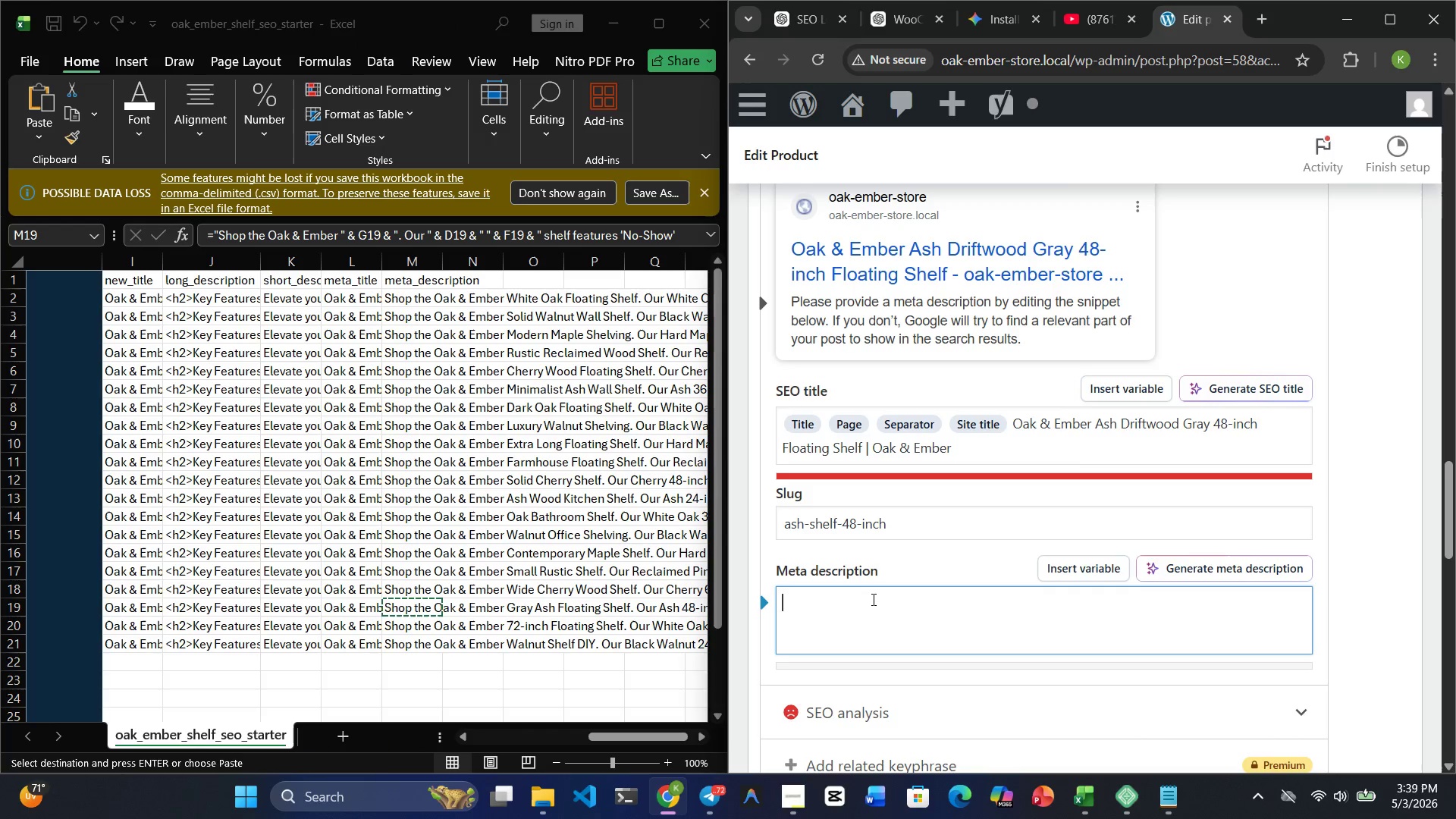 
key(Control+V)
 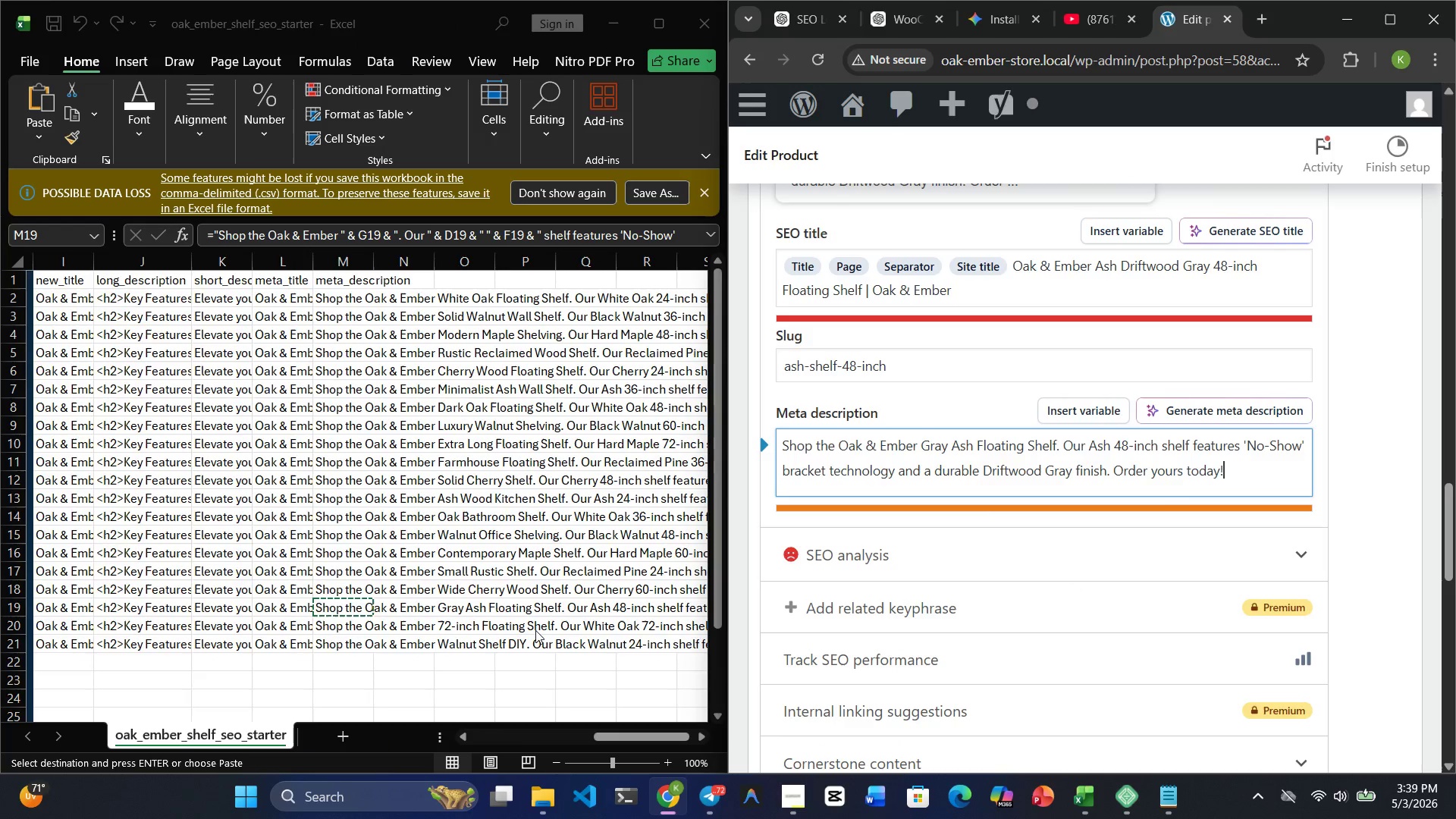 
wait(10.58)
 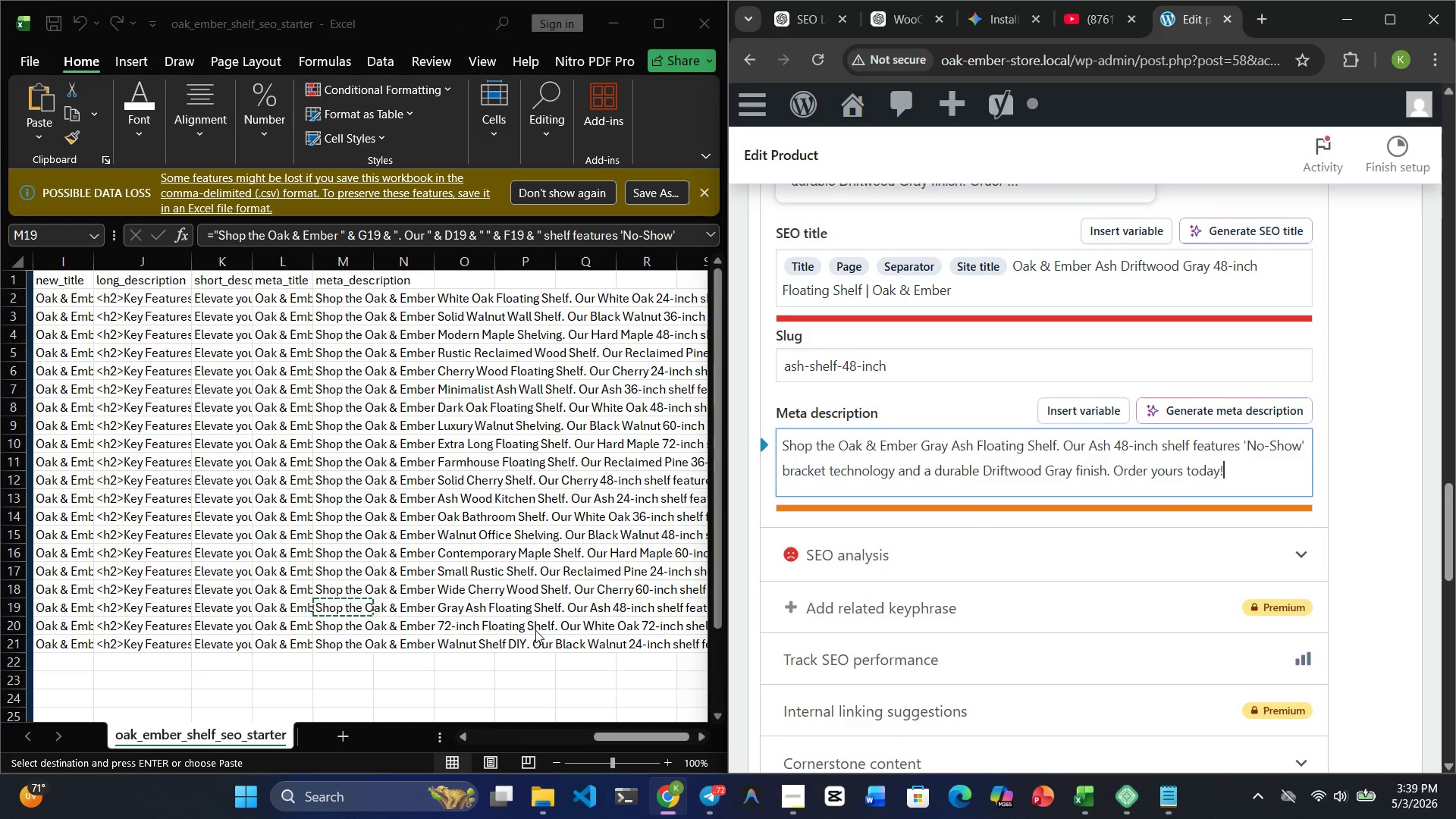 
key(ArrowLeft)
 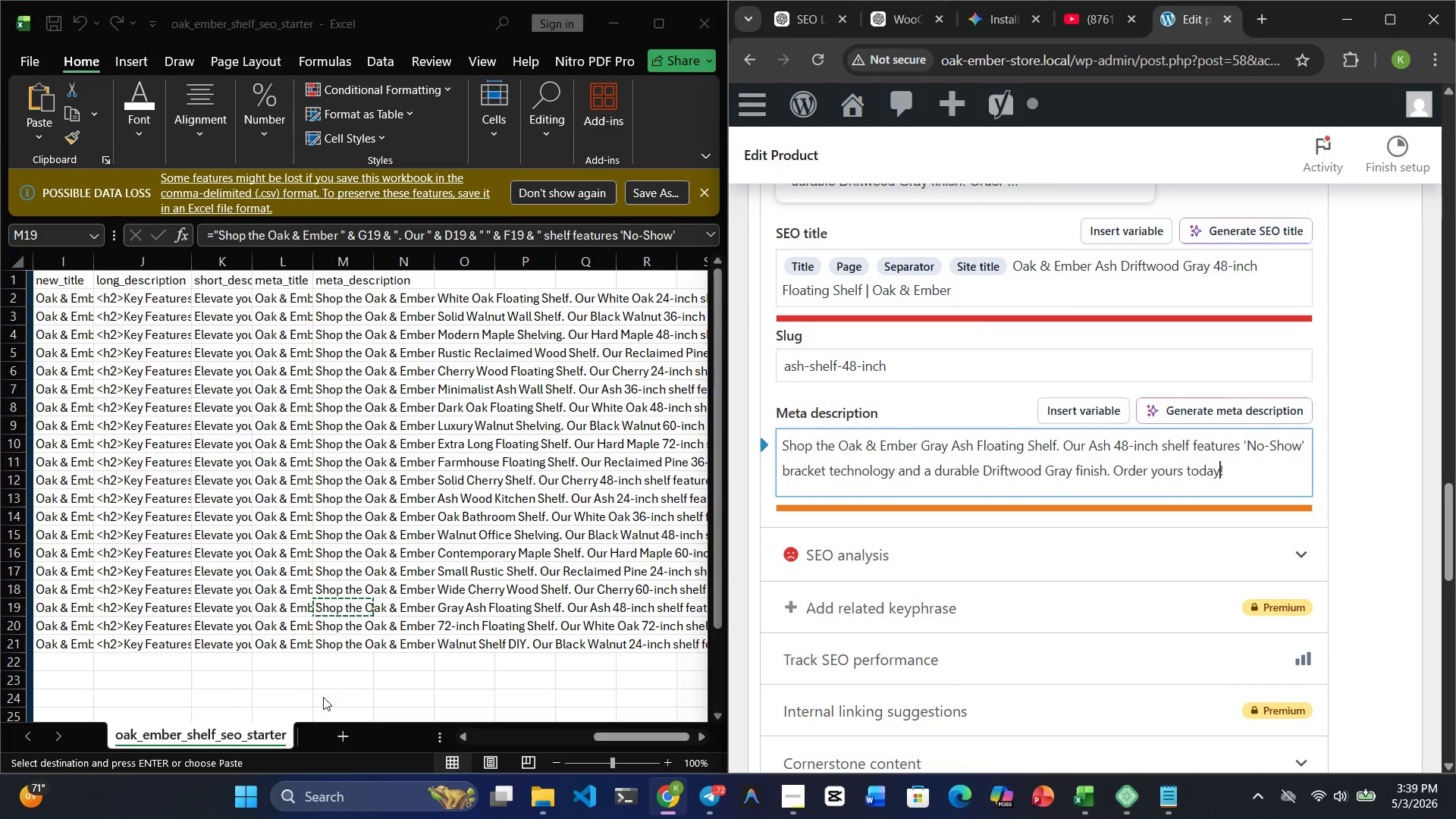 
key(Control+Z)
 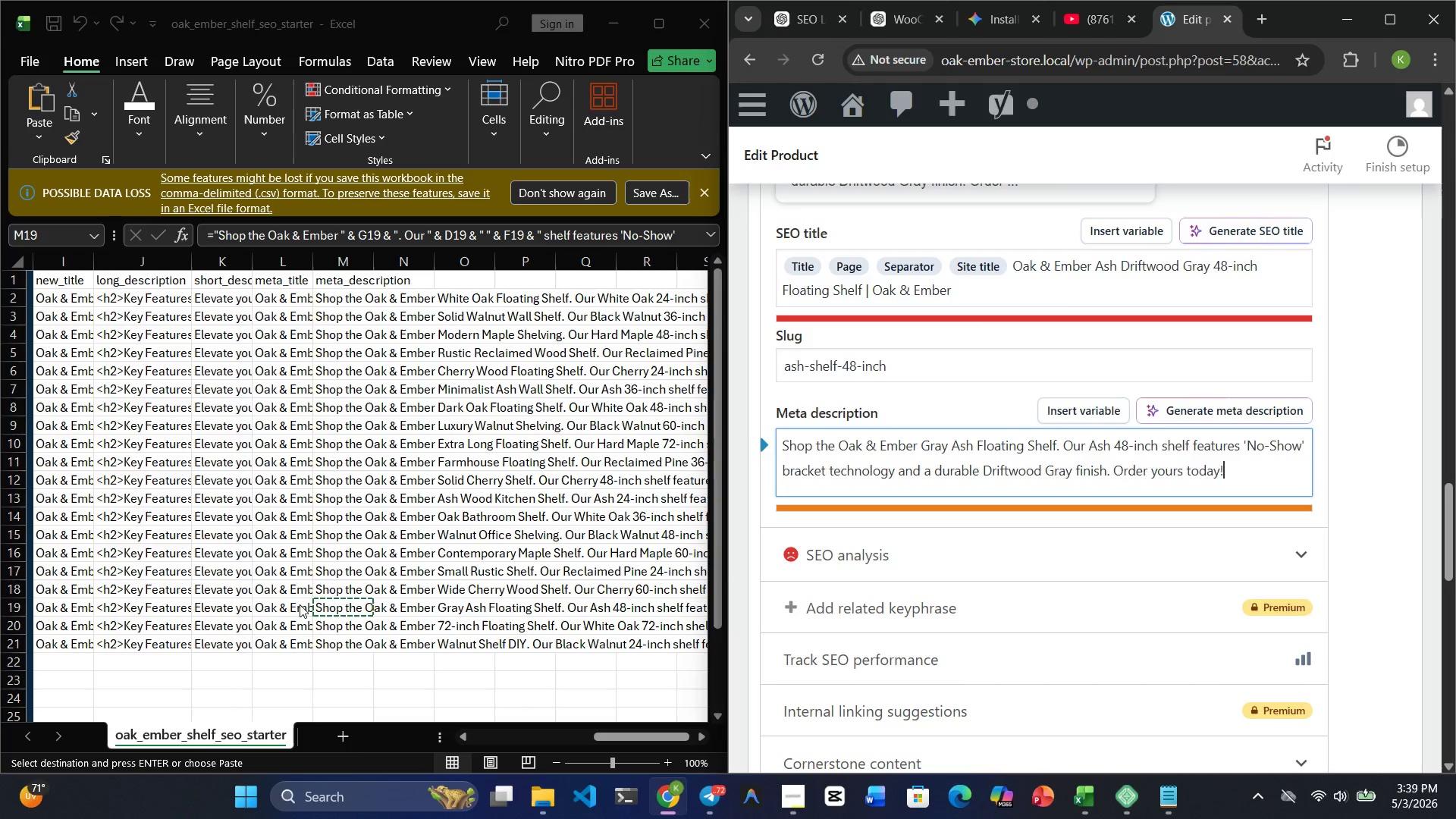 
left_click([283, 604])
 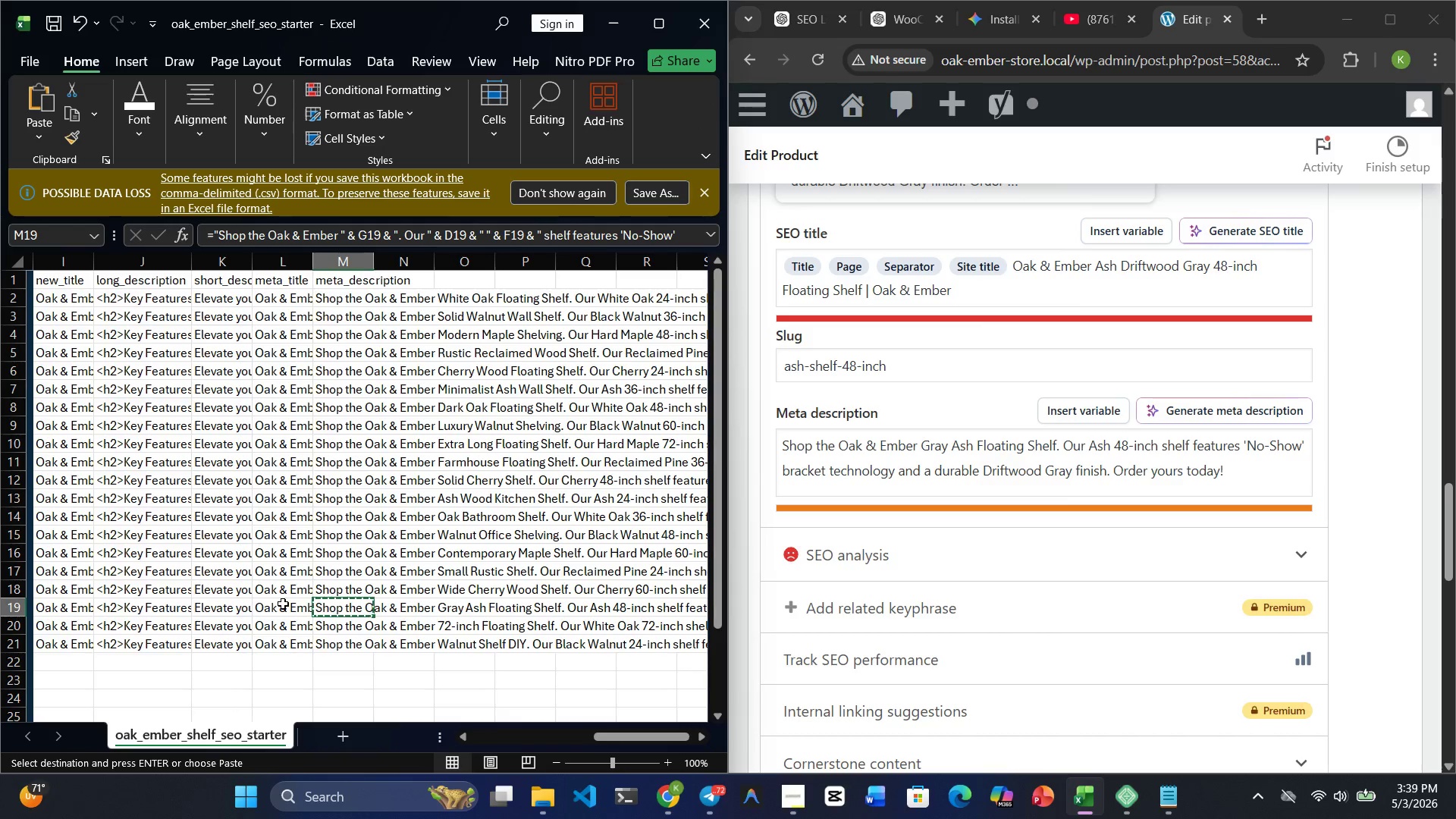 
key(ArrowLeft)
 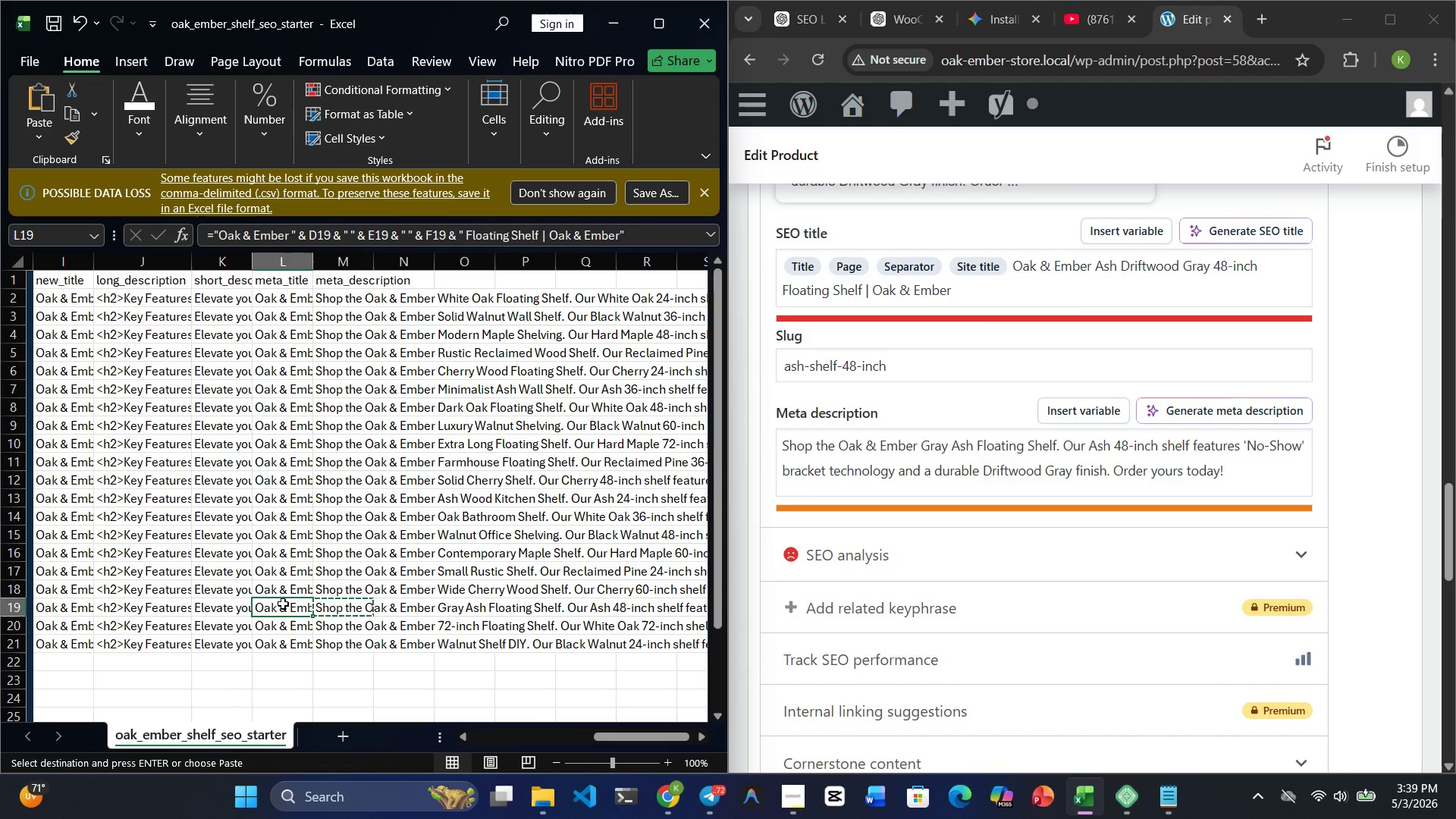 
key(ArrowLeft)
 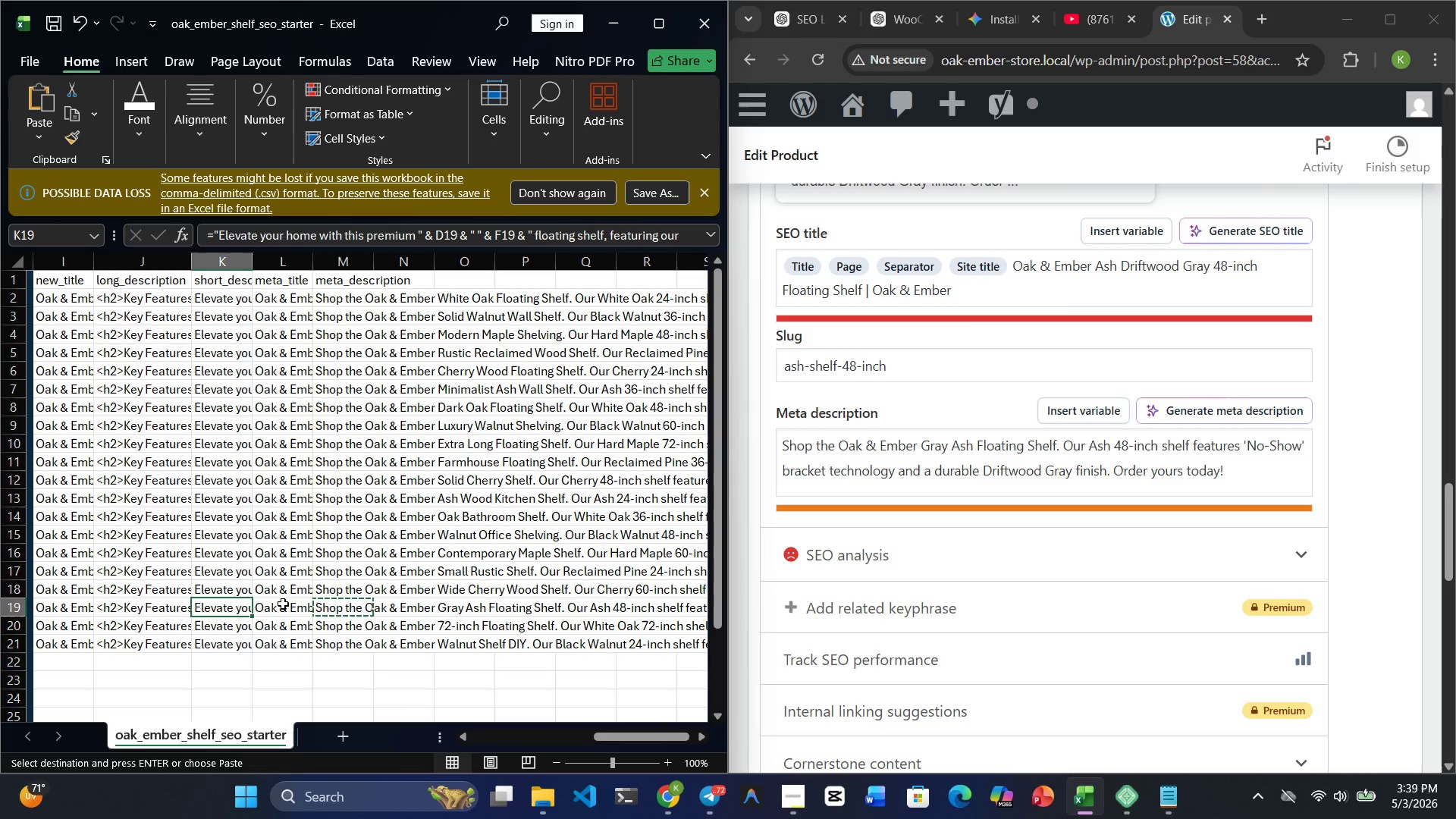 
key(ArrowLeft)
 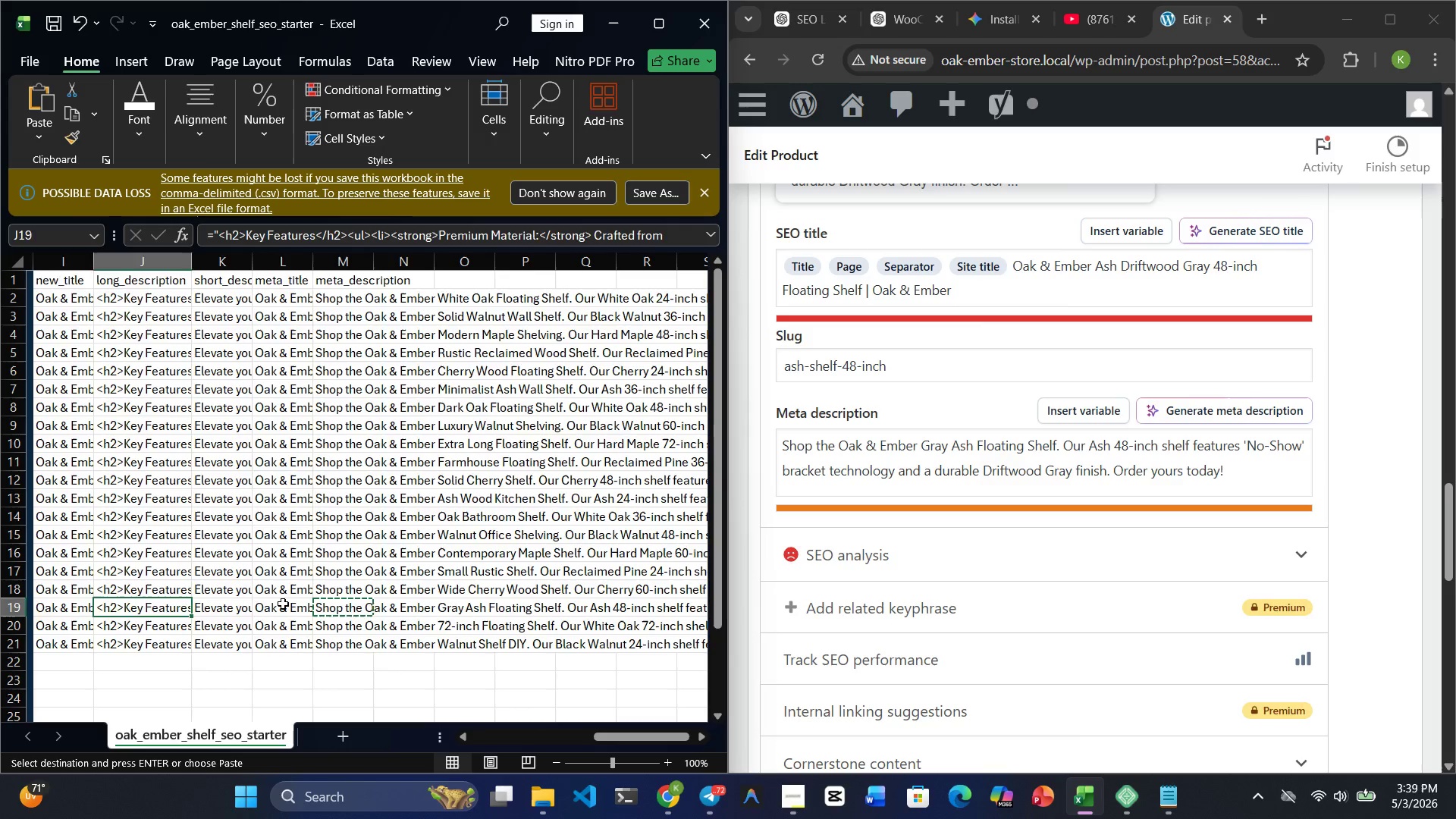 
key(ArrowLeft)
 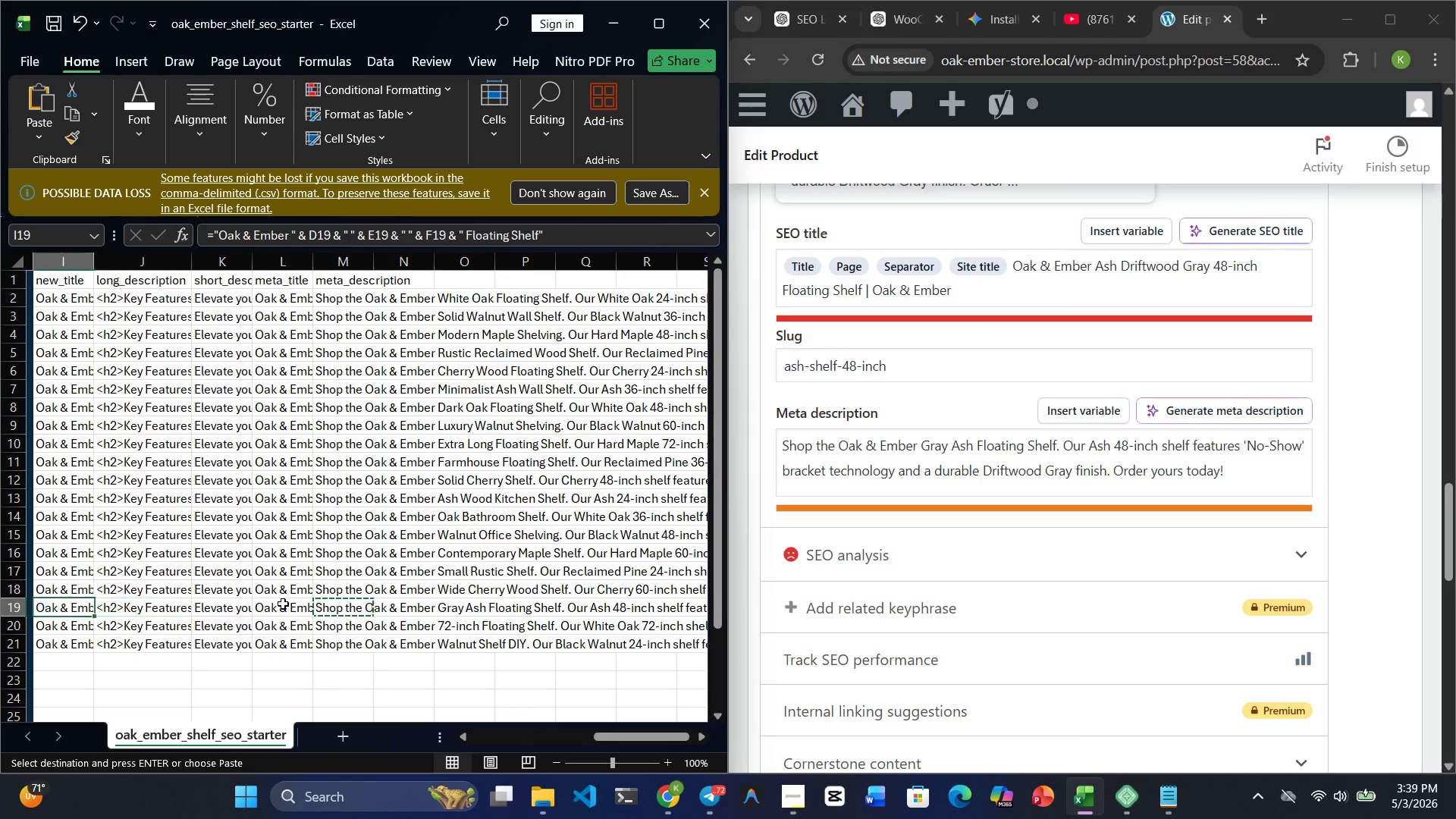 
key(ArrowLeft)
 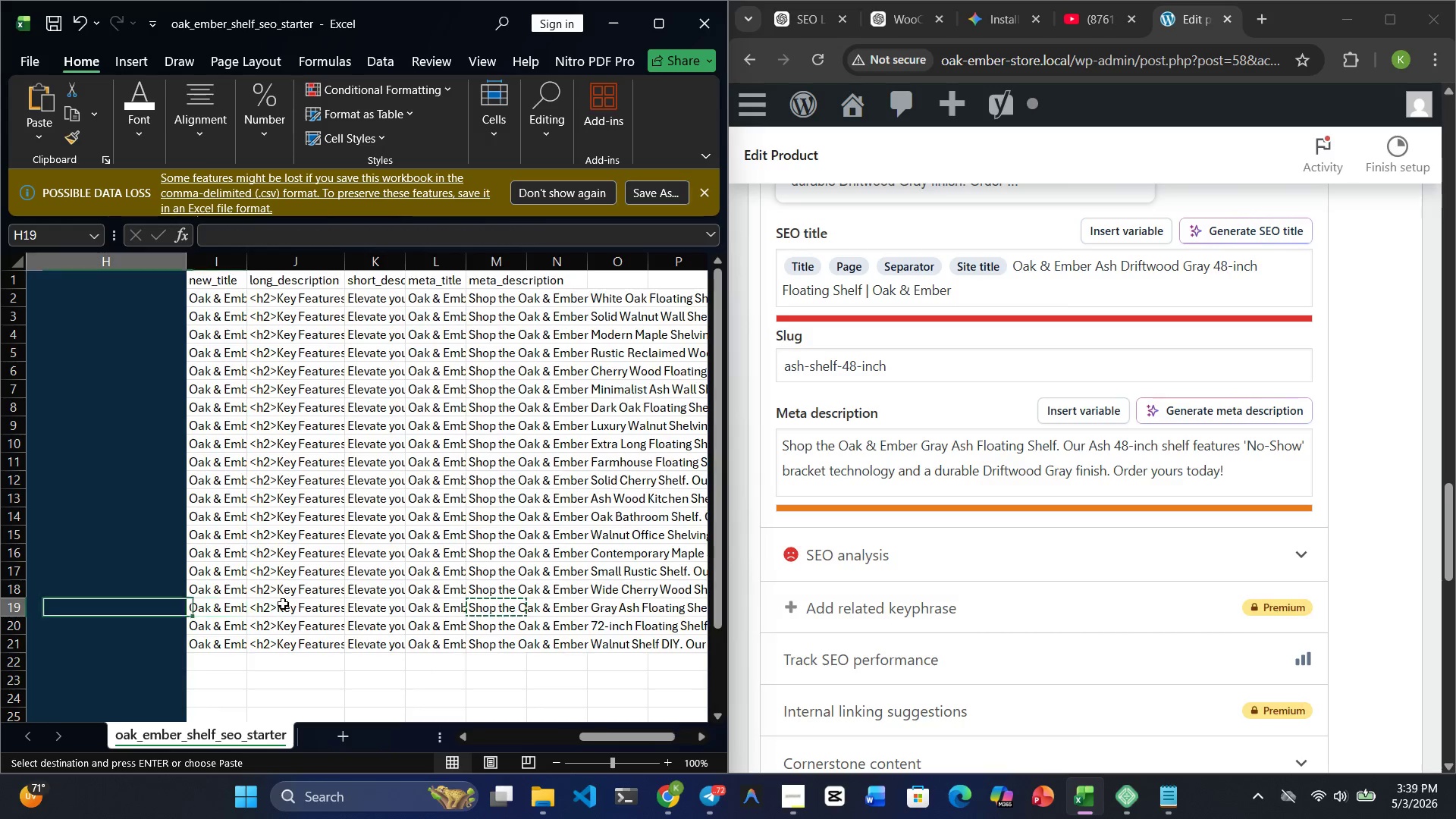 
key(ArrowLeft)
 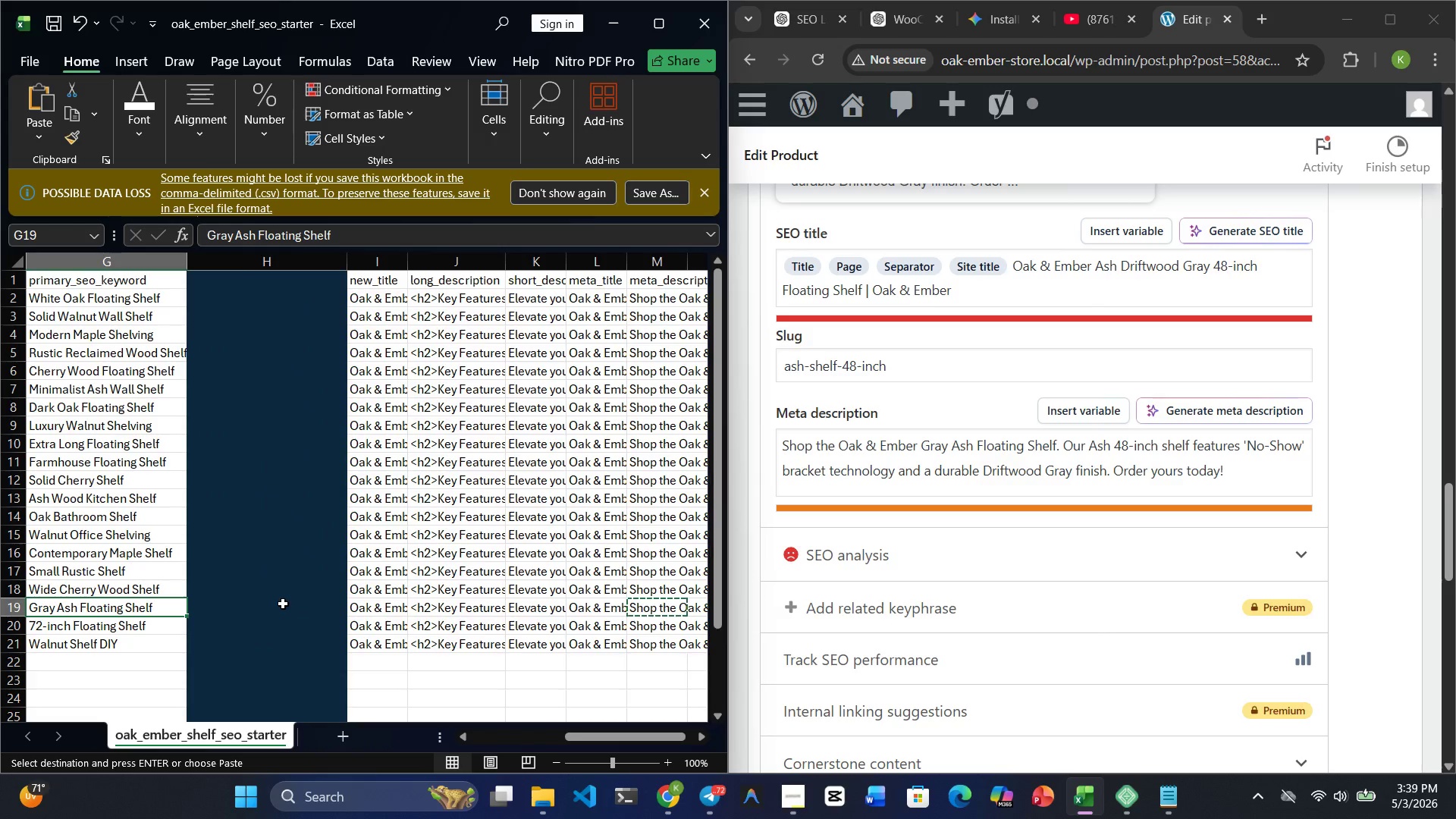 
key(Control+C)
 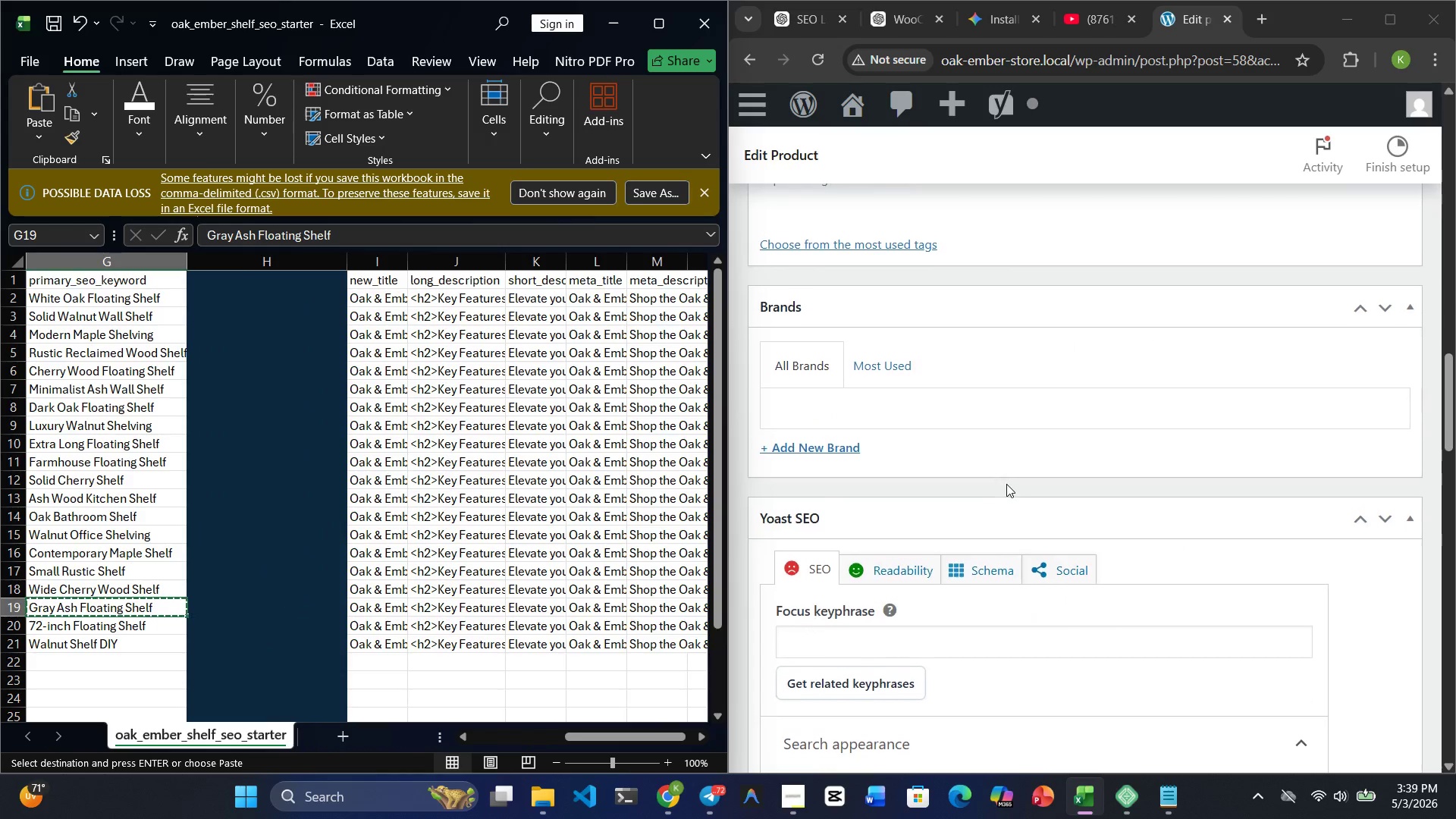 
left_click([888, 480])
 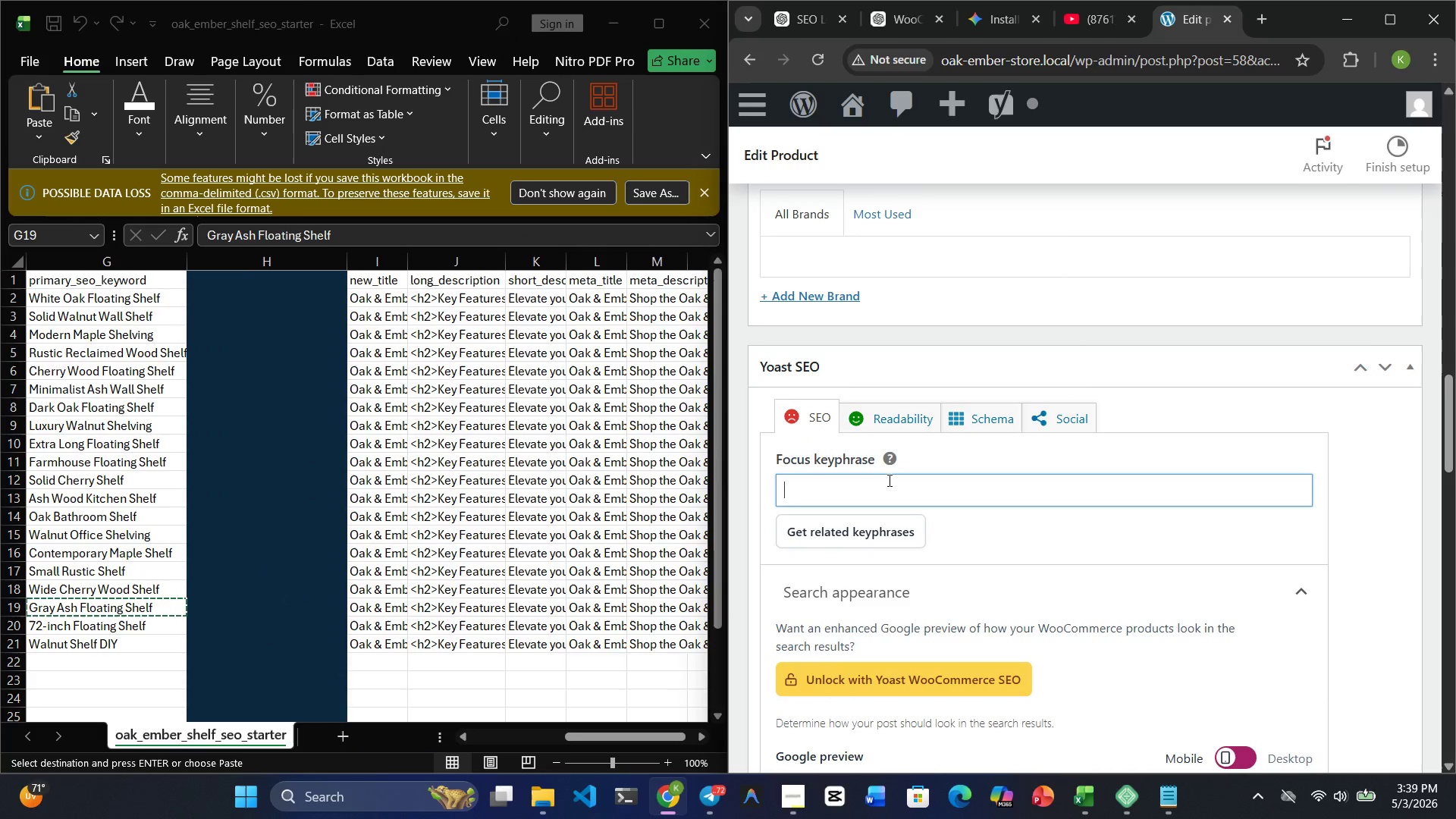 
key(Control+V)
 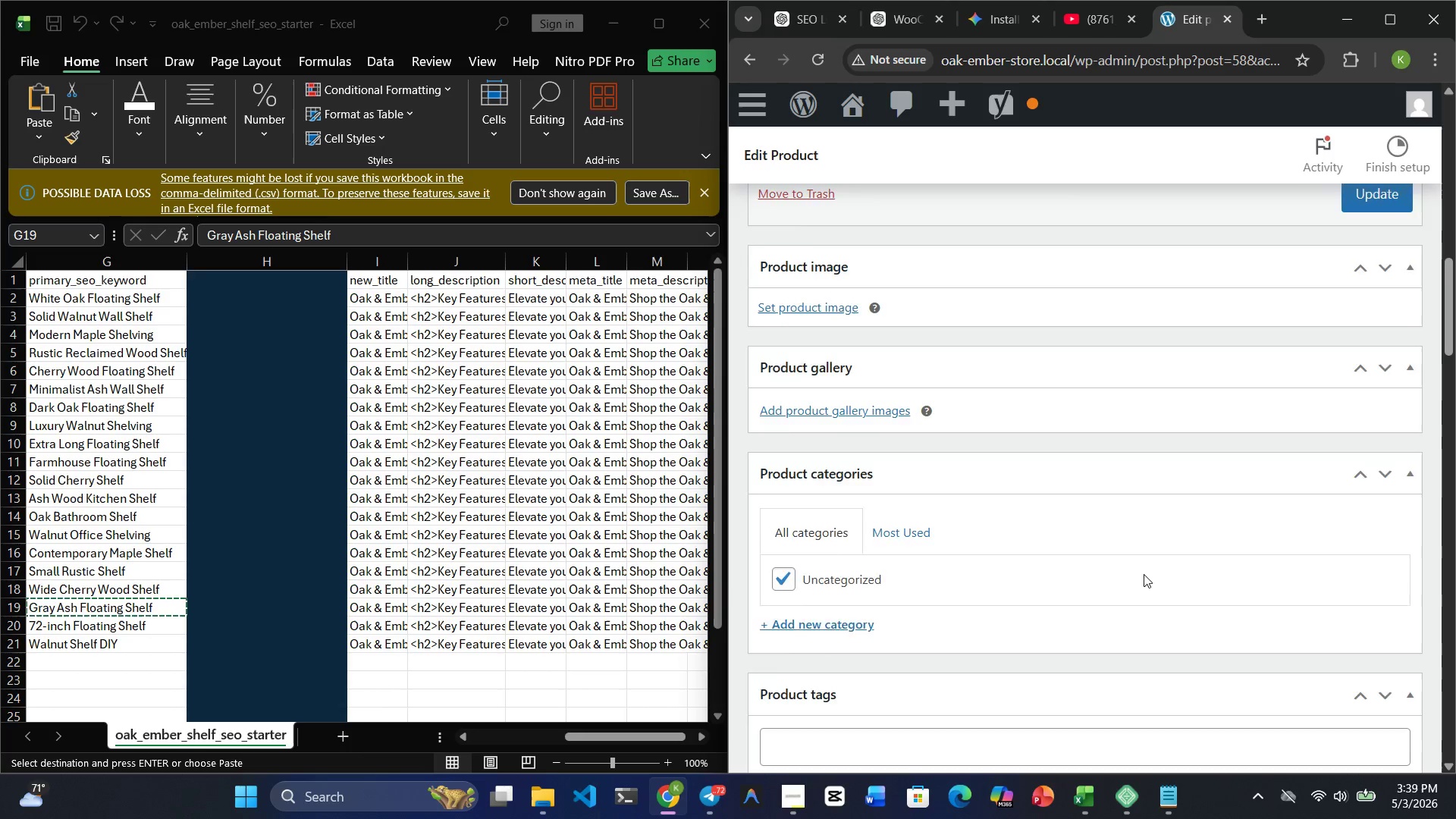 
wait(5.7)
 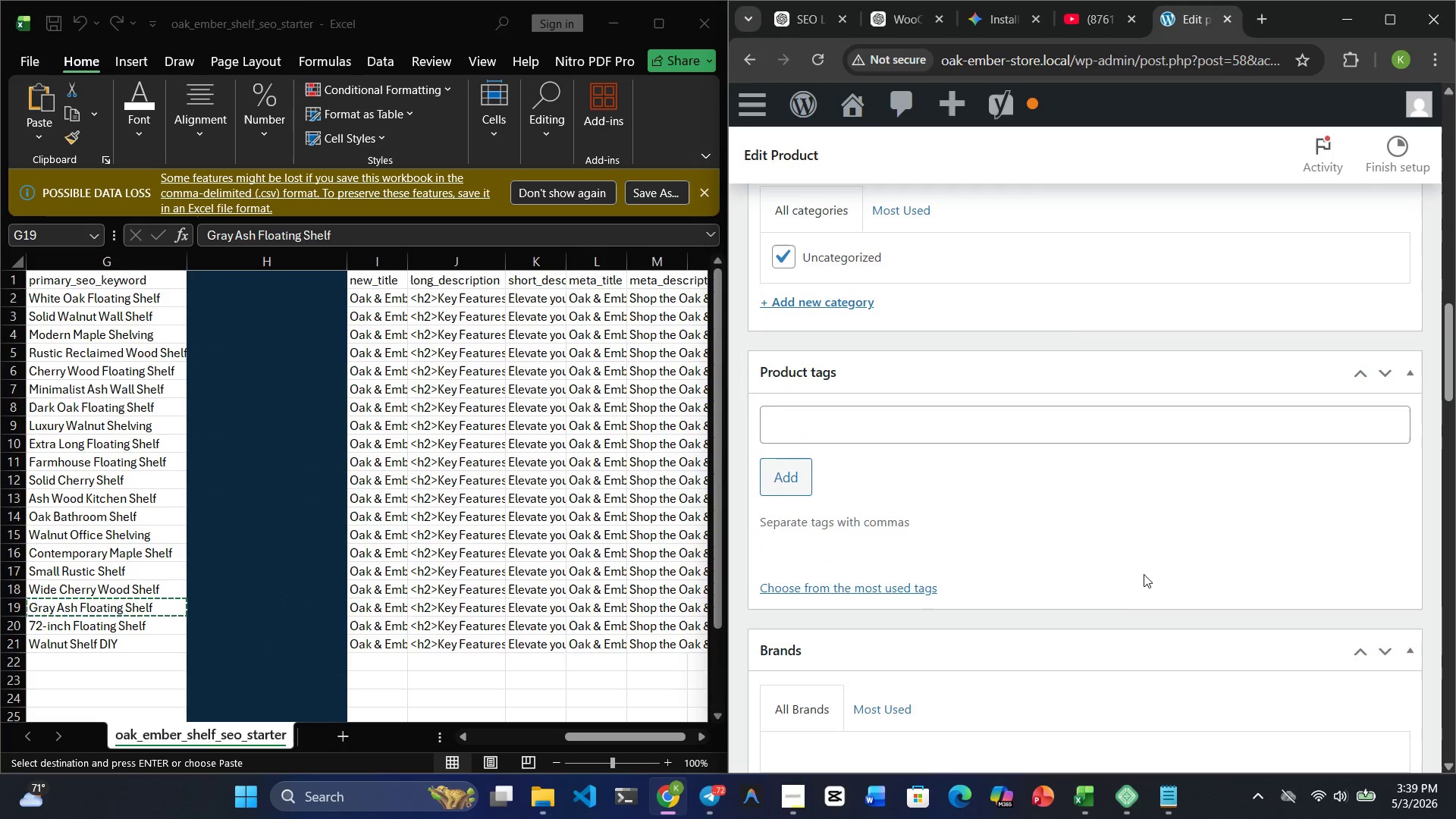 
left_click([826, 357])
 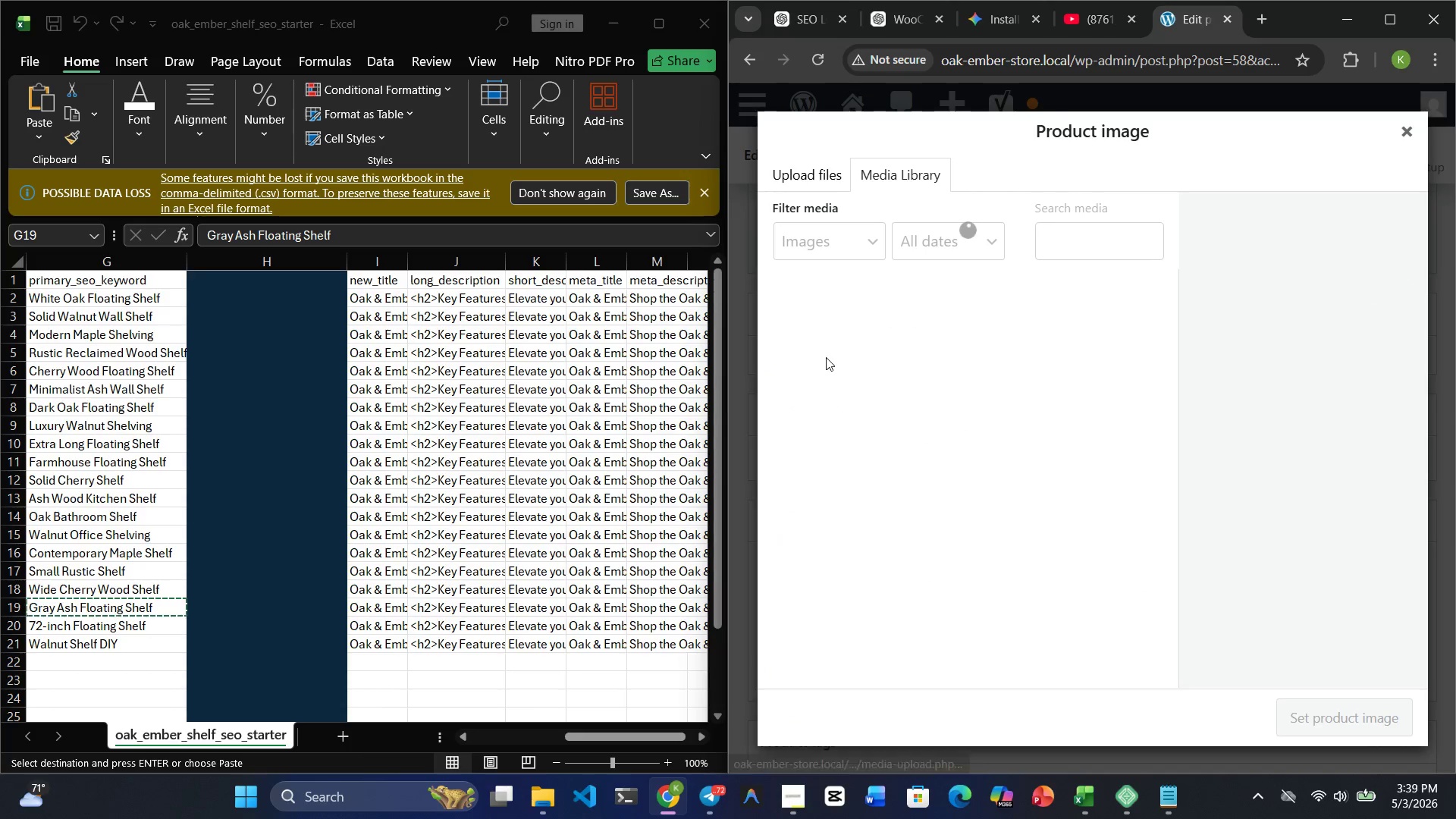 
mouse_move([898, 371])
 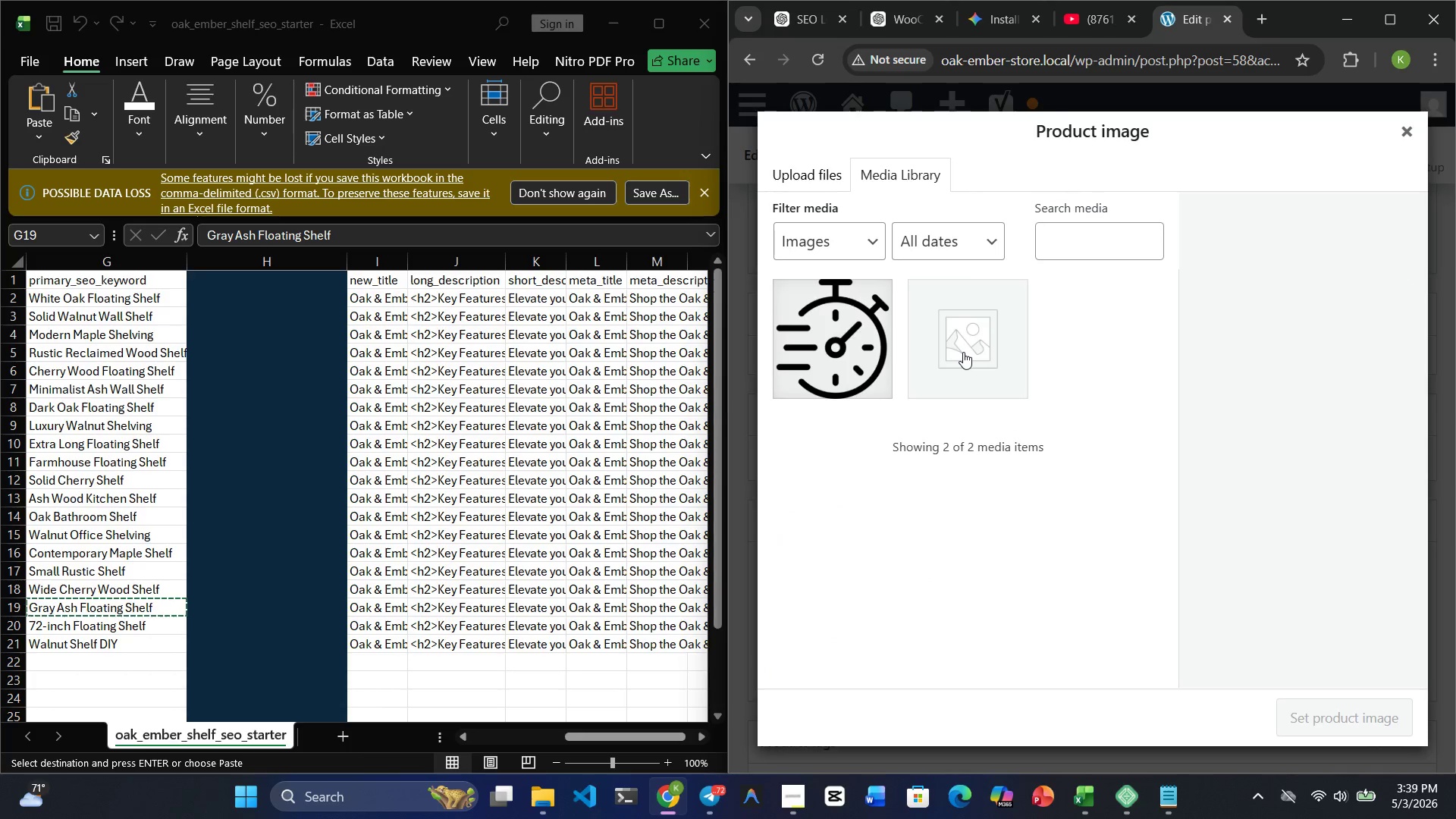 
left_click([963, 352])
 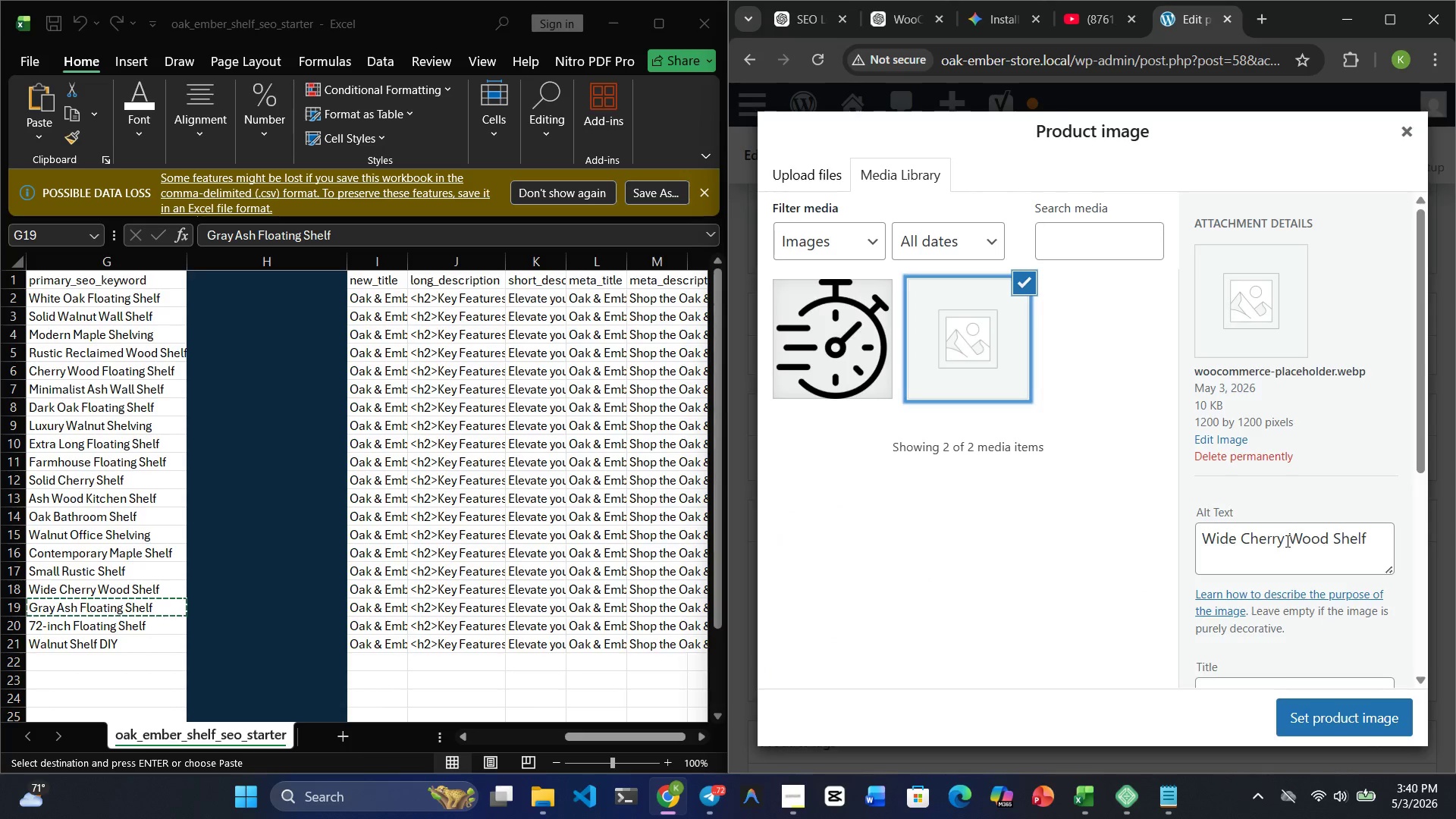 
double_click([1285, 540])
 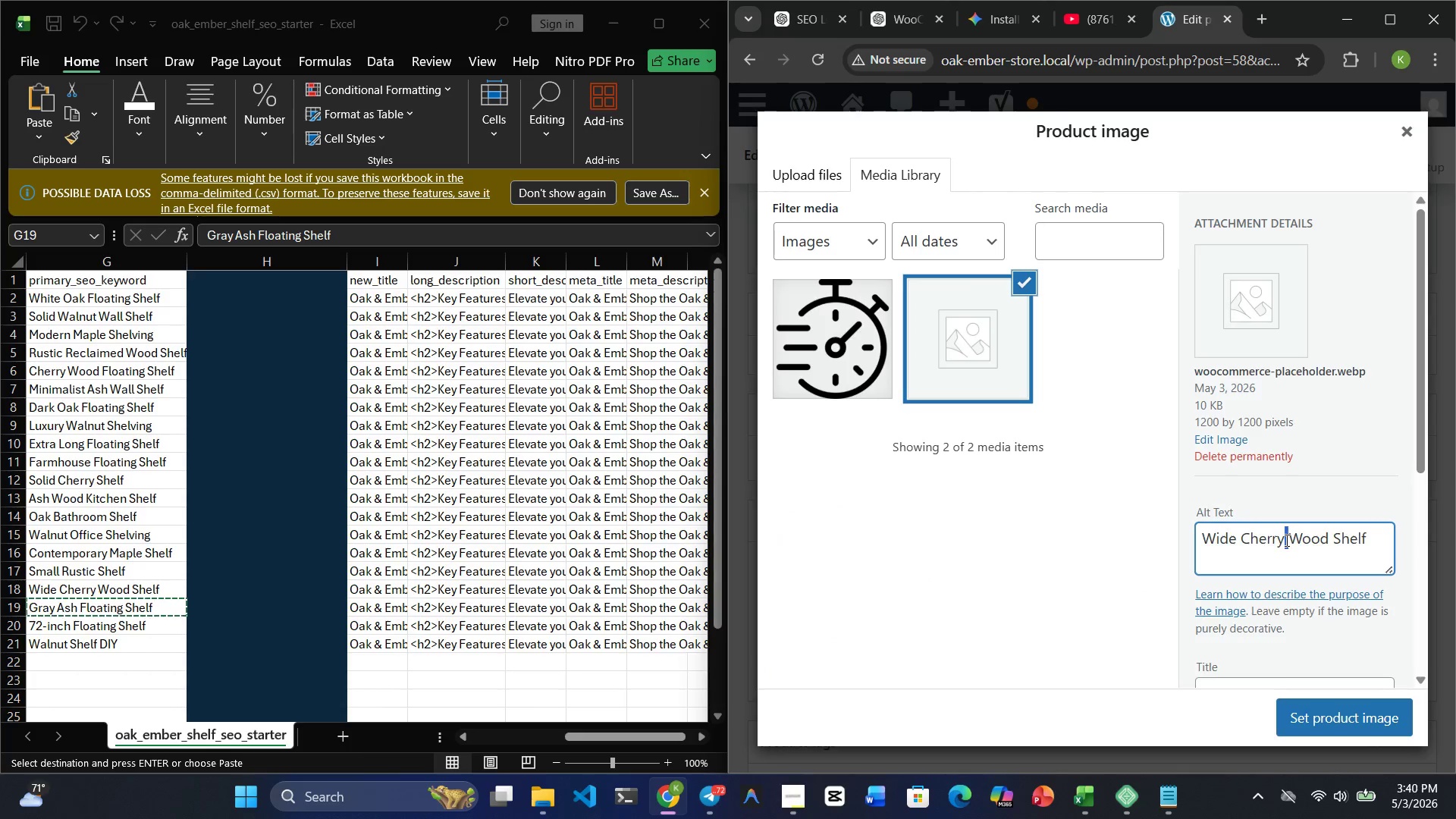 
triple_click([1285, 540])
 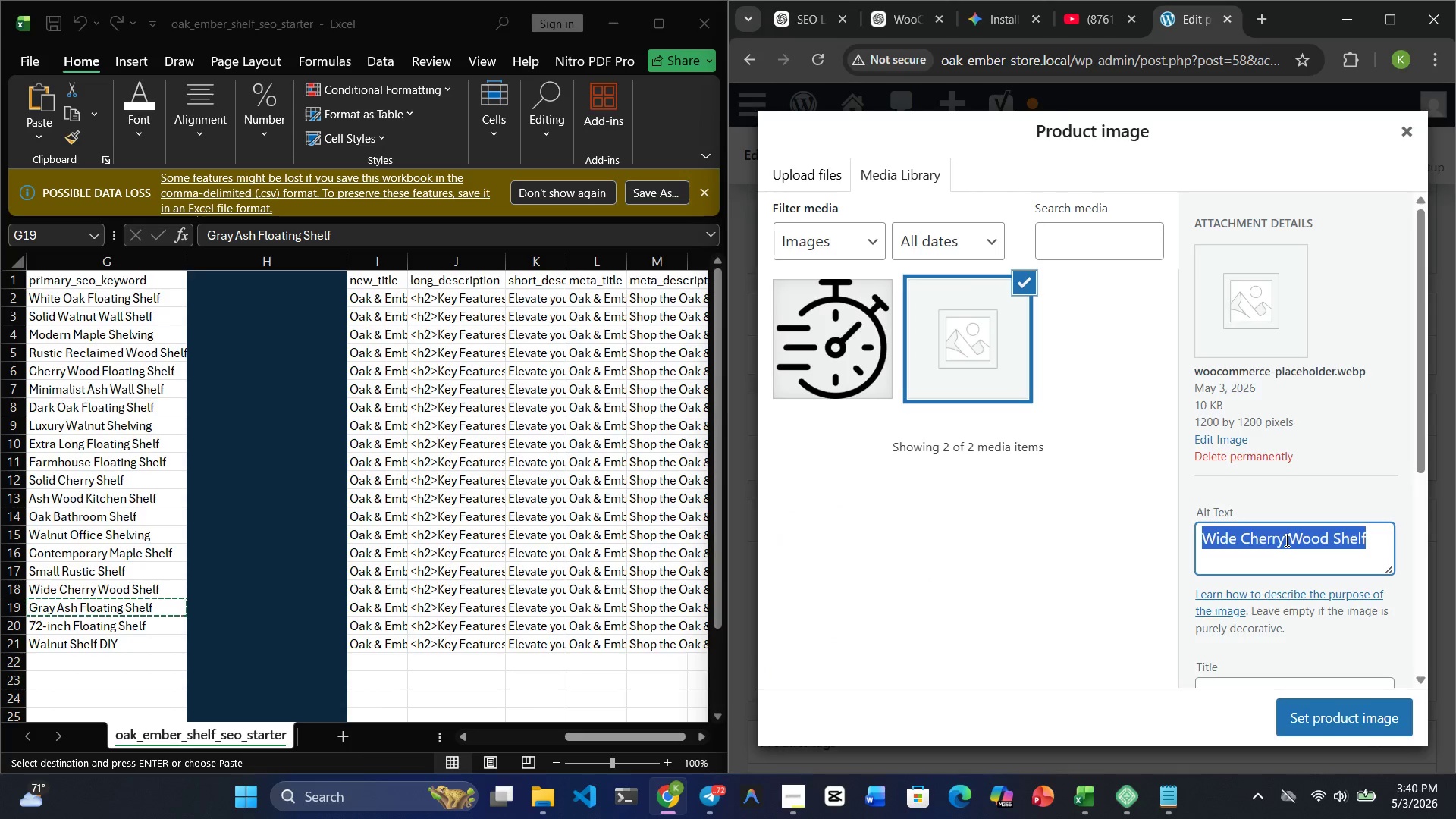 
key(Backspace)
 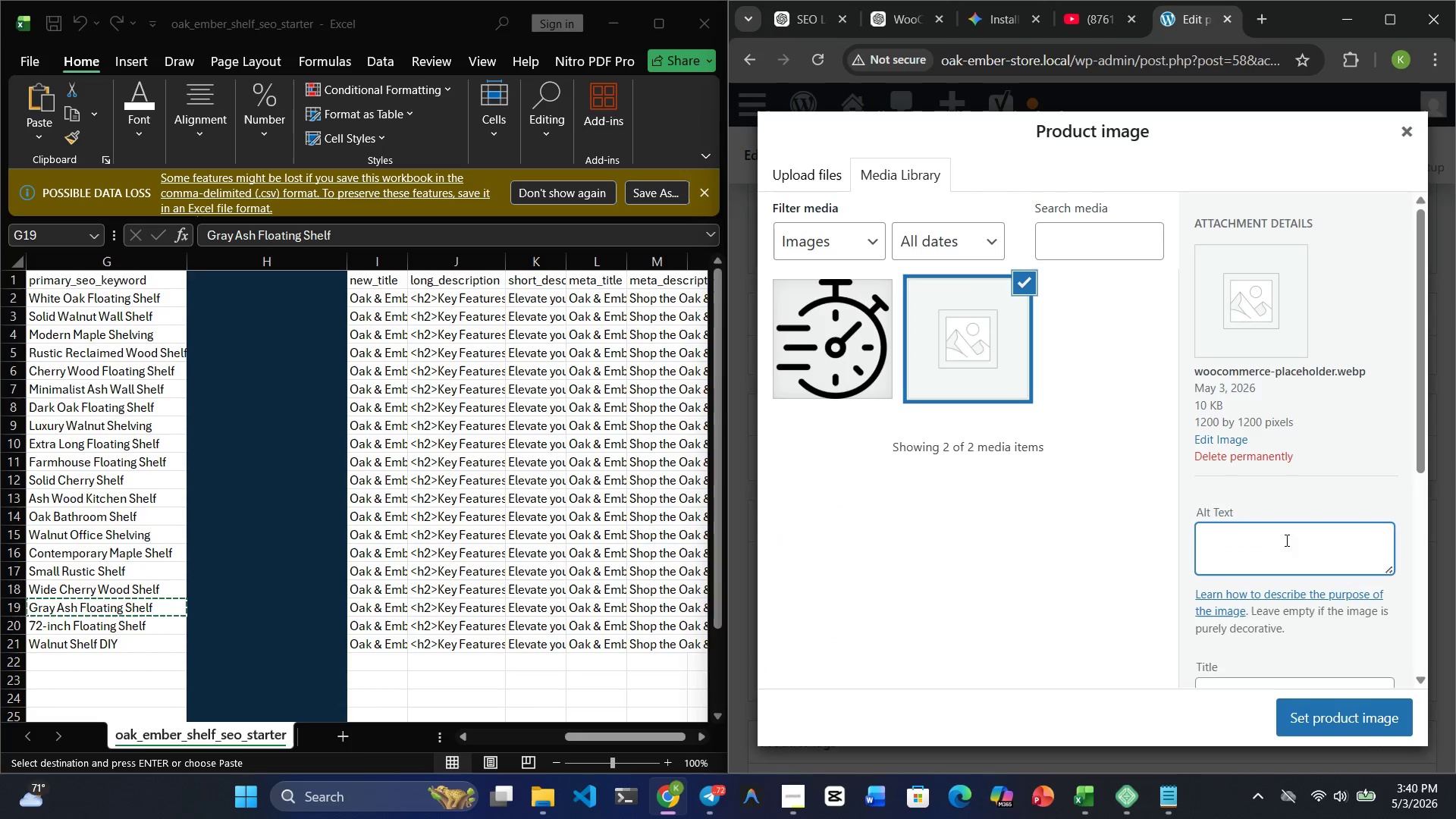 
key(Control+ControlRight)
 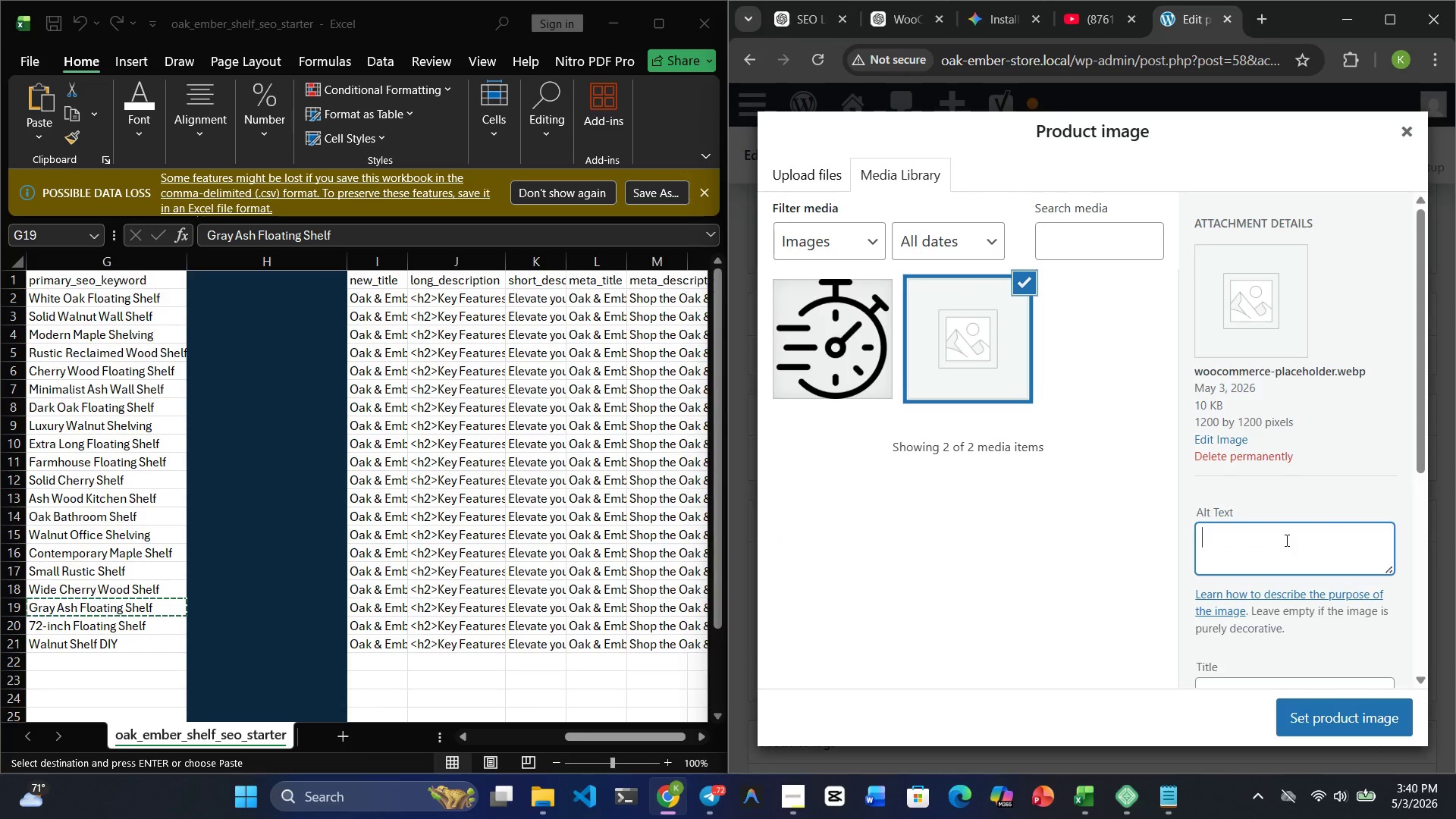 
key(Control+V)
 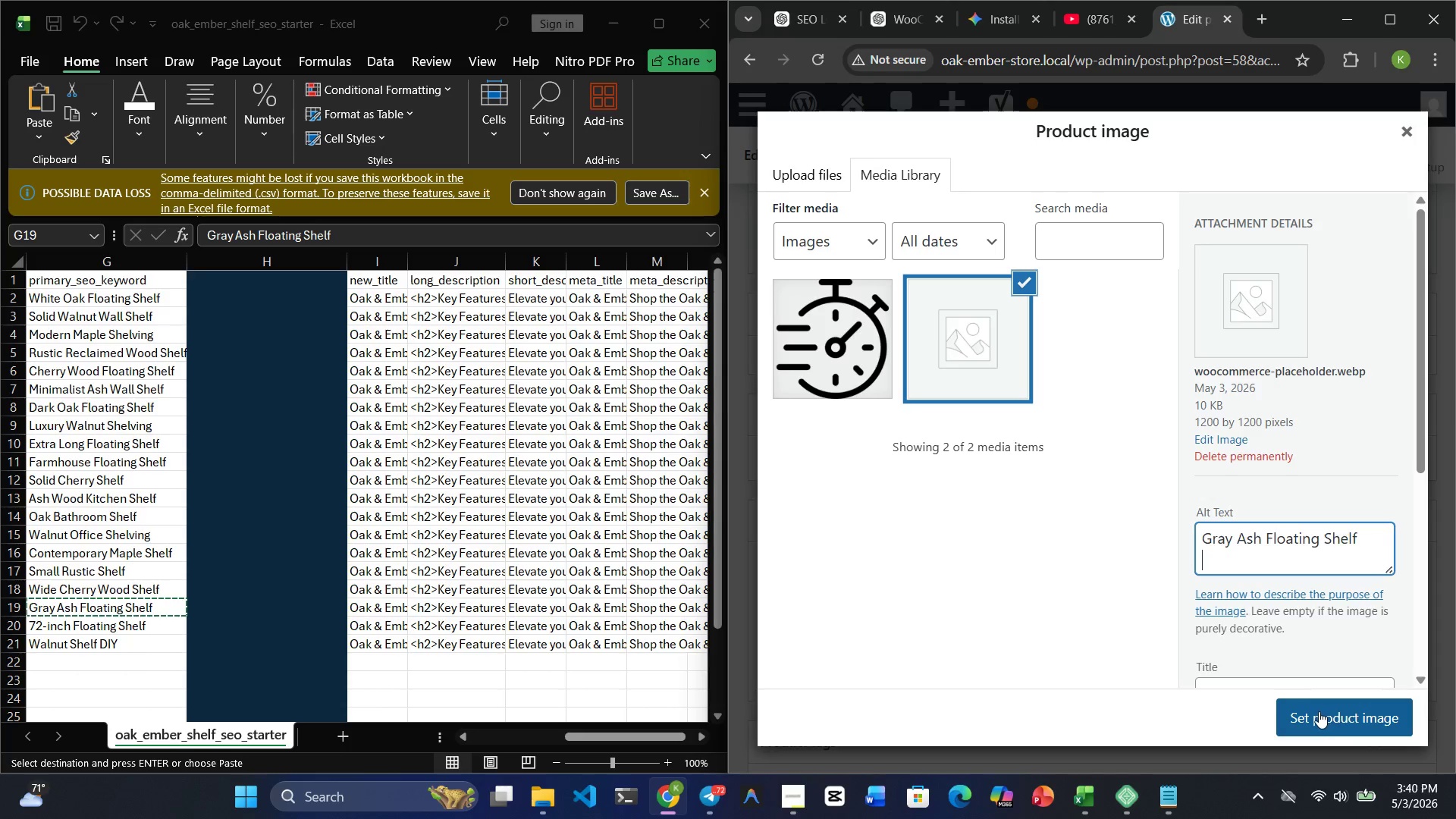 
left_click([1316, 717])
 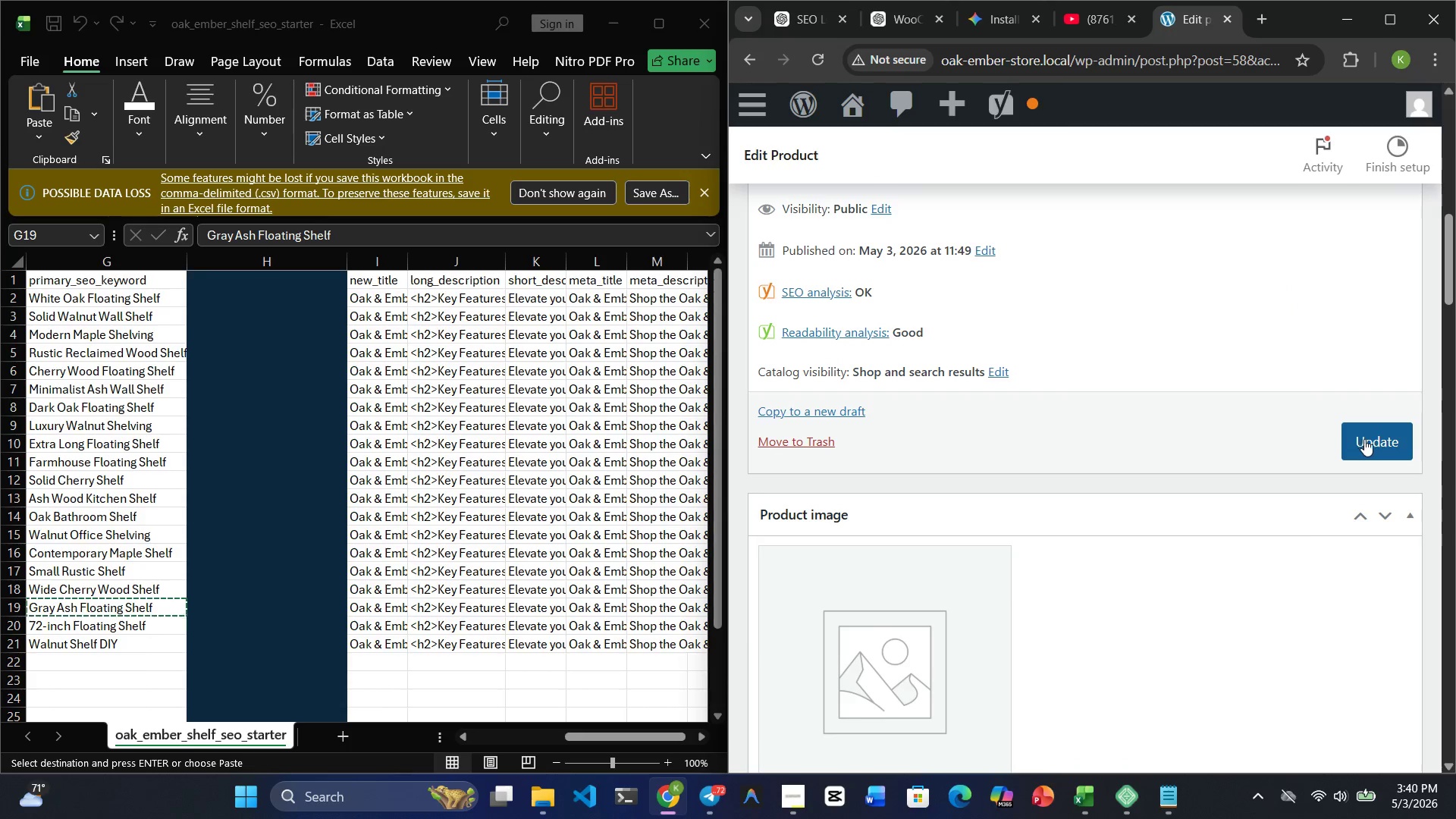 
wait(5.06)
 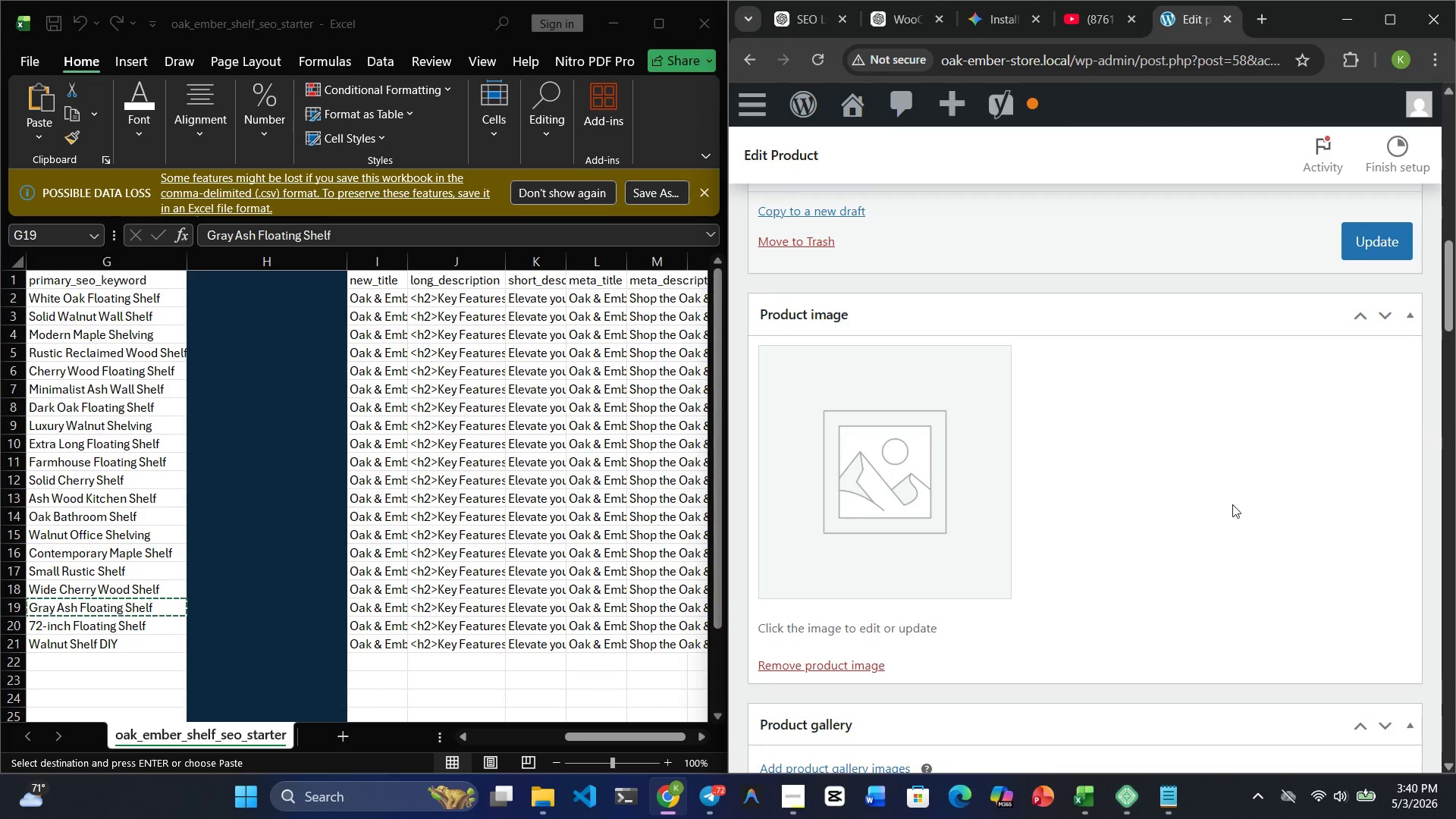 
left_click([1369, 437])
 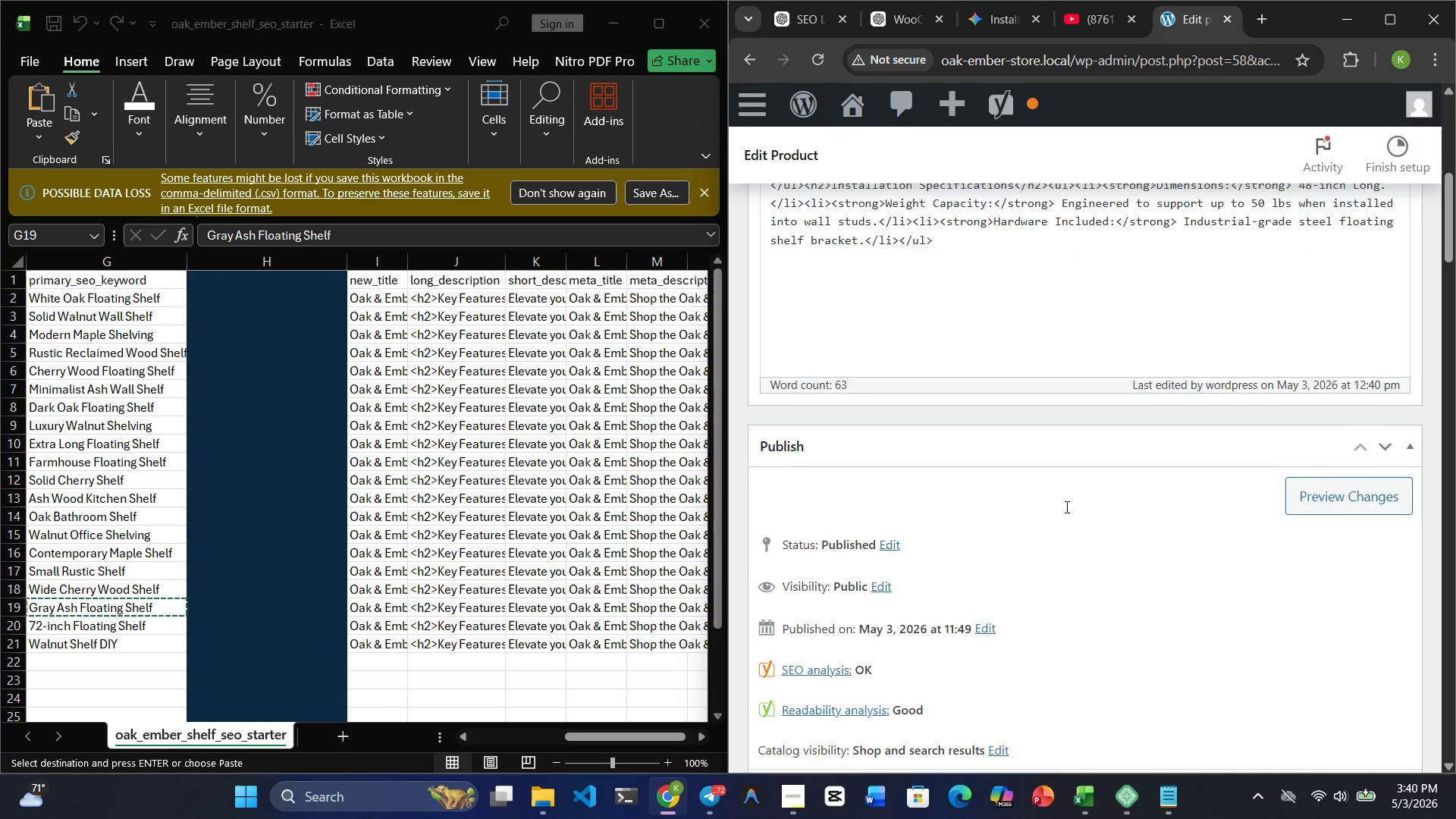 
wait(12.05)
 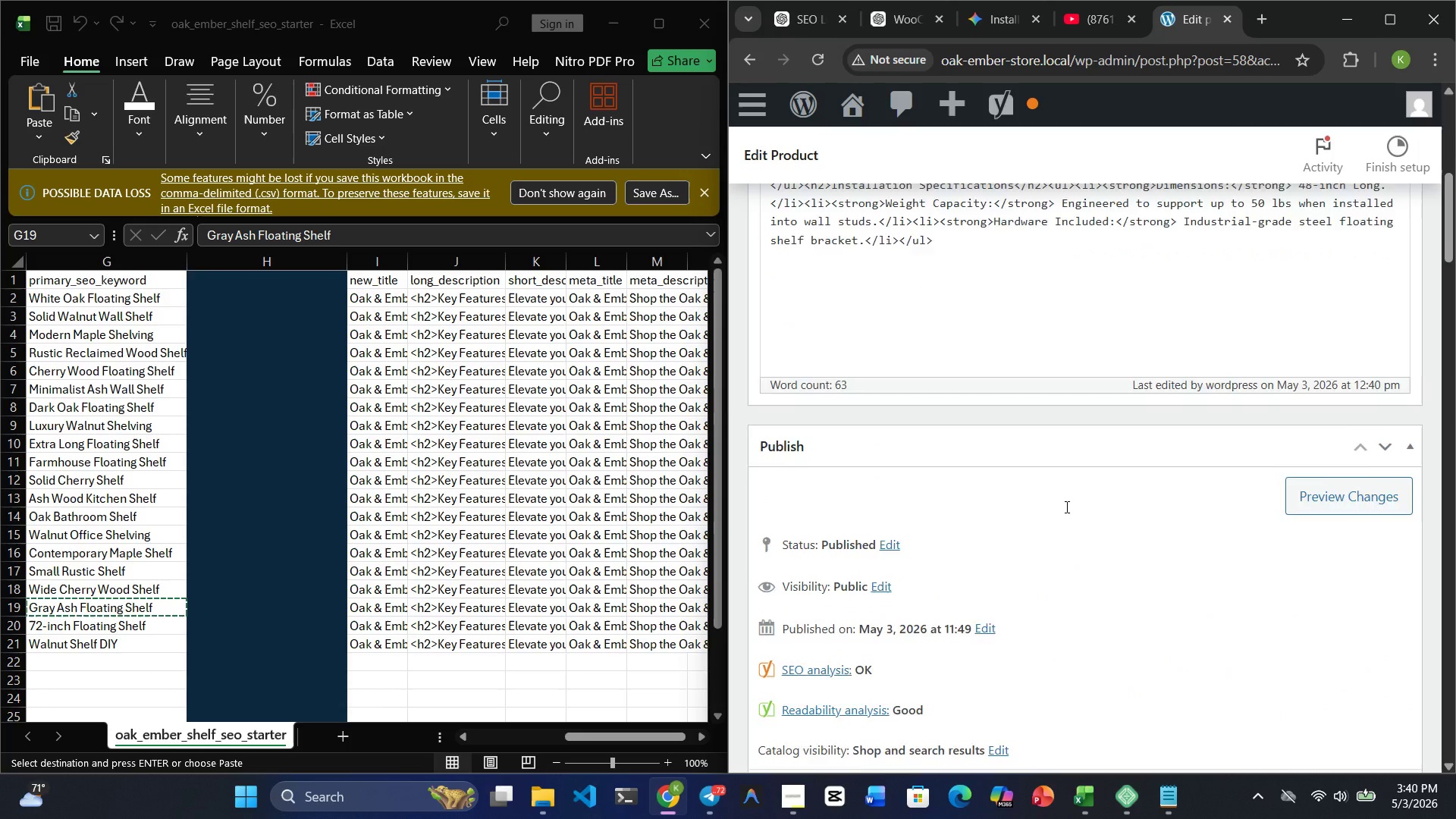 
left_click([750, 57])
 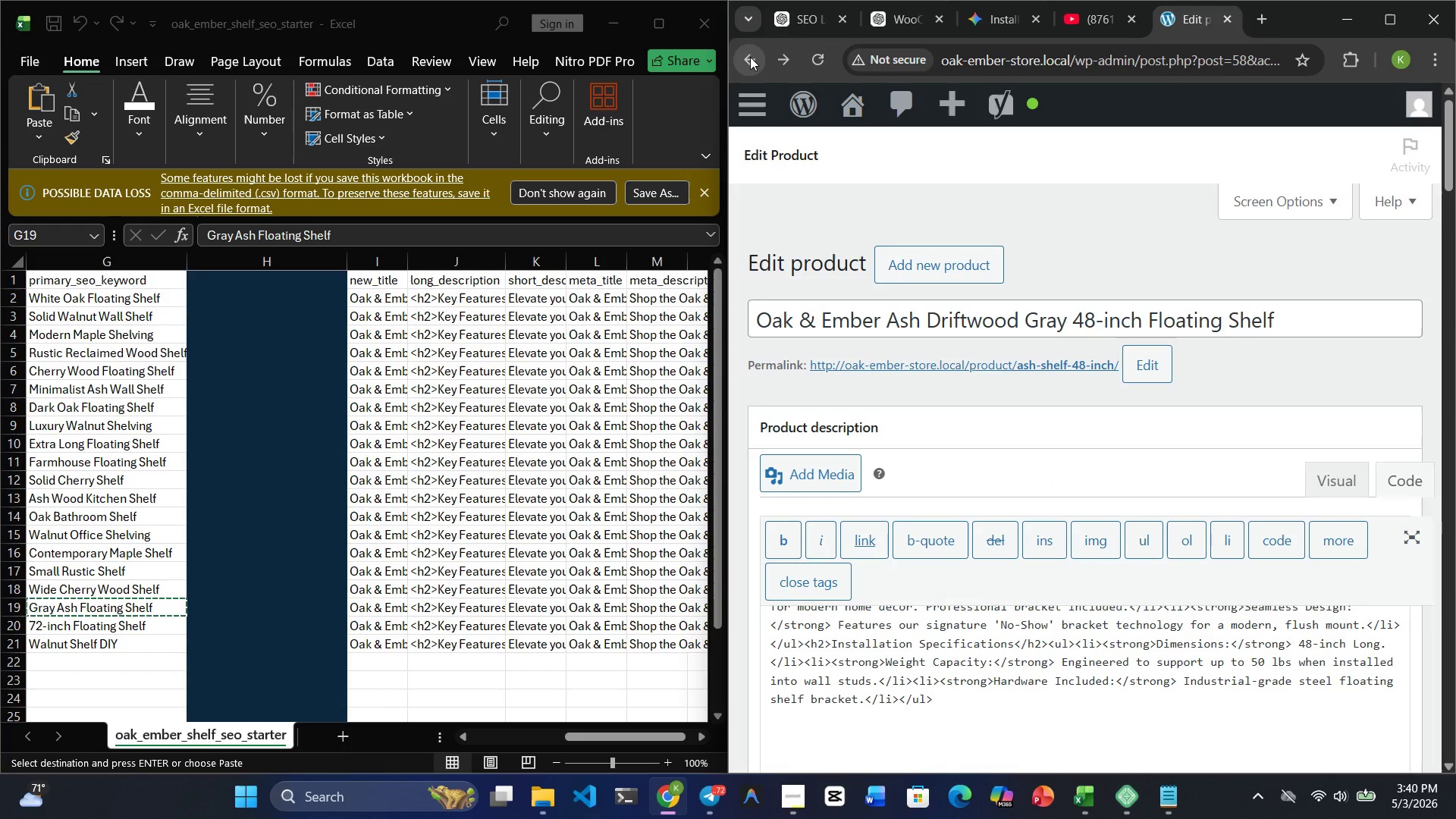 
wait(5.34)
 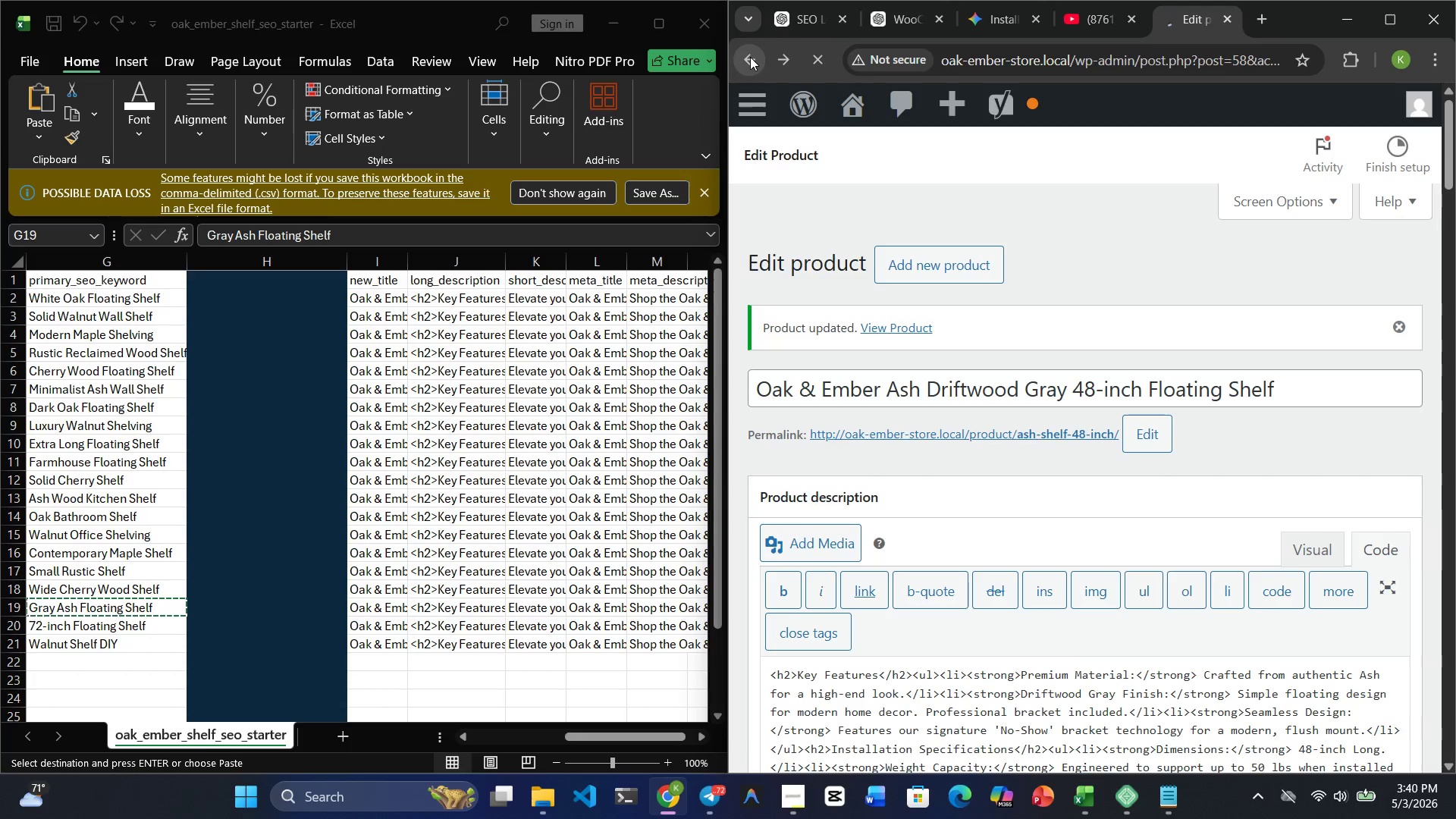 
left_click([740, 59])
 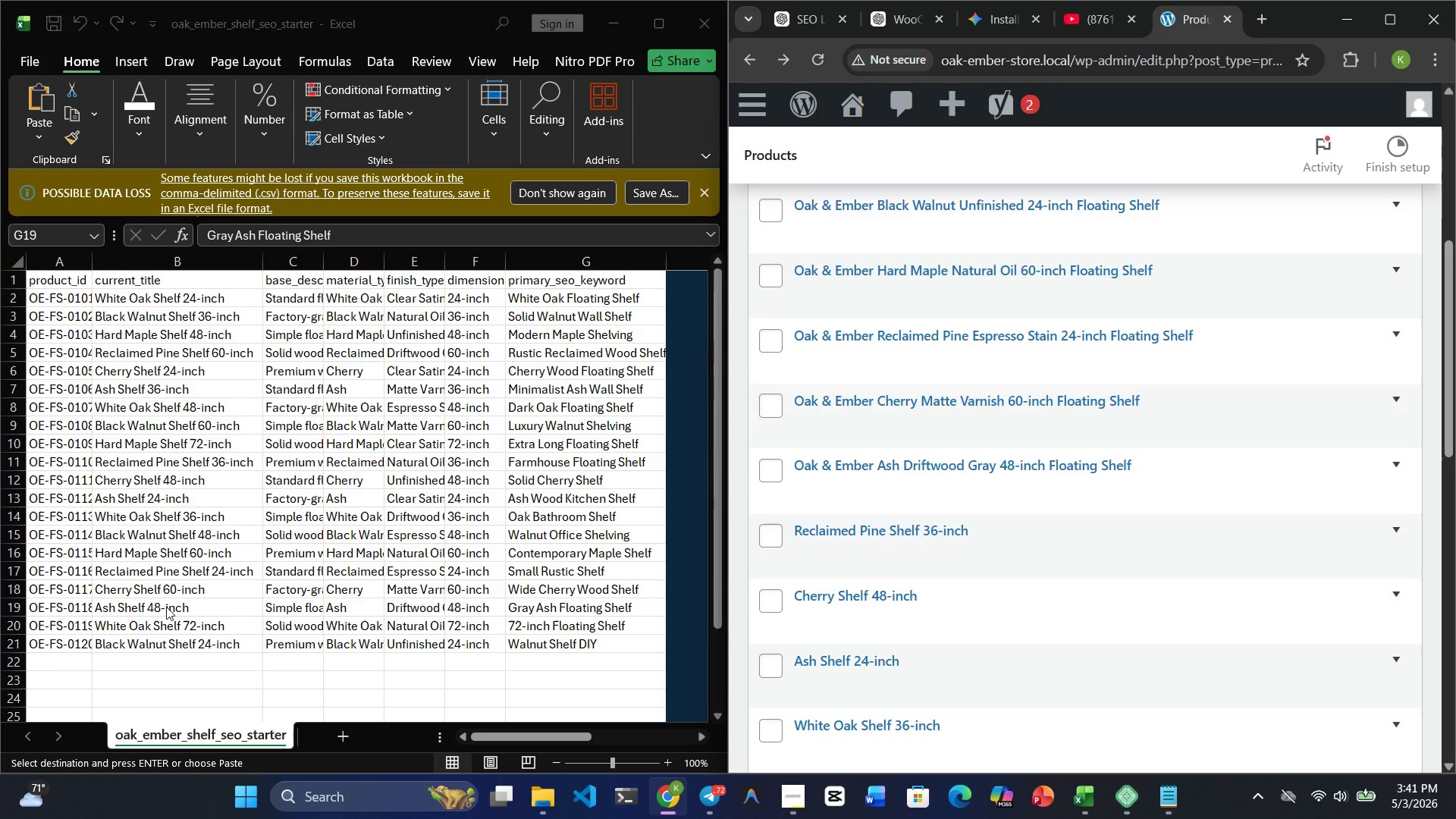 
wait(45.09)
 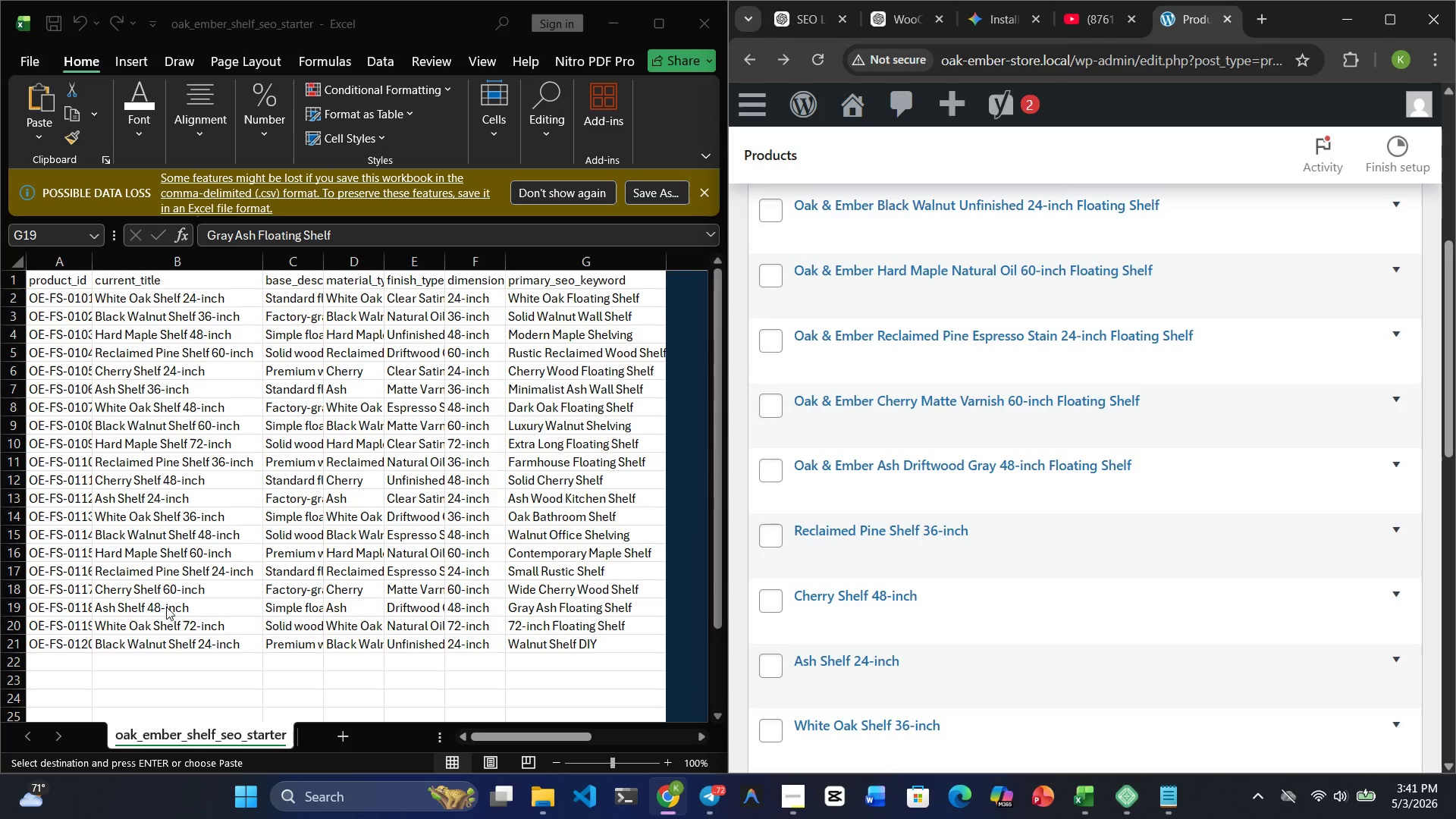 
left_click([866, 532])
 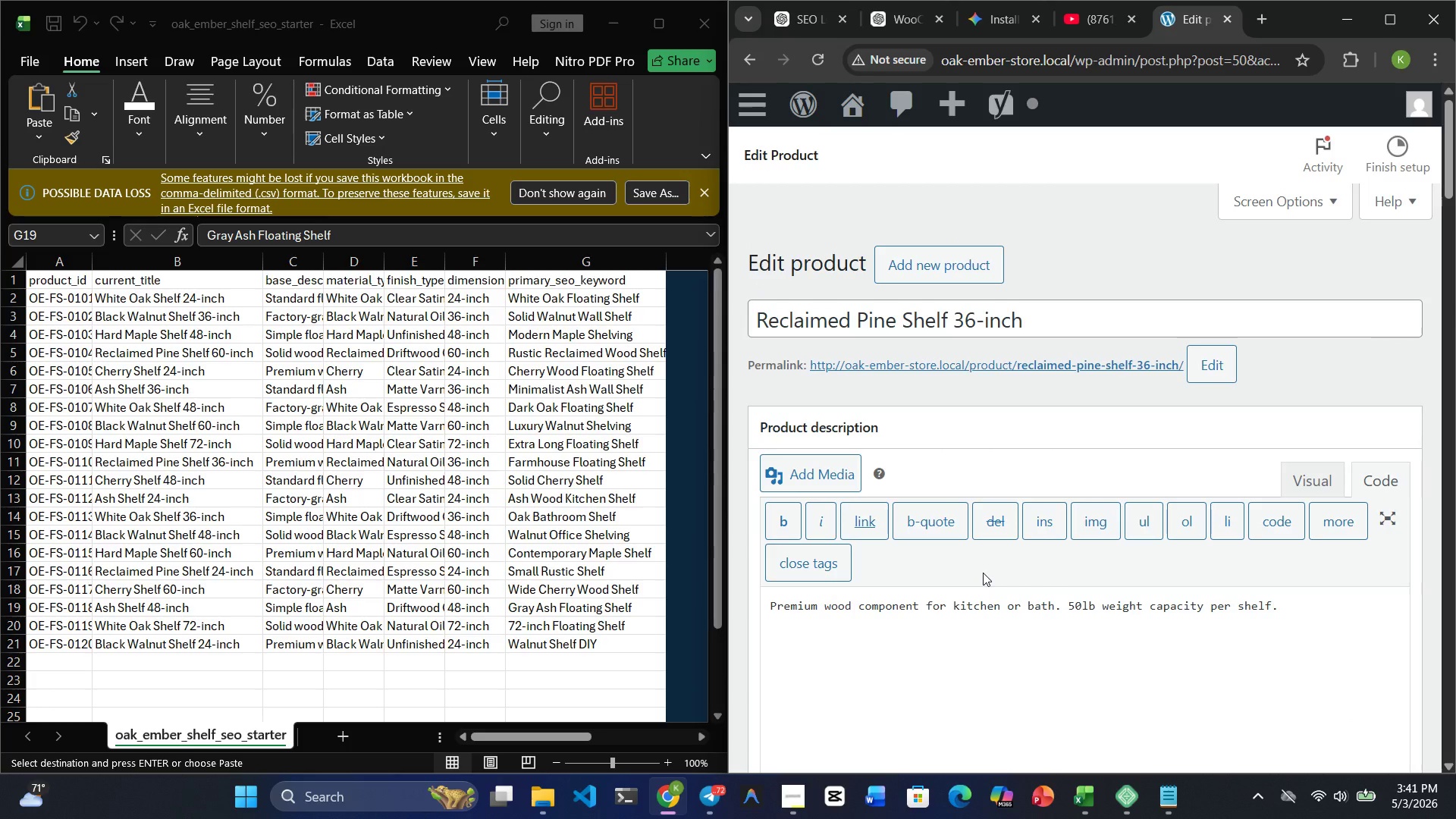 
wait(16.42)
 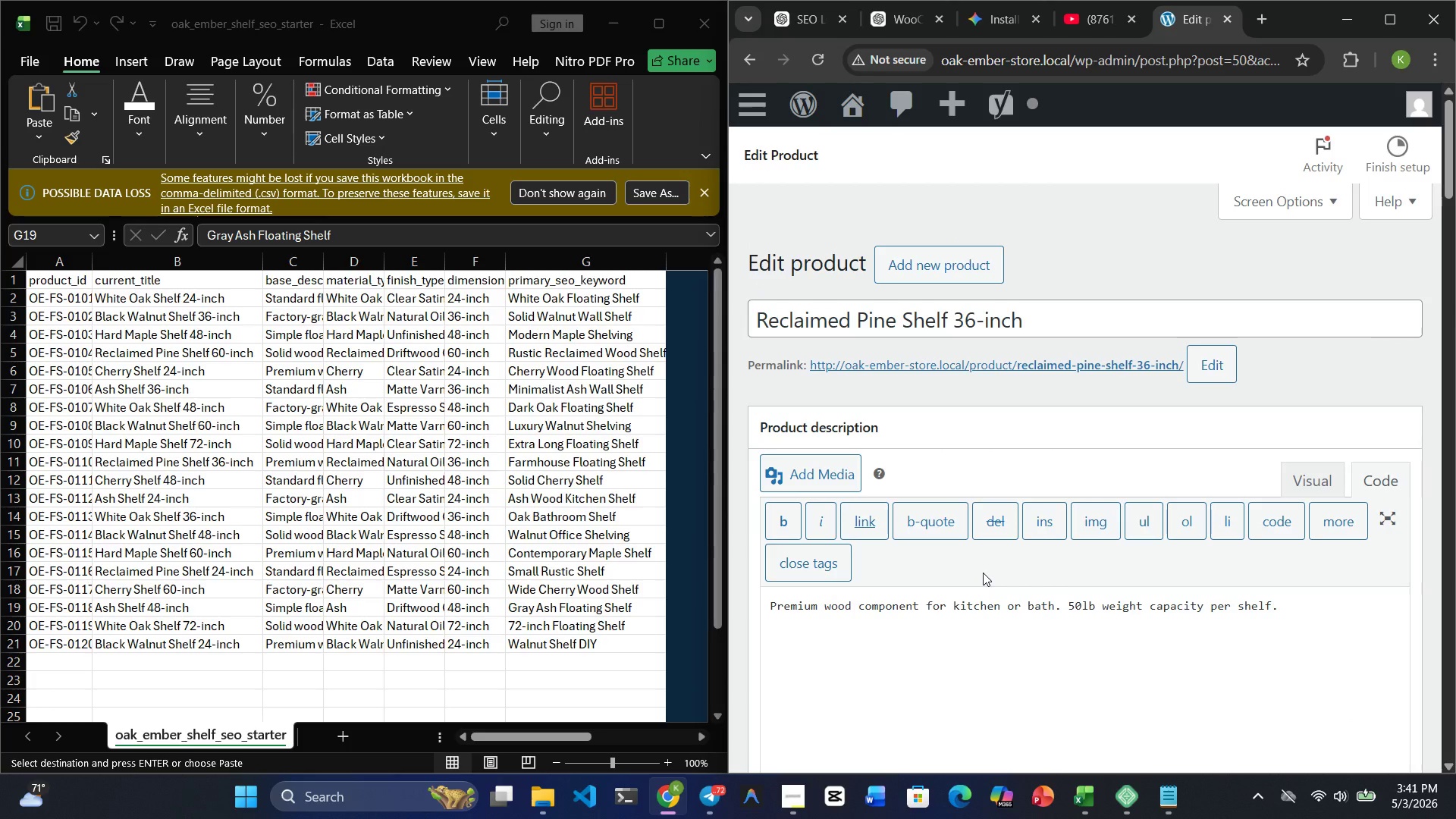 
double_click([975, 324])
 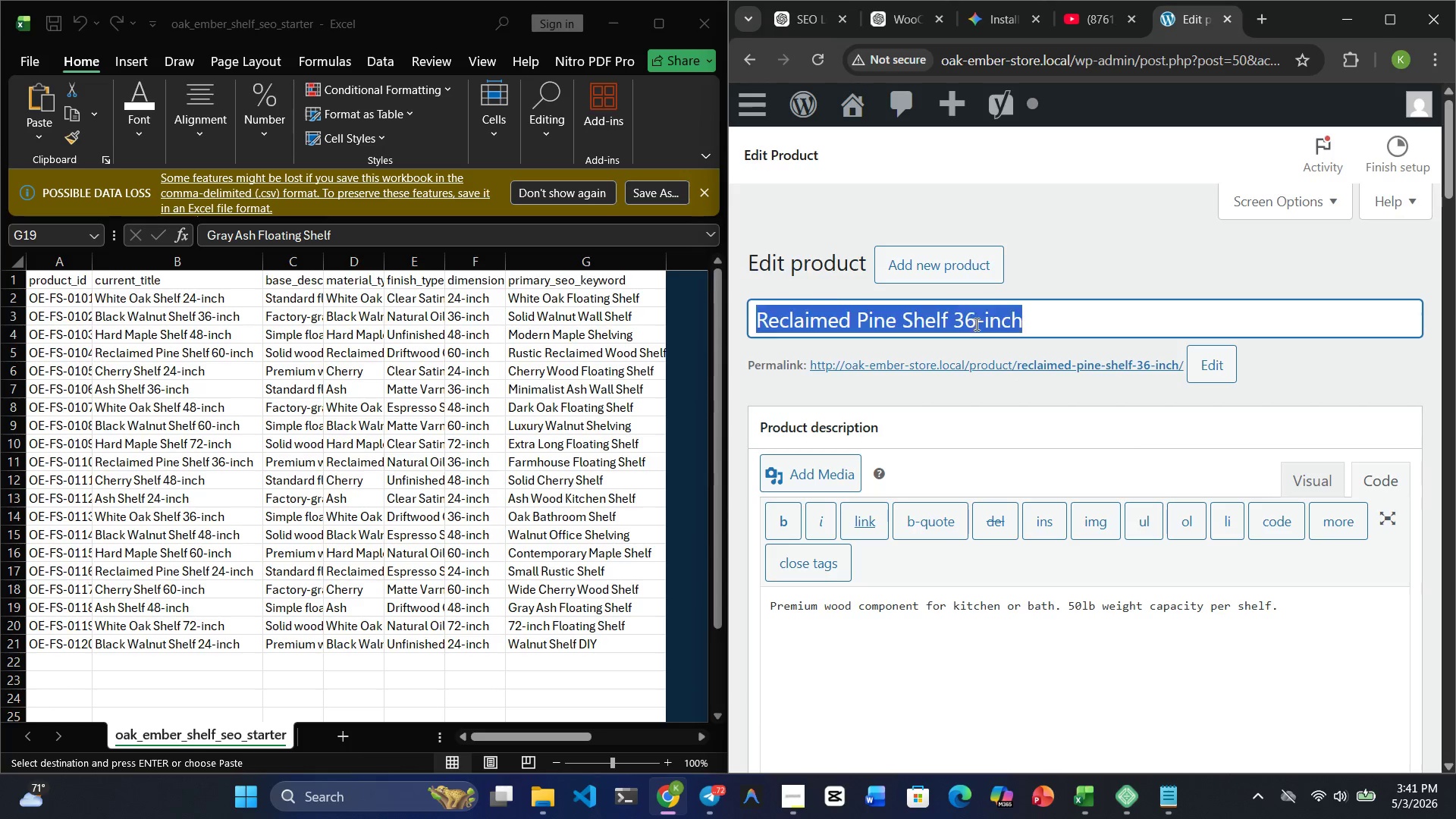 
triple_click([975, 324])
 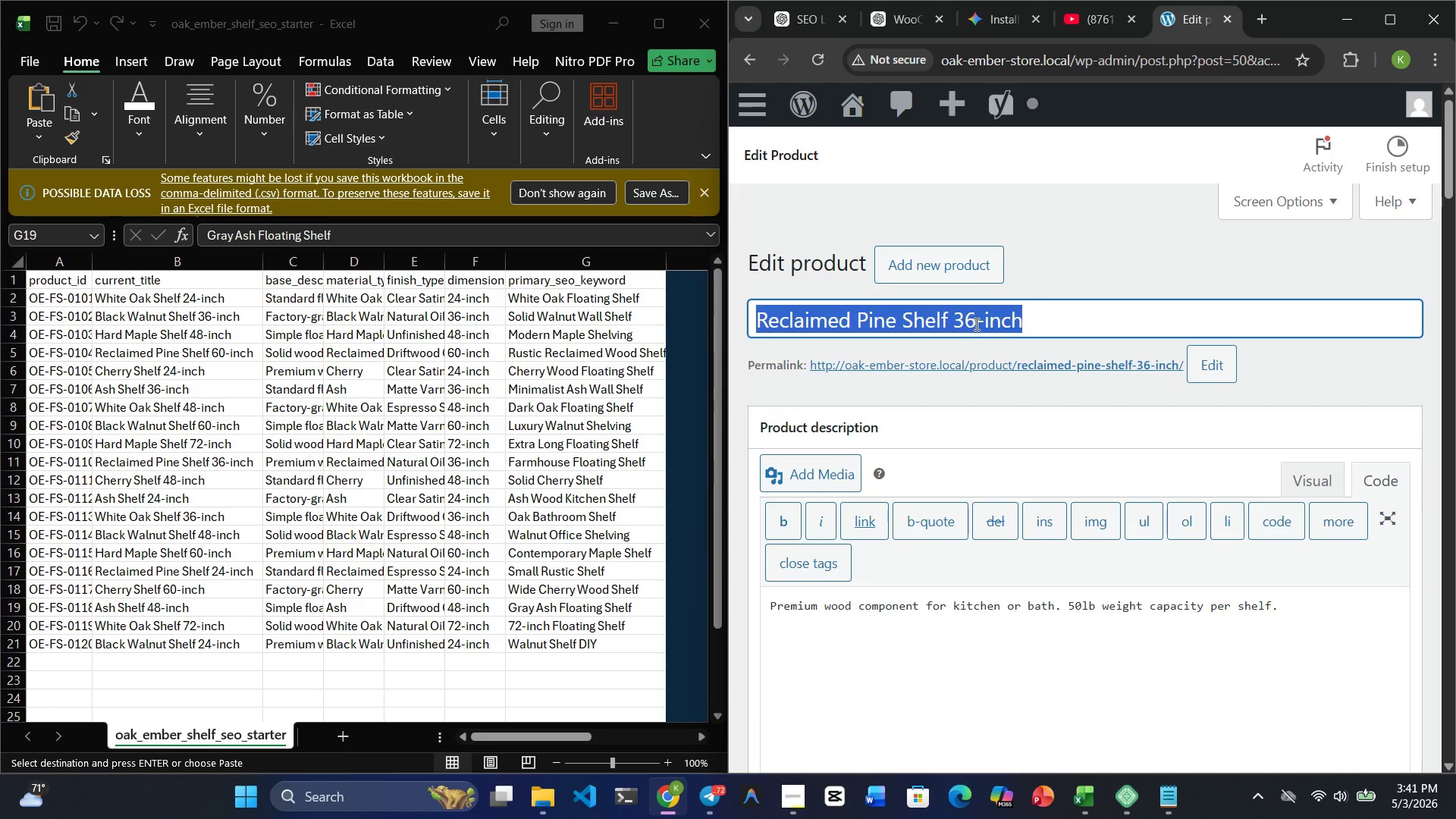 
key(Control+ControlRight)
 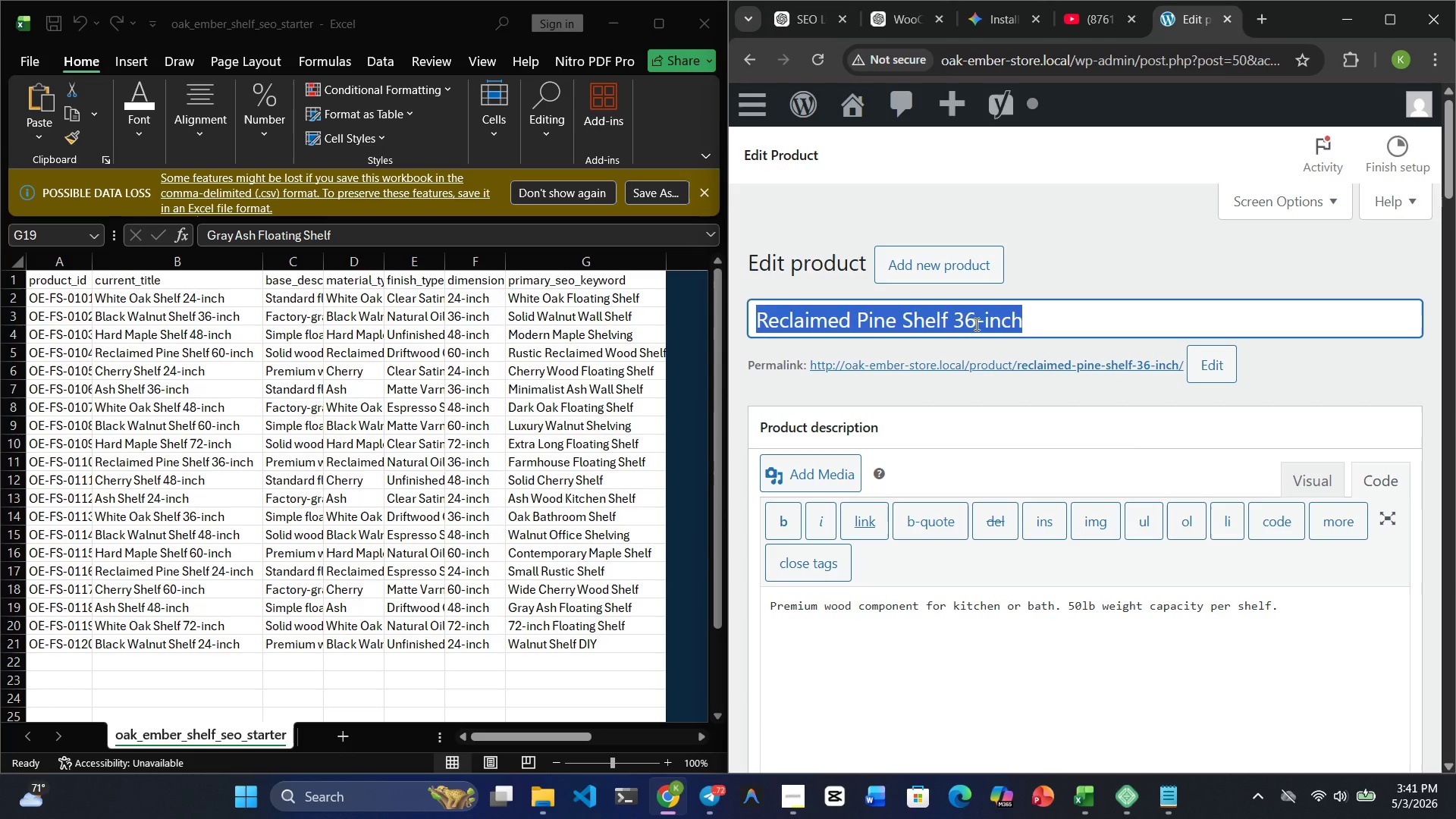 
key(Control+C)
 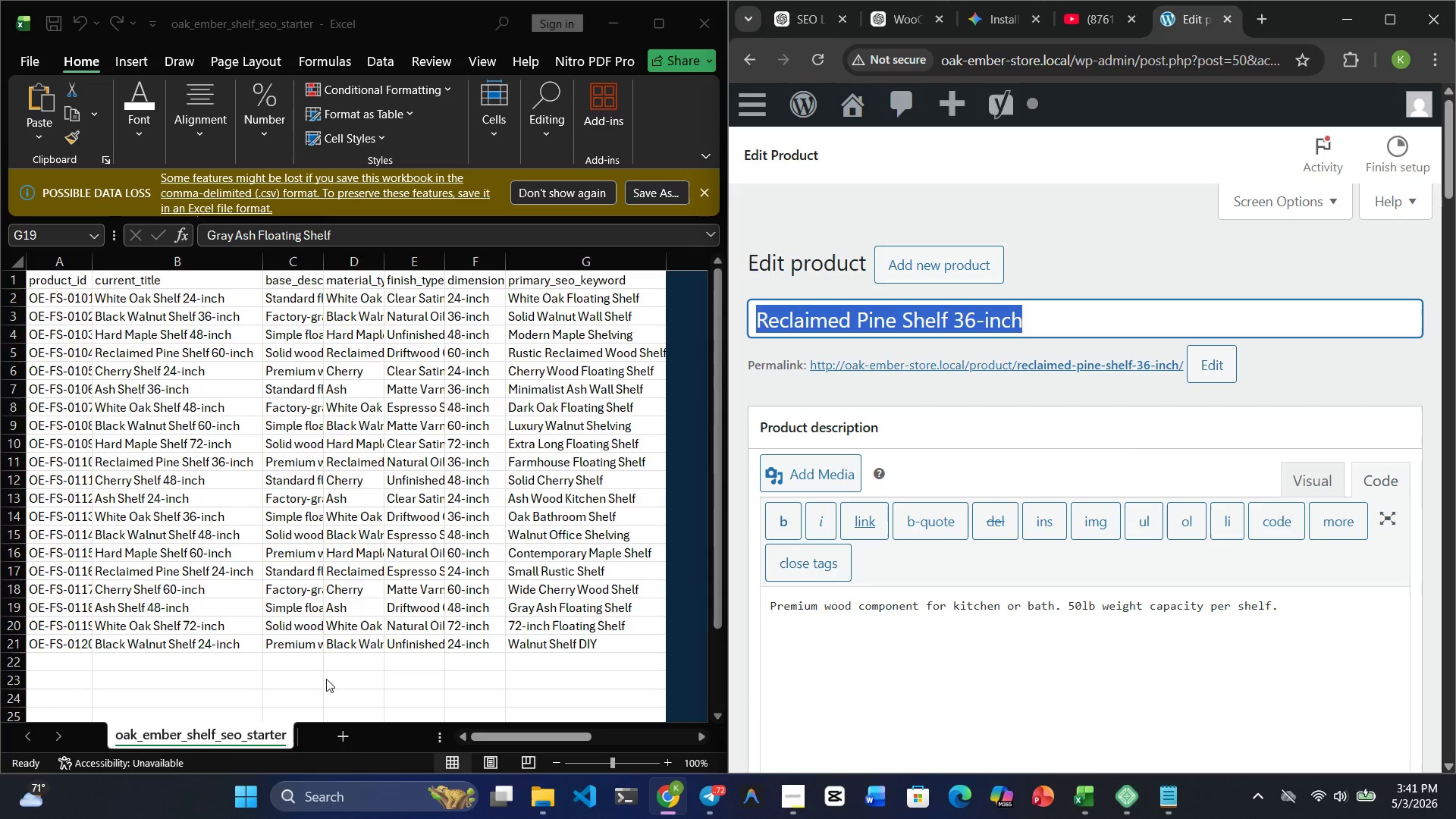 
left_click([262, 686])
 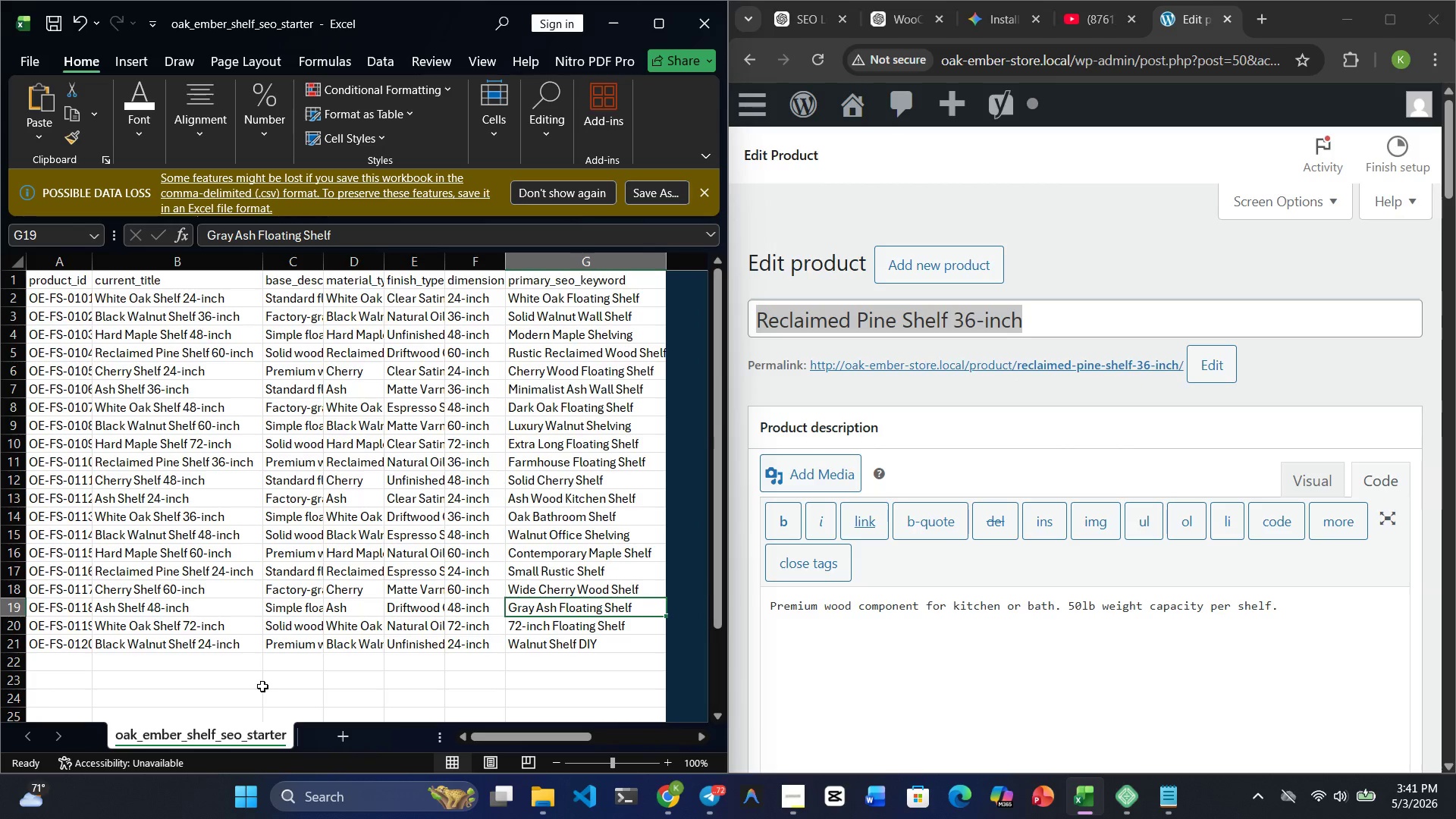 
key(Control+F)
 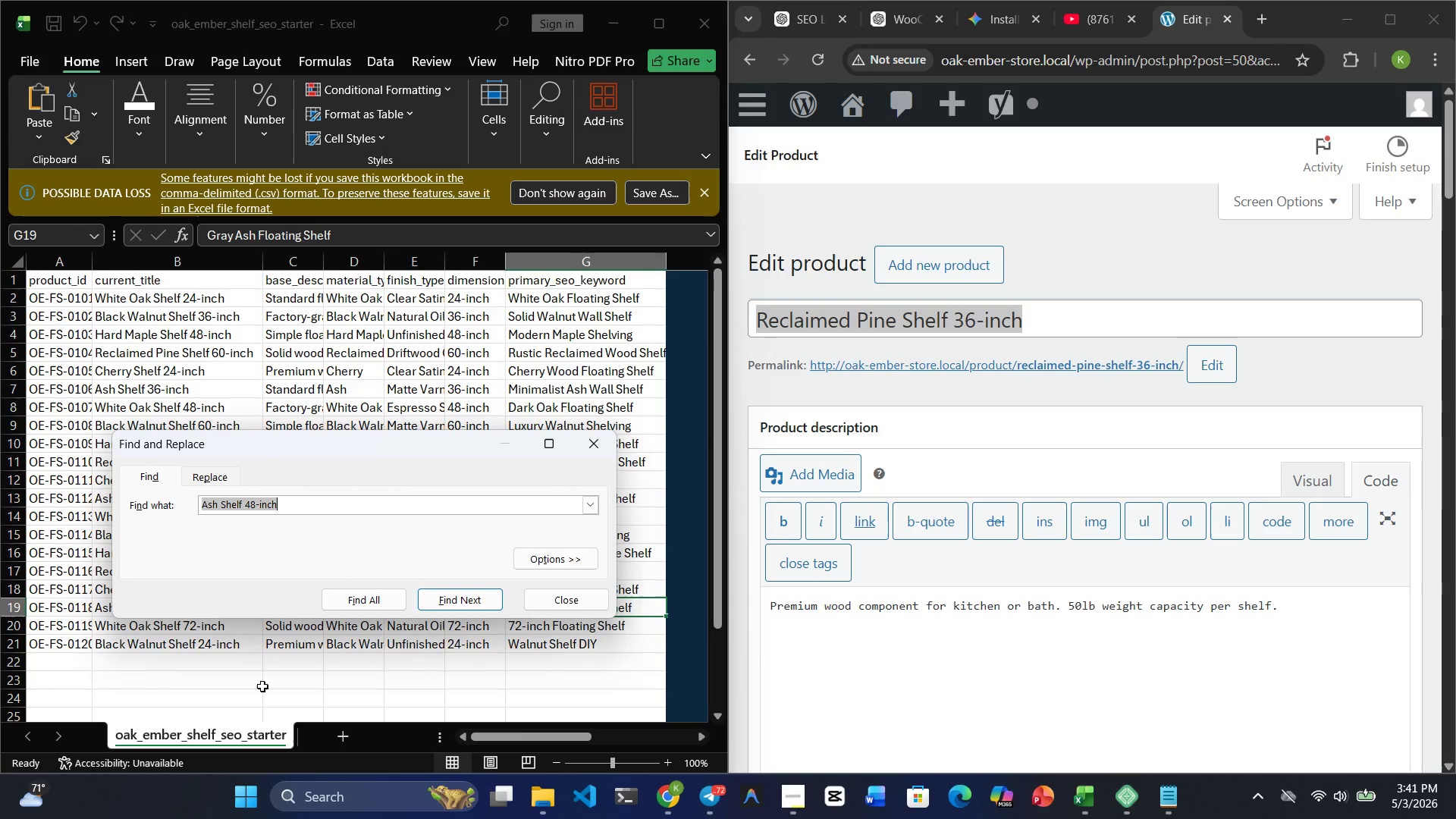 
key(Control+V)
 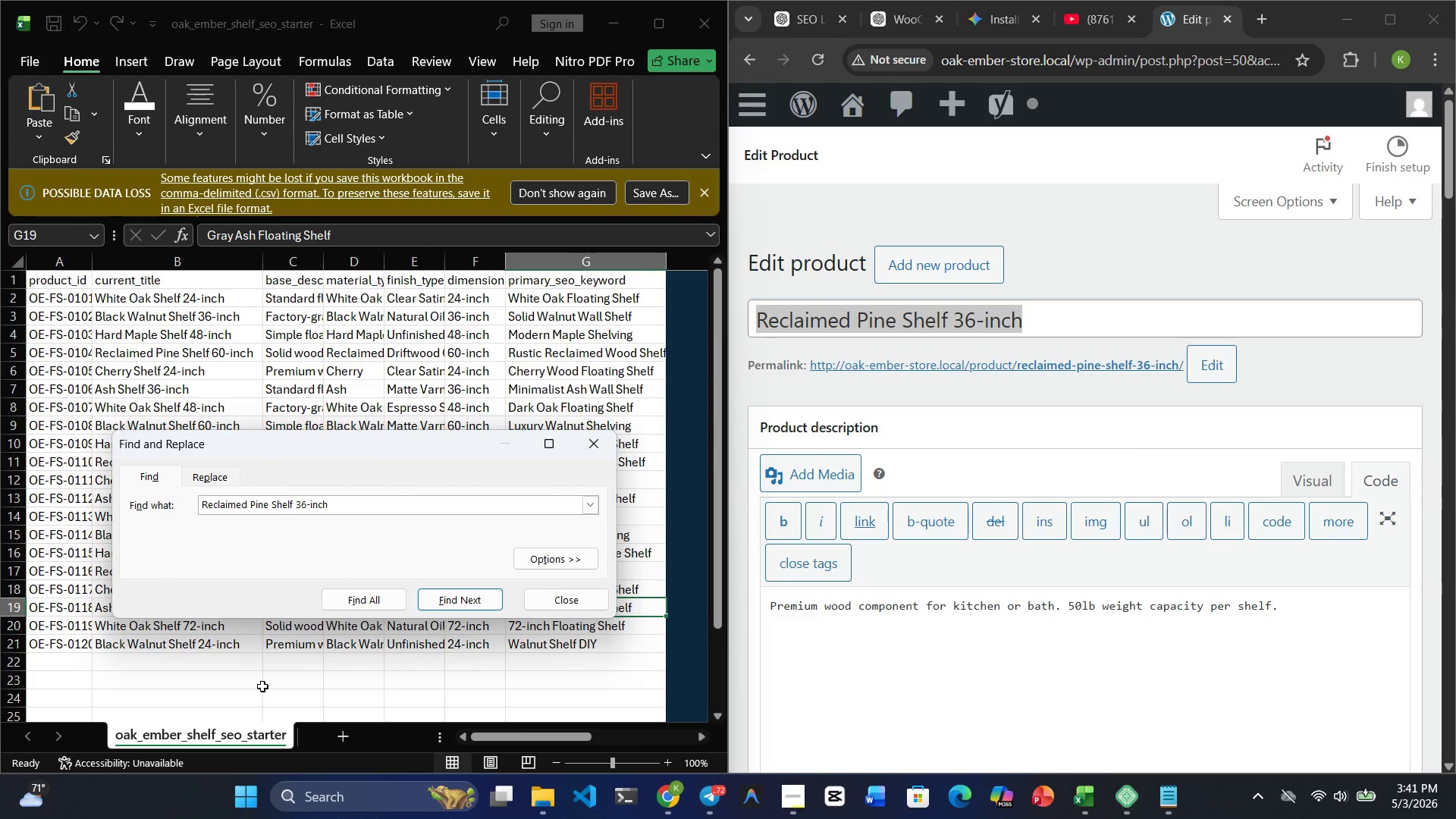 
key(Enter)
 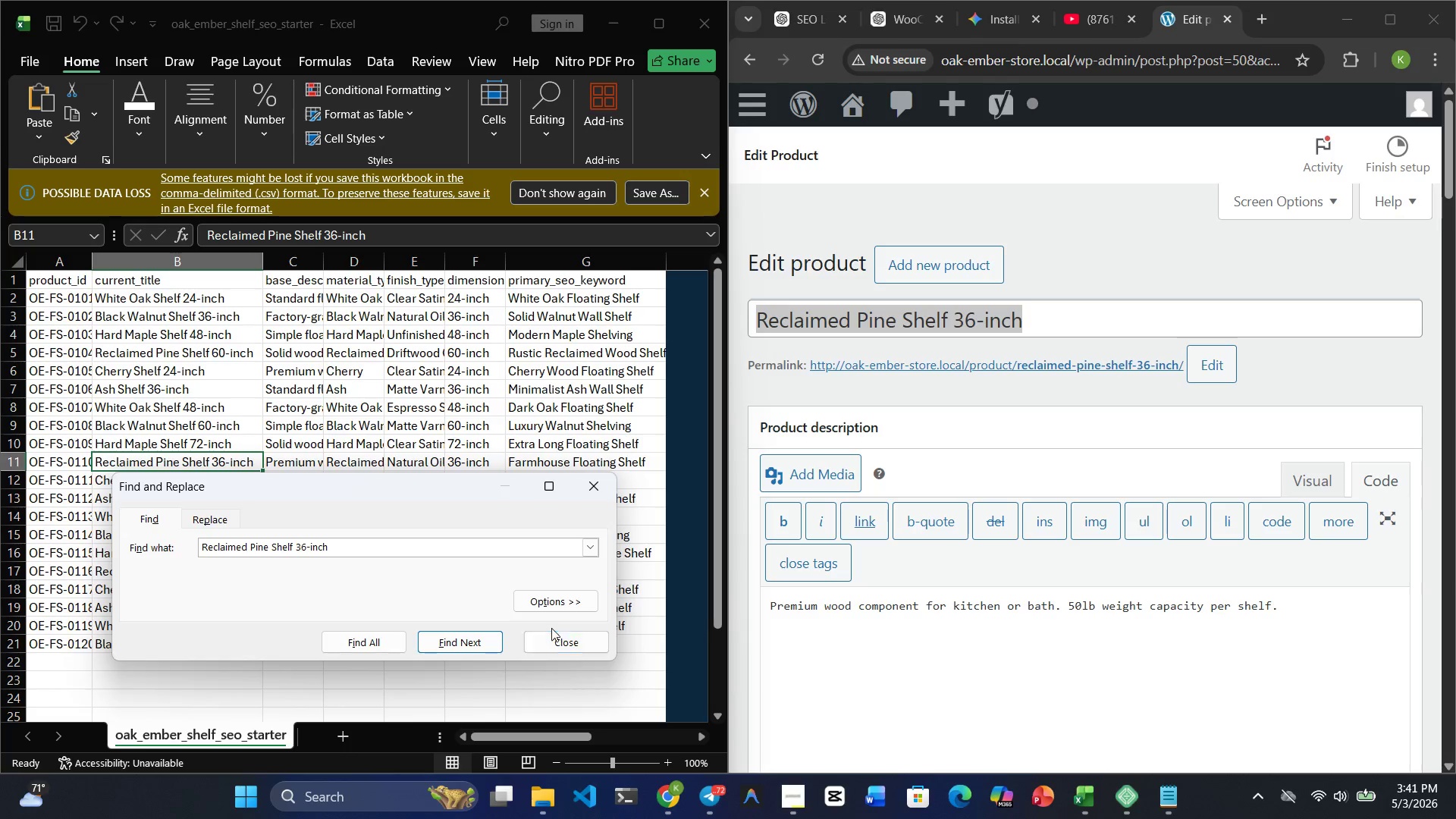 
left_click([565, 644])
 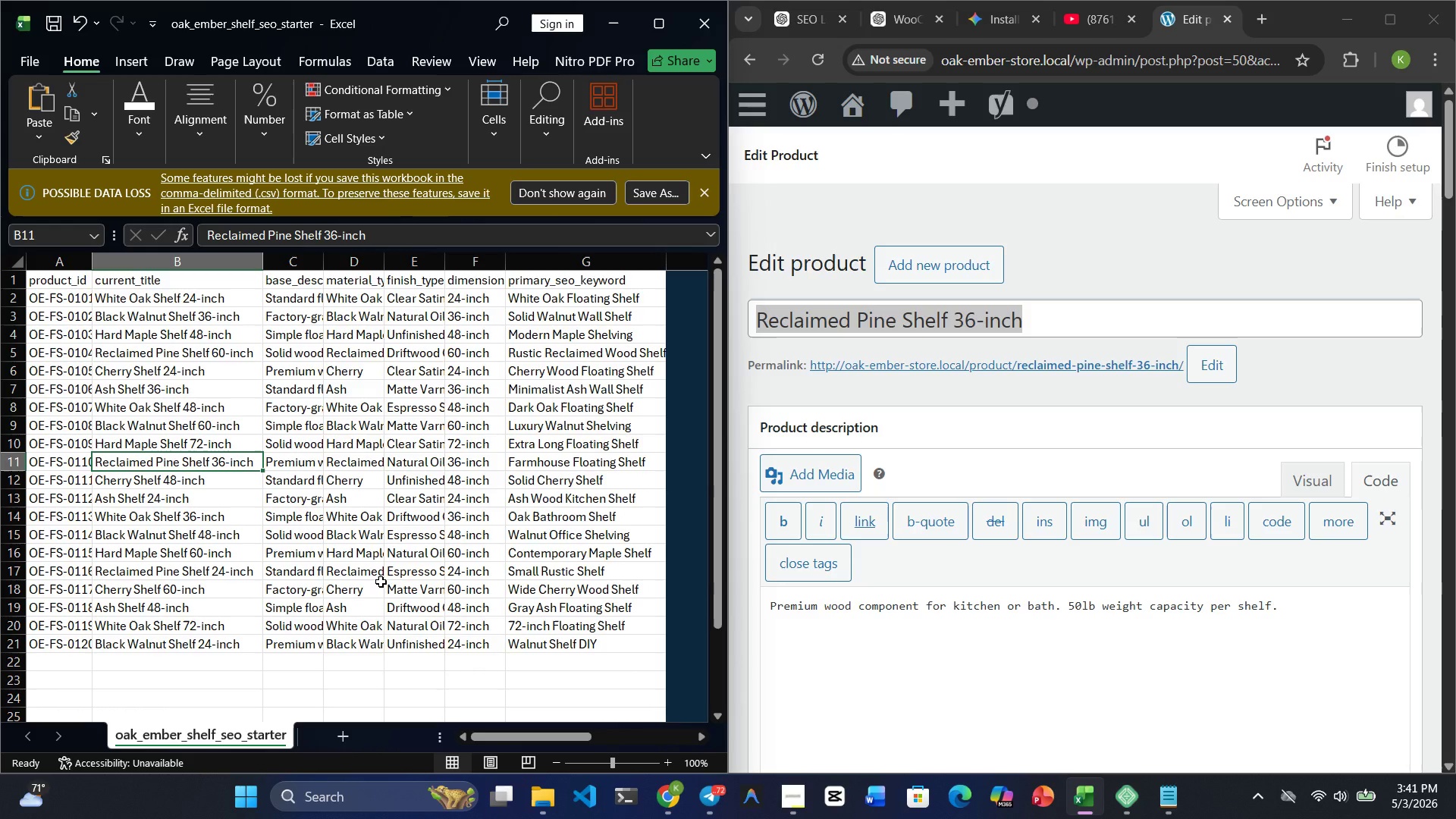 
key(ArrowRight)
 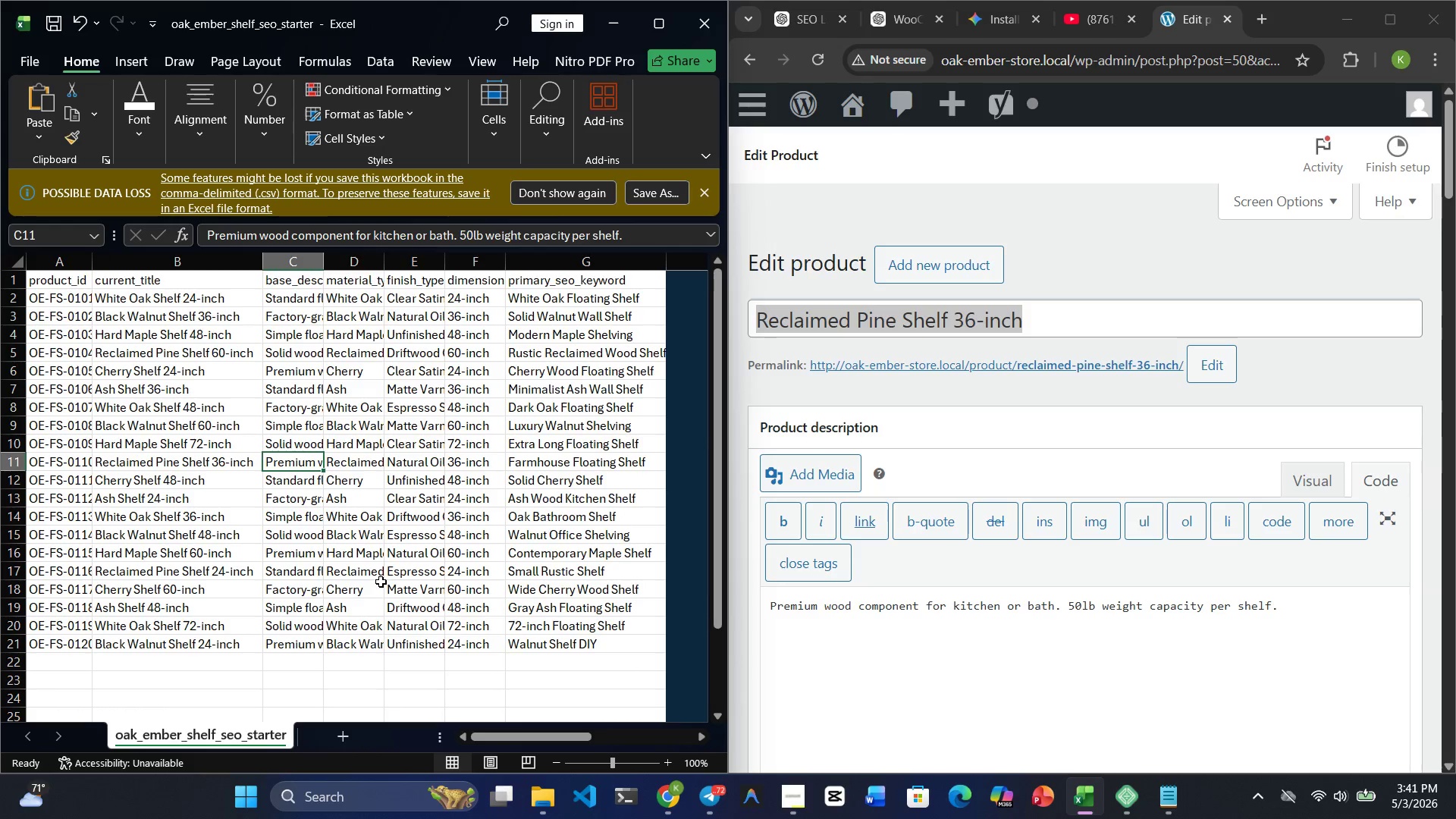 
key(ArrowRight)
 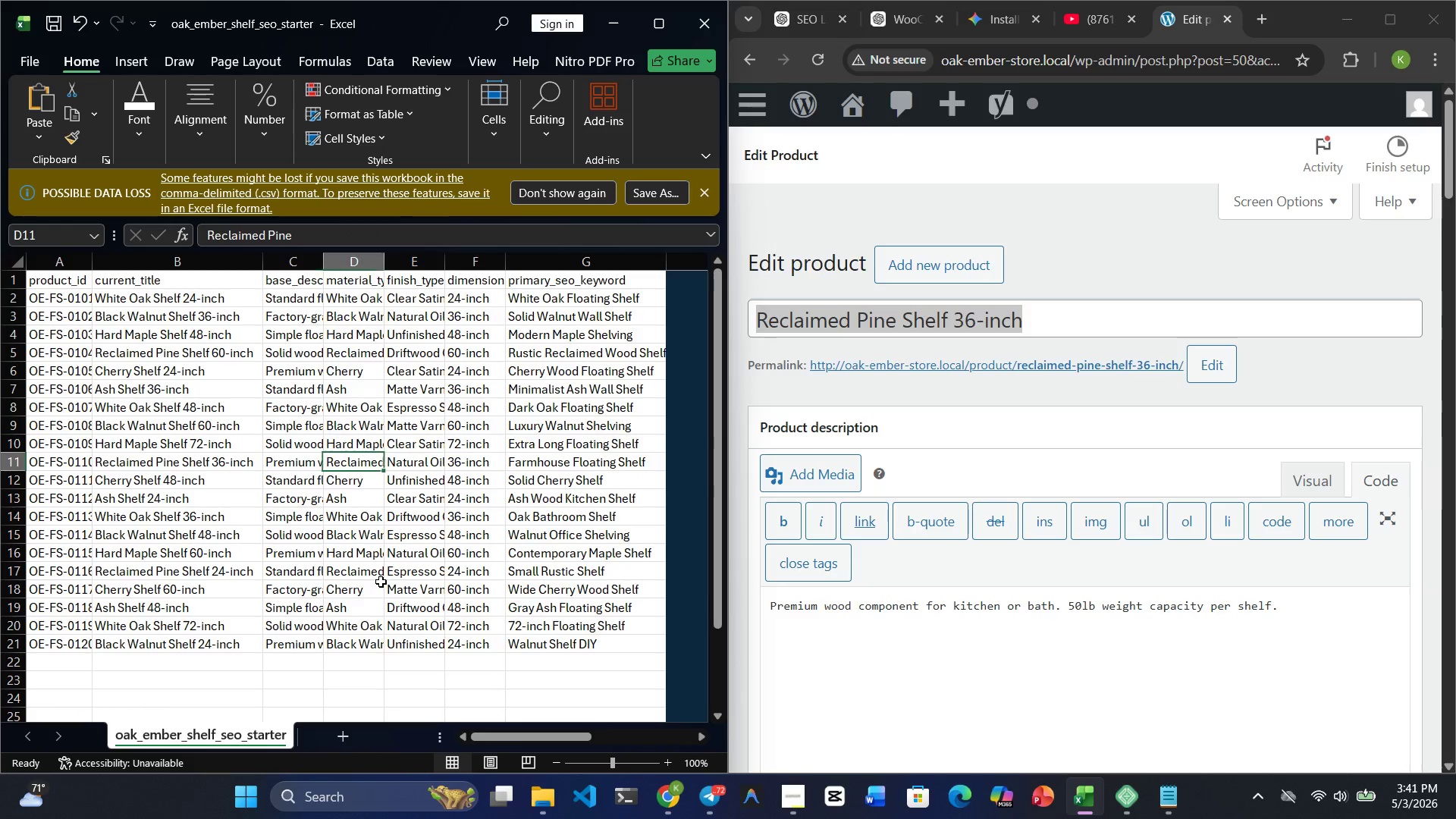 
key(ArrowRight)
 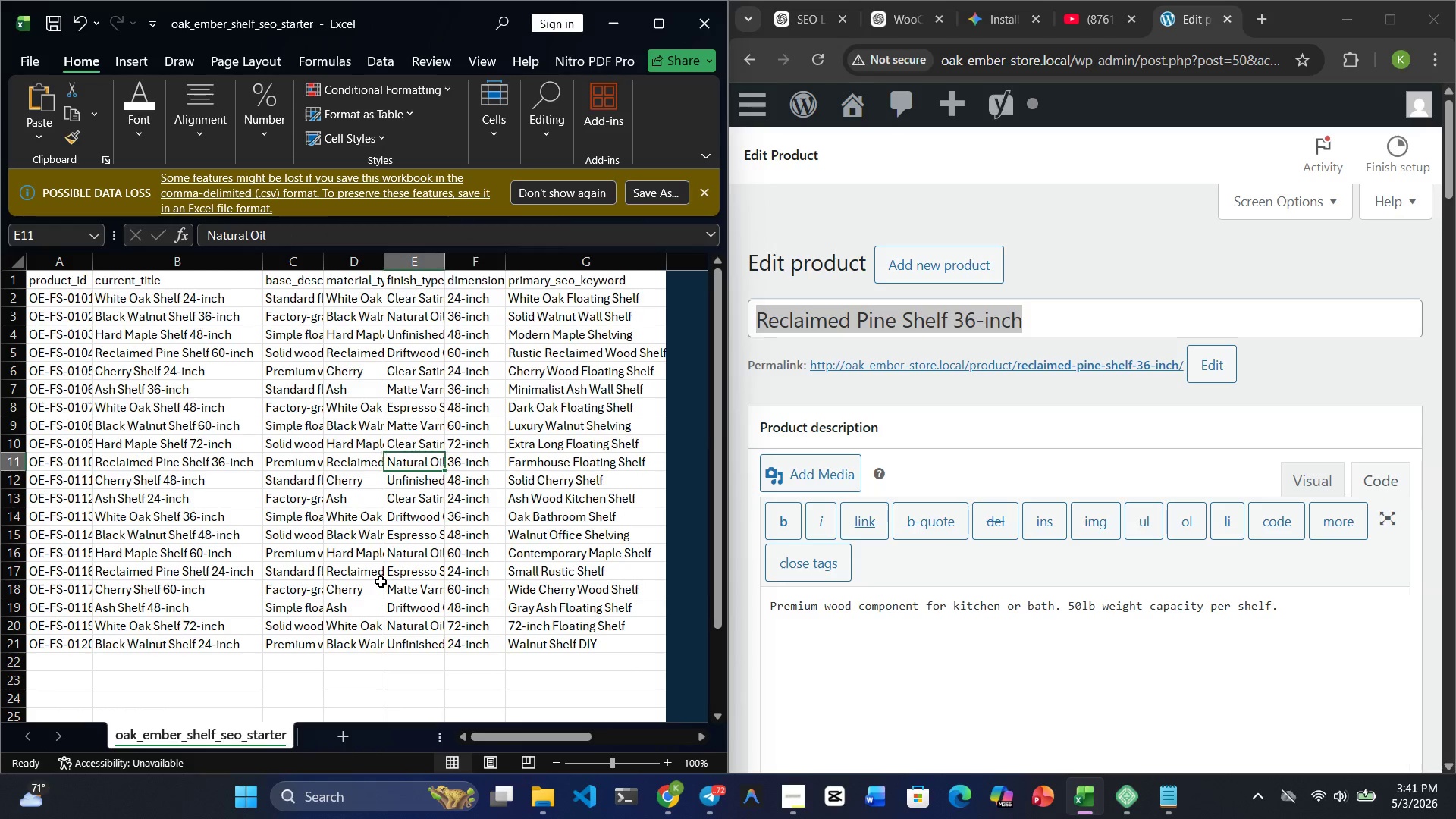 
key(ArrowRight)
 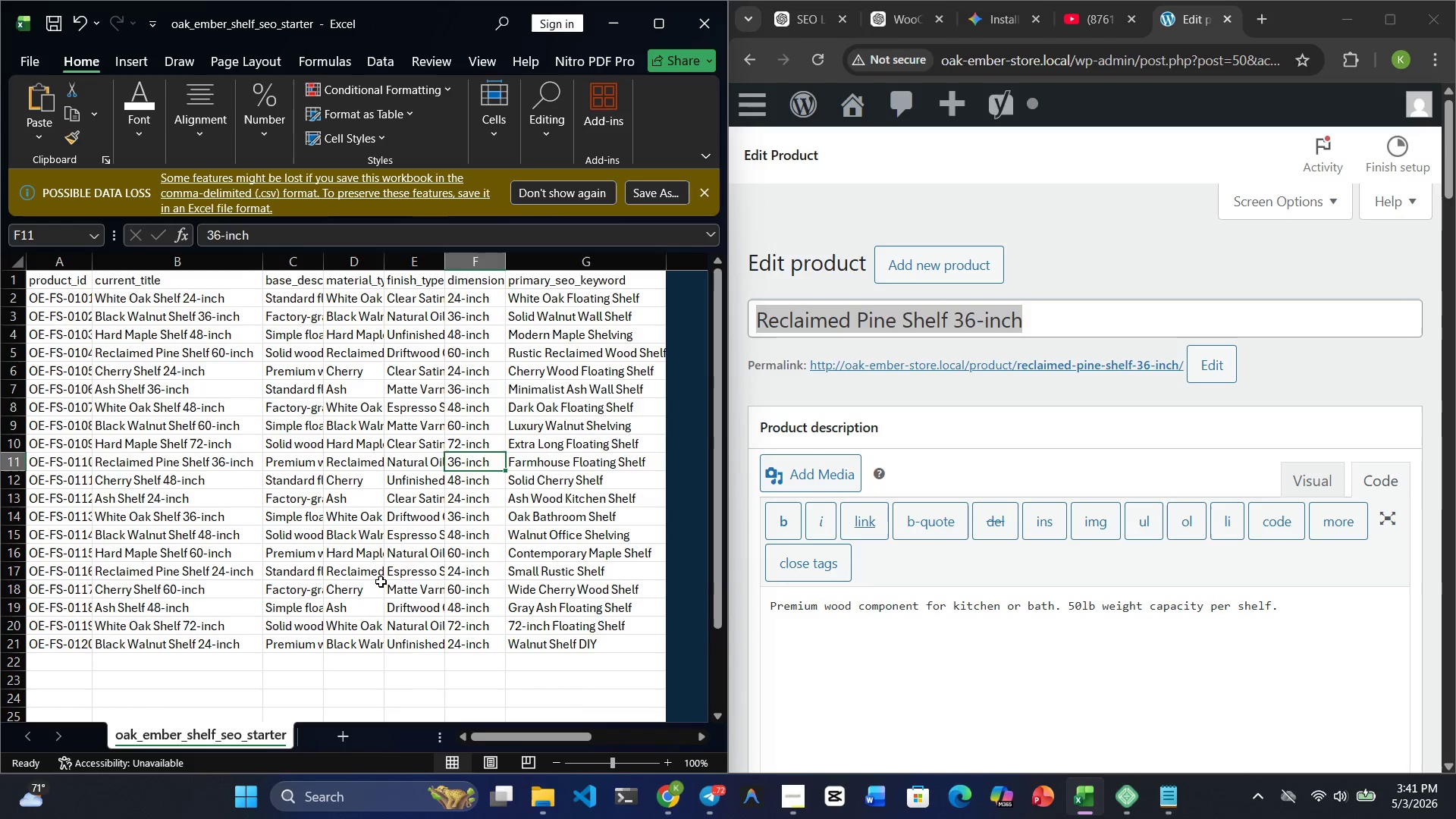 
key(ArrowRight)
 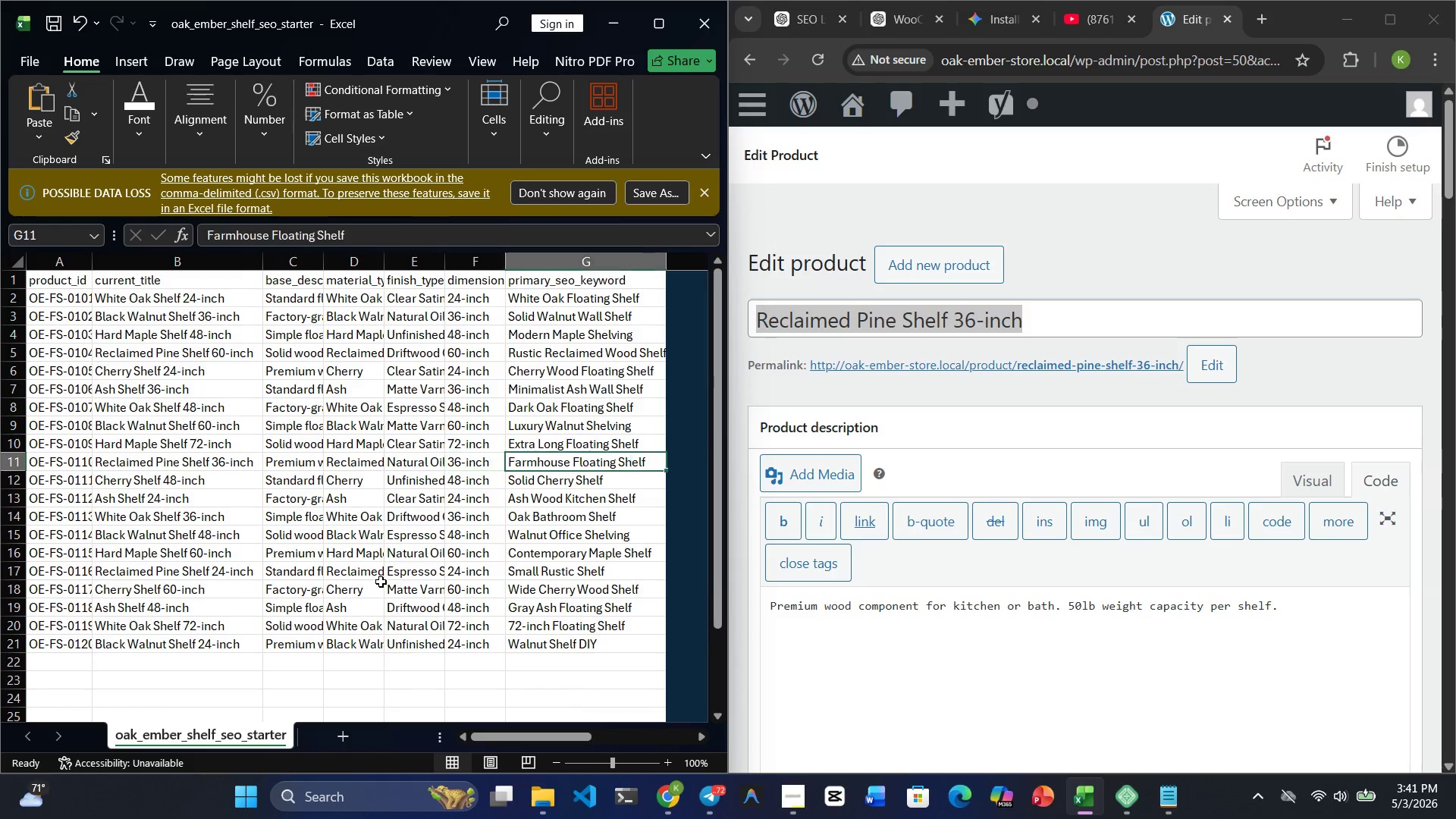 
key(ArrowRight)
 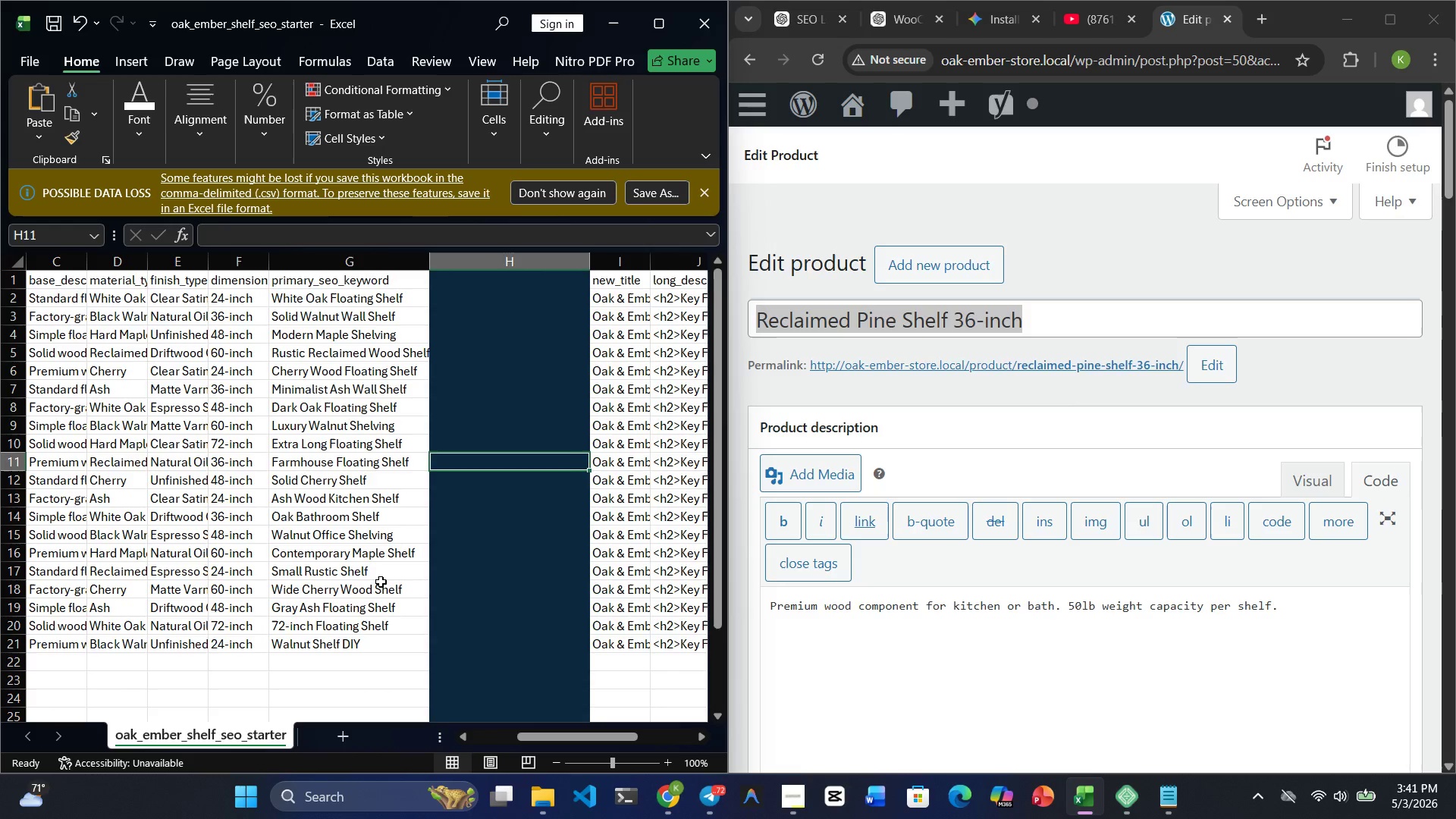 
key(ArrowRight)
 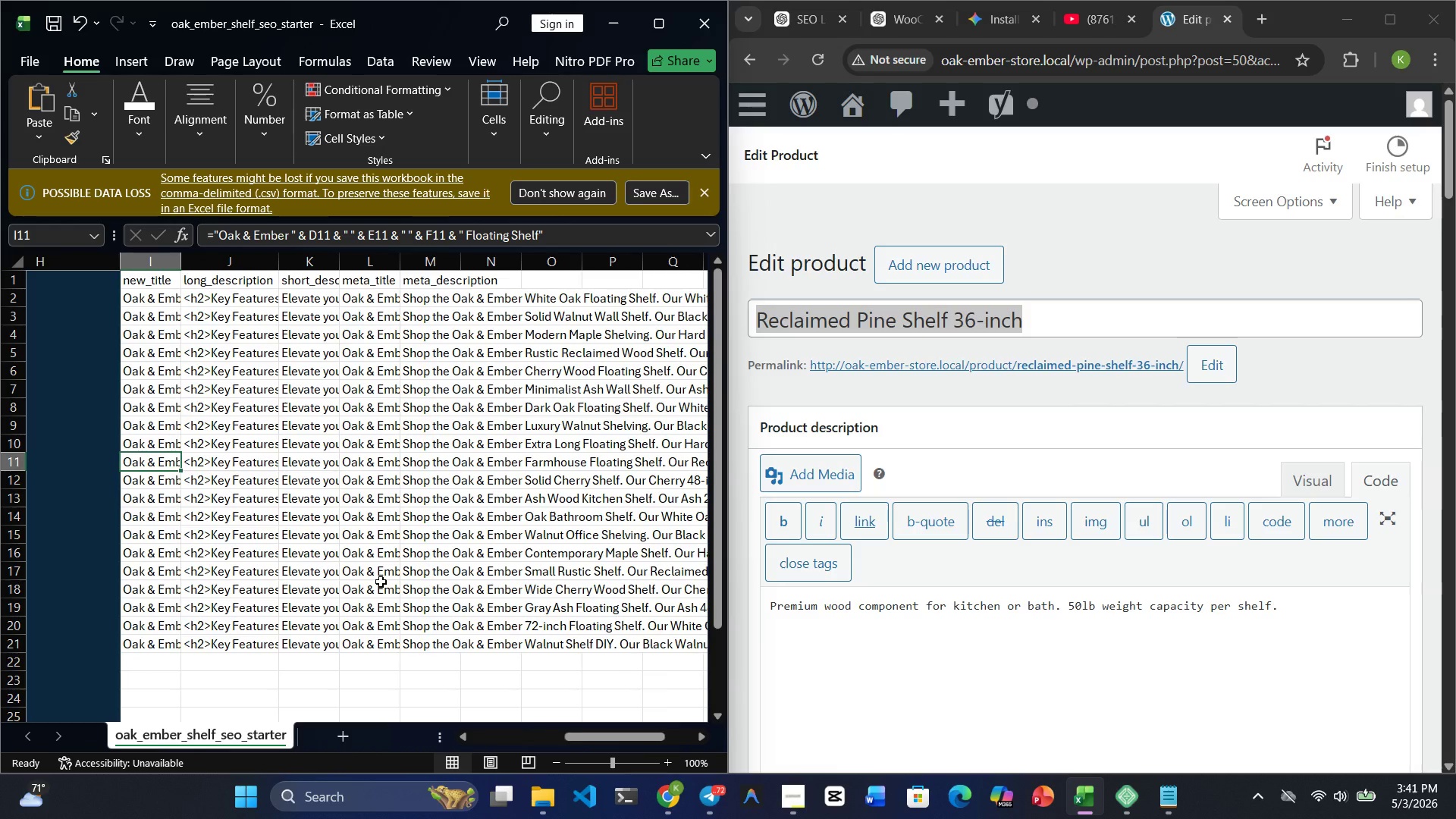 
key(Control+C)
 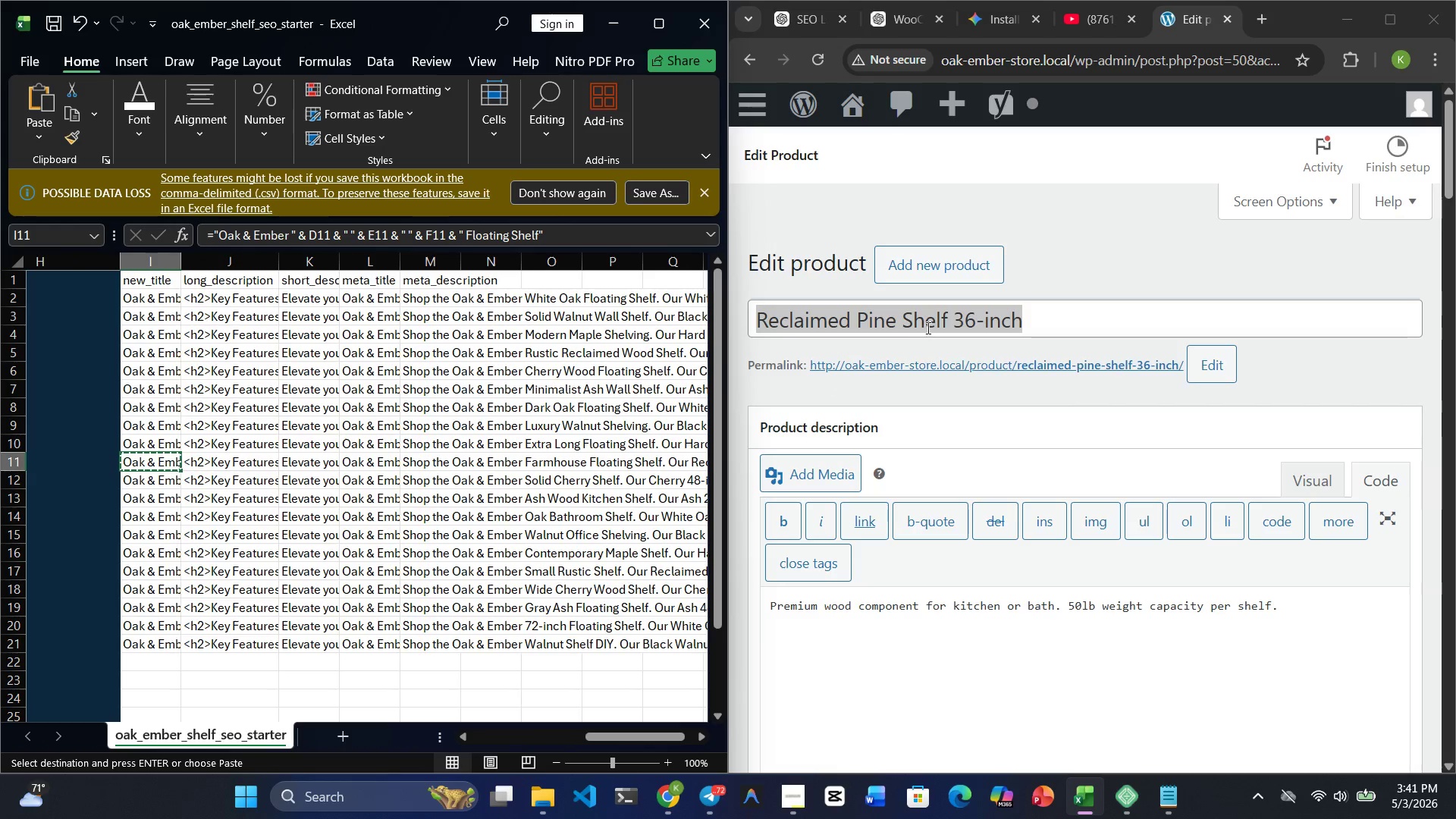 
double_click([927, 328])
 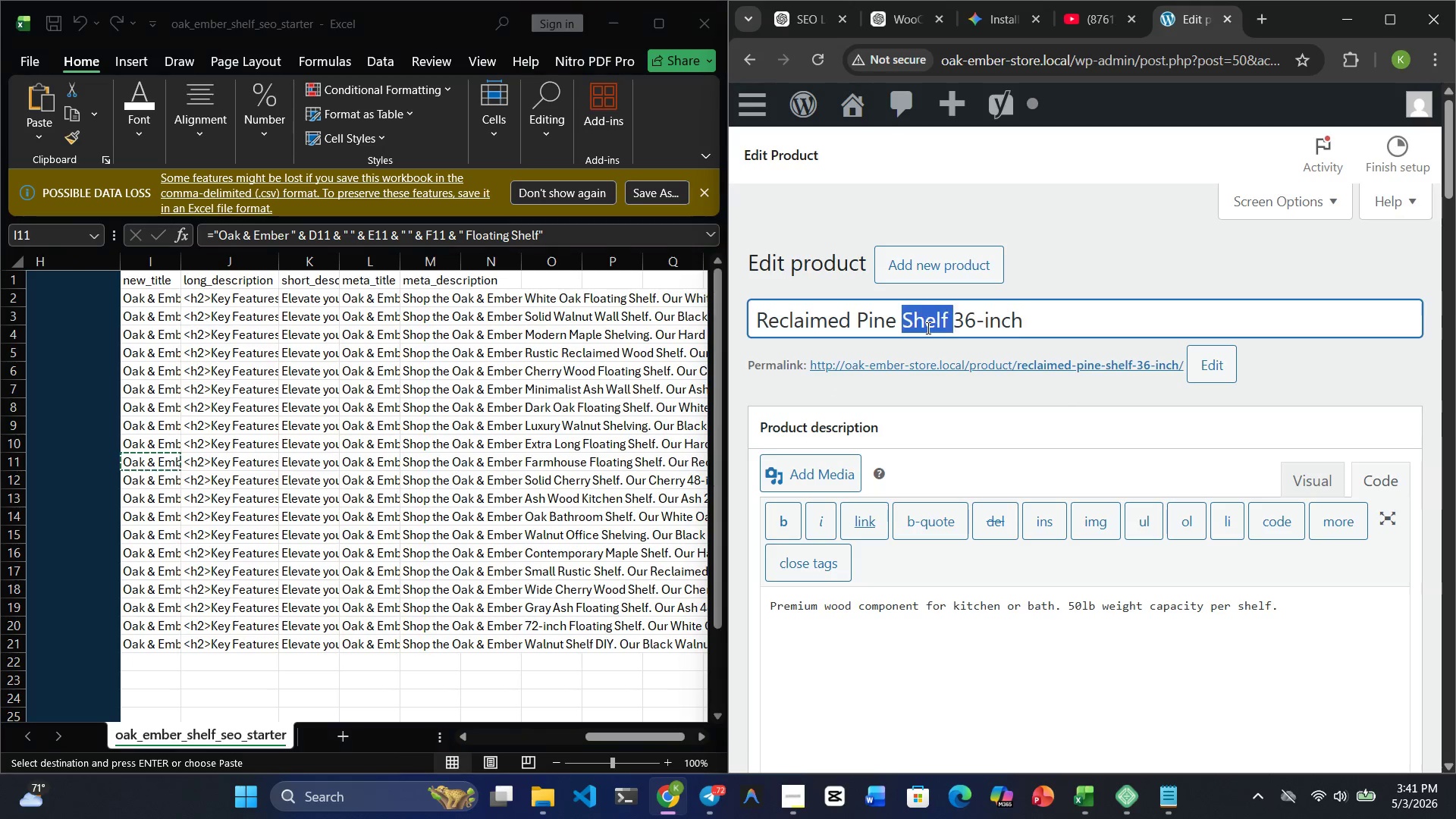 
triple_click([927, 328])
 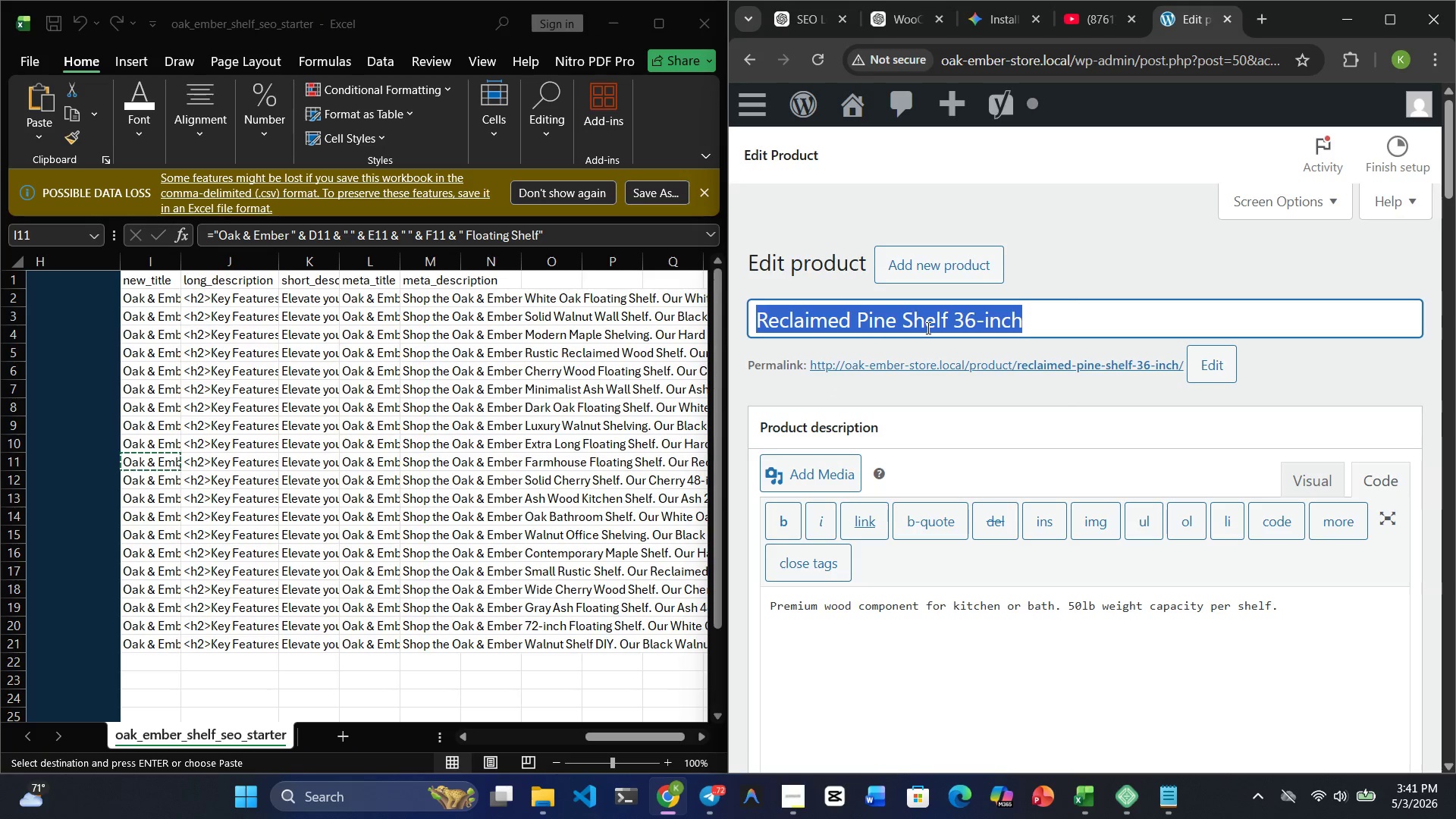 
key(Backspace)
 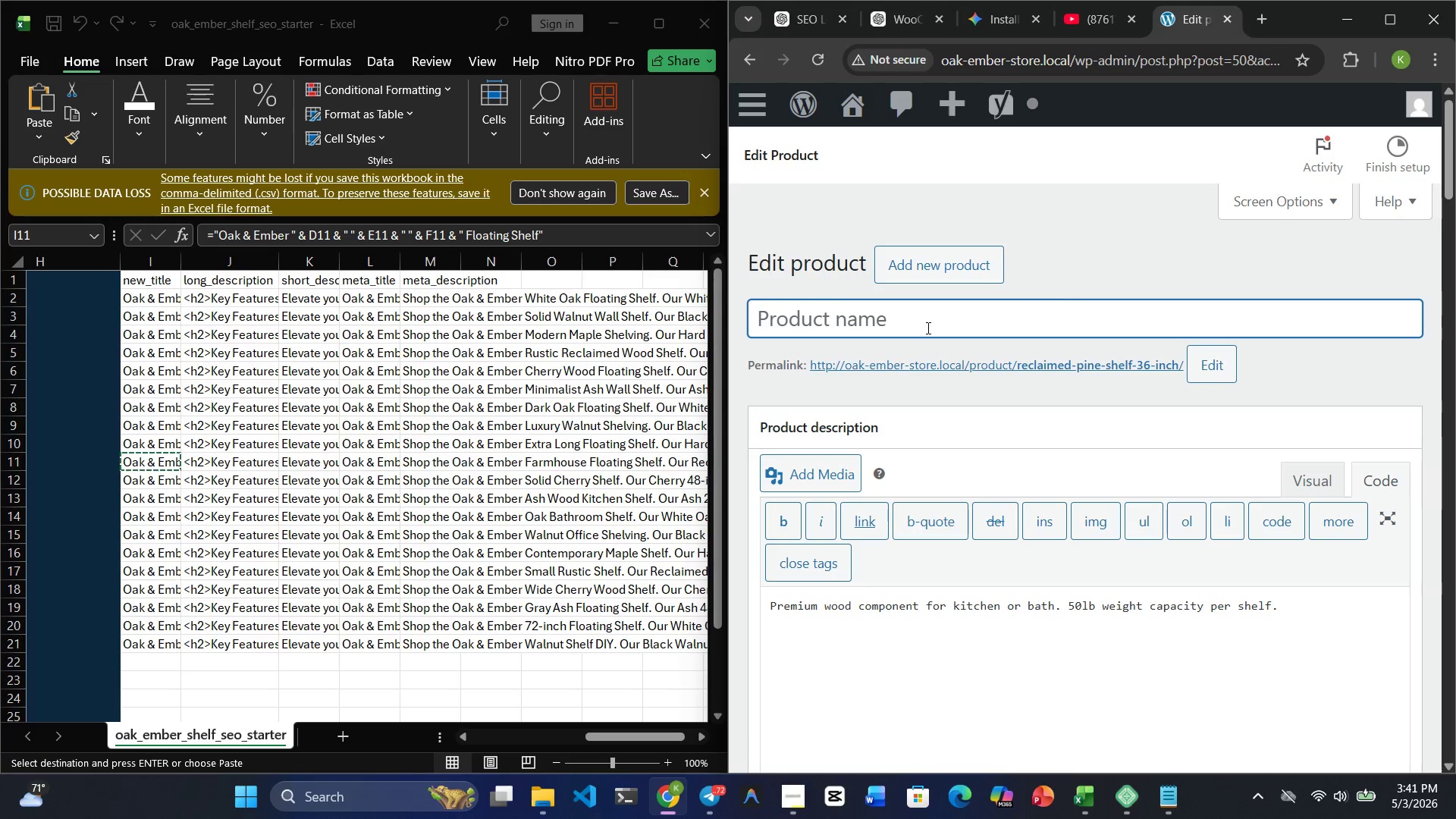 
key(Control+V)
 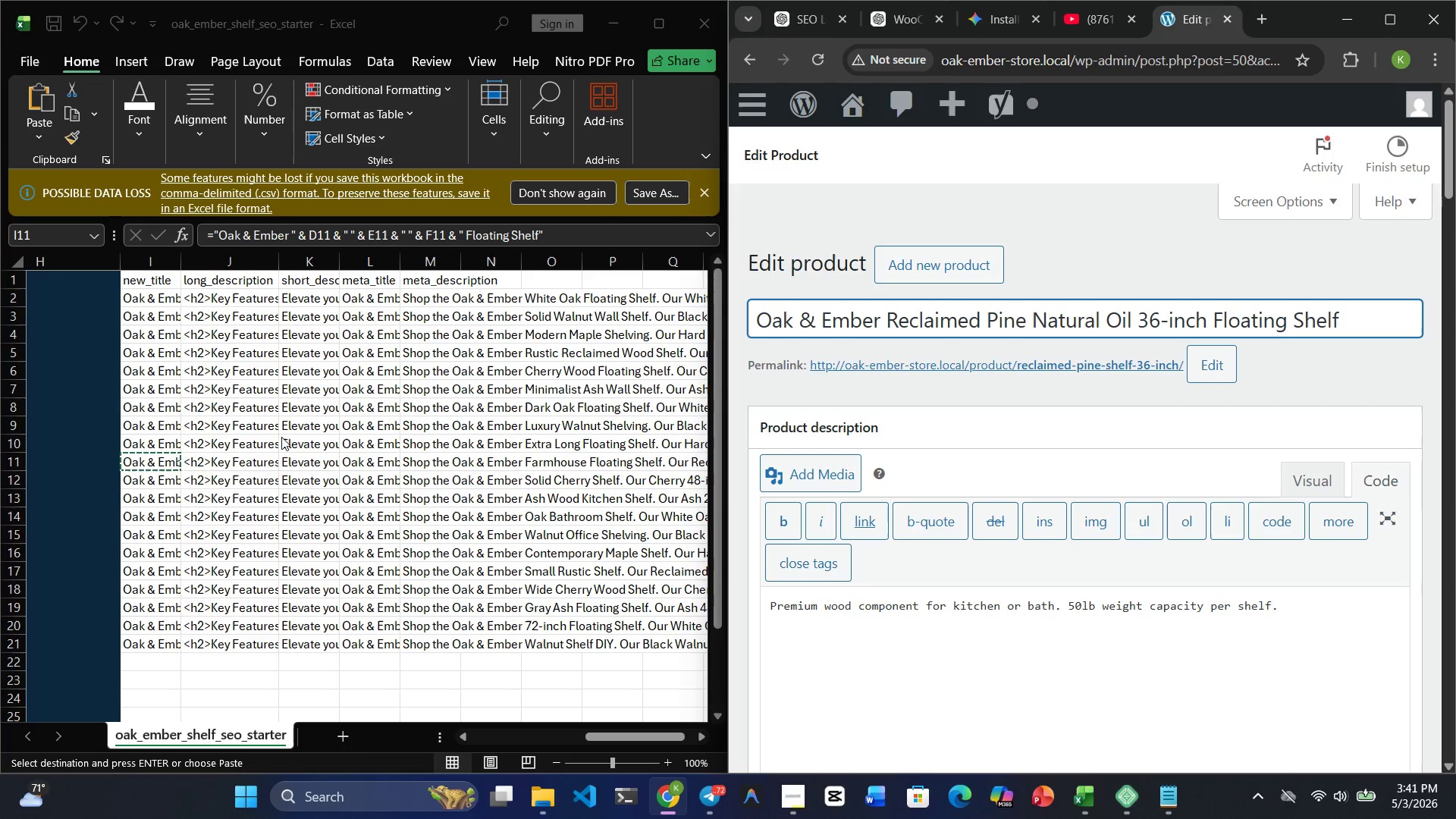 
left_click([243, 462])
 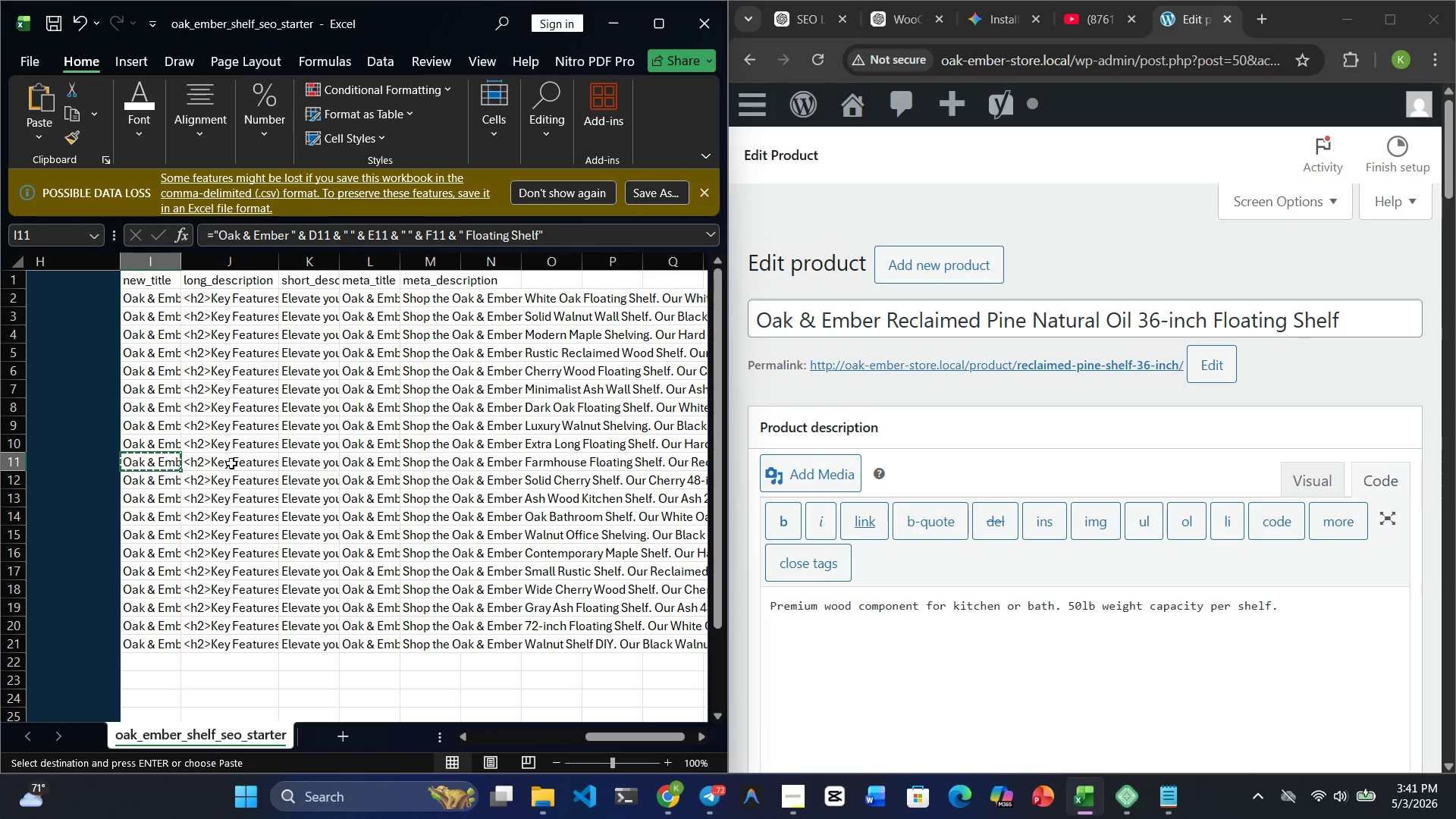 
left_click([228, 464])
 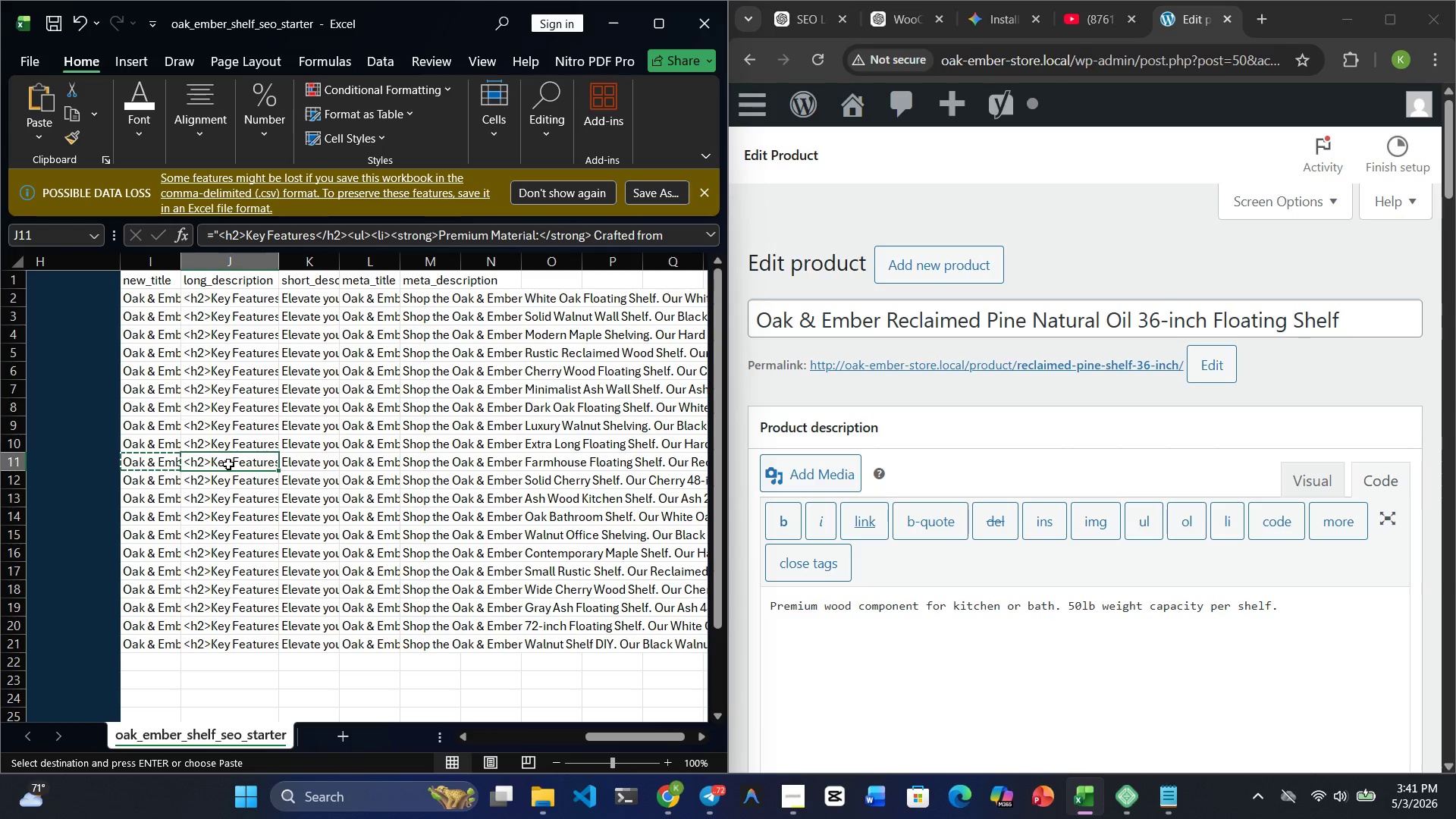 
key(Control+C)
 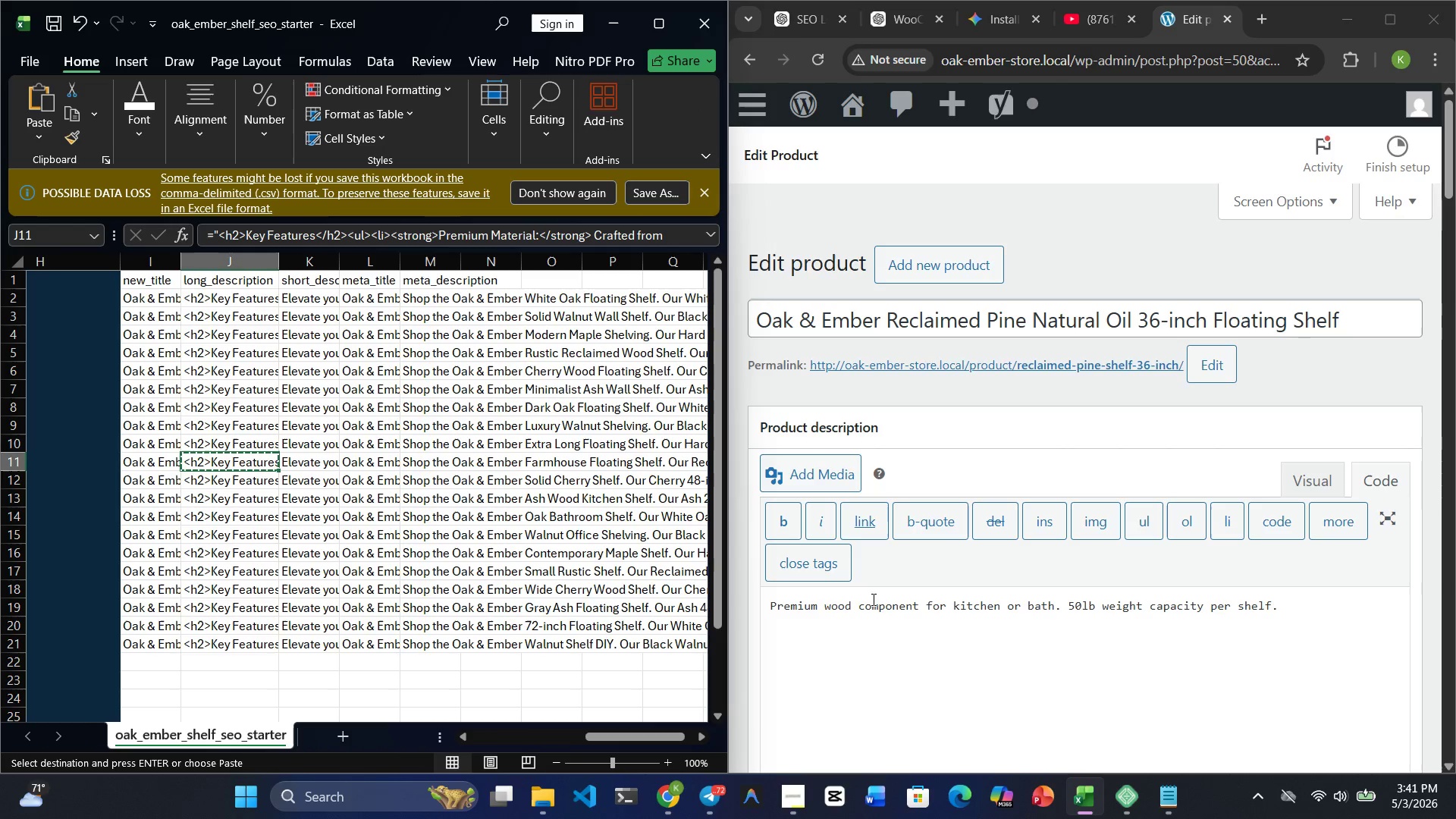 
double_click([871, 604])
 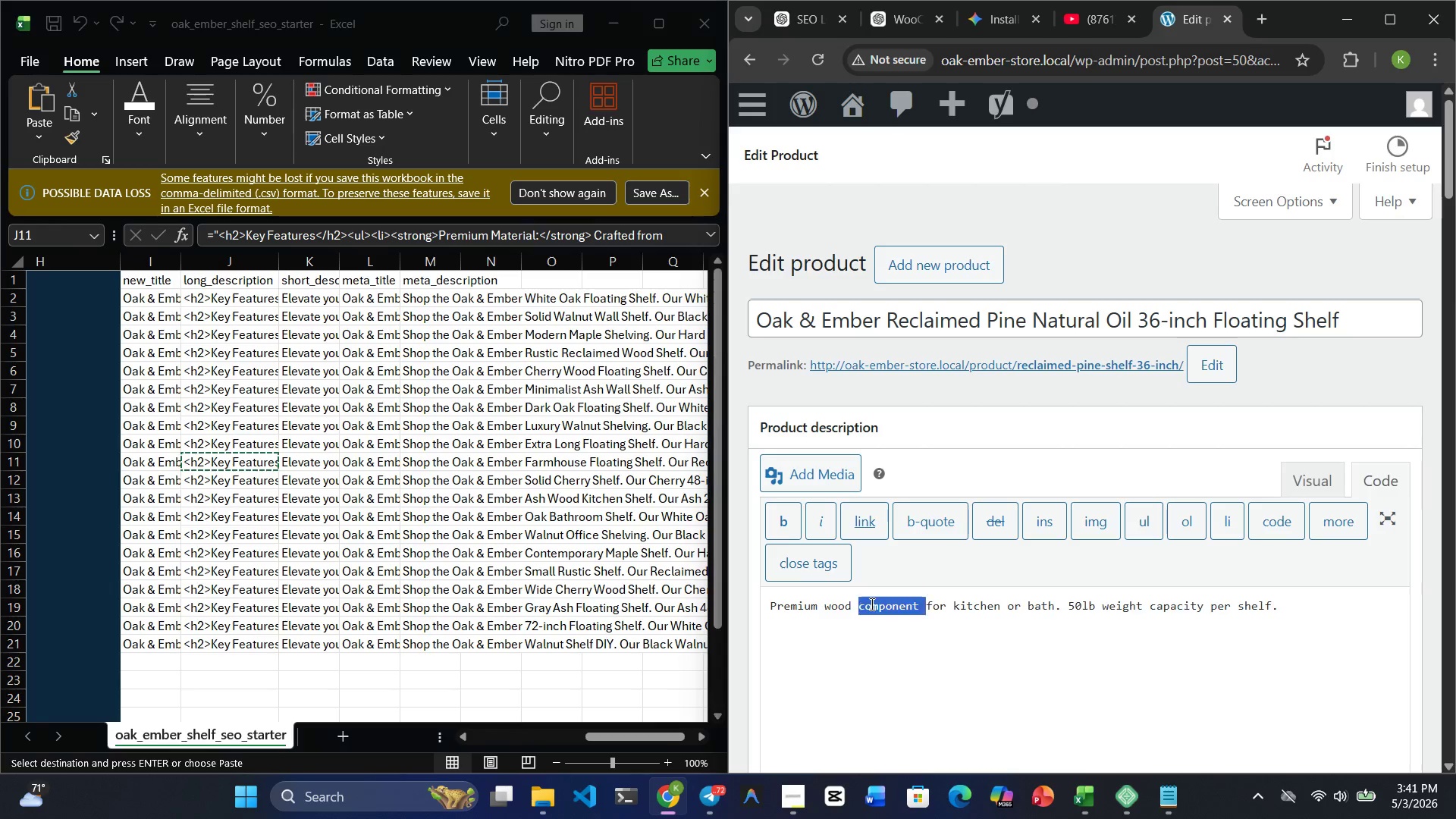 
triple_click([871, 604])
 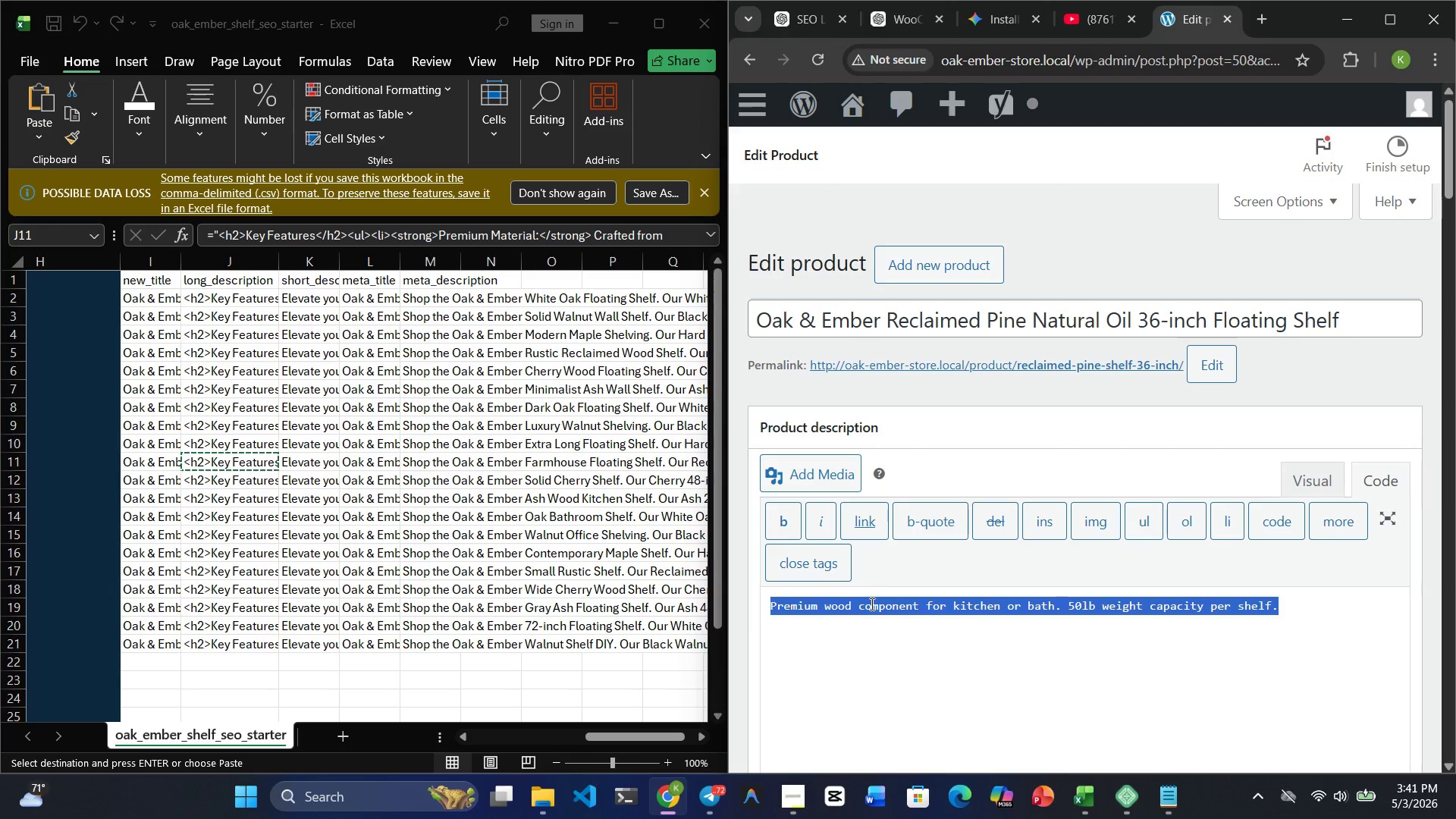 
key(Backspace)
 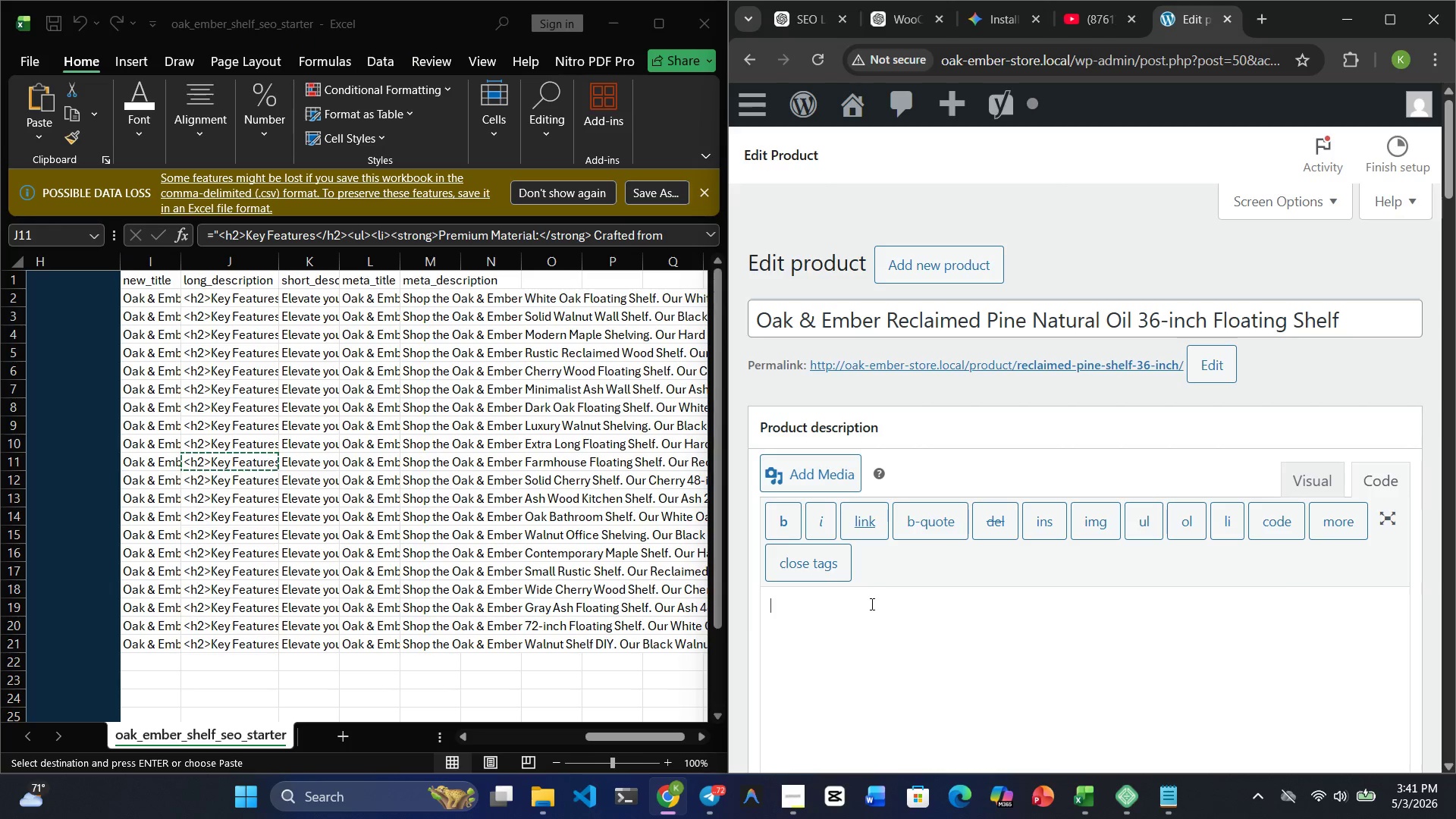 
key(Control+V)
 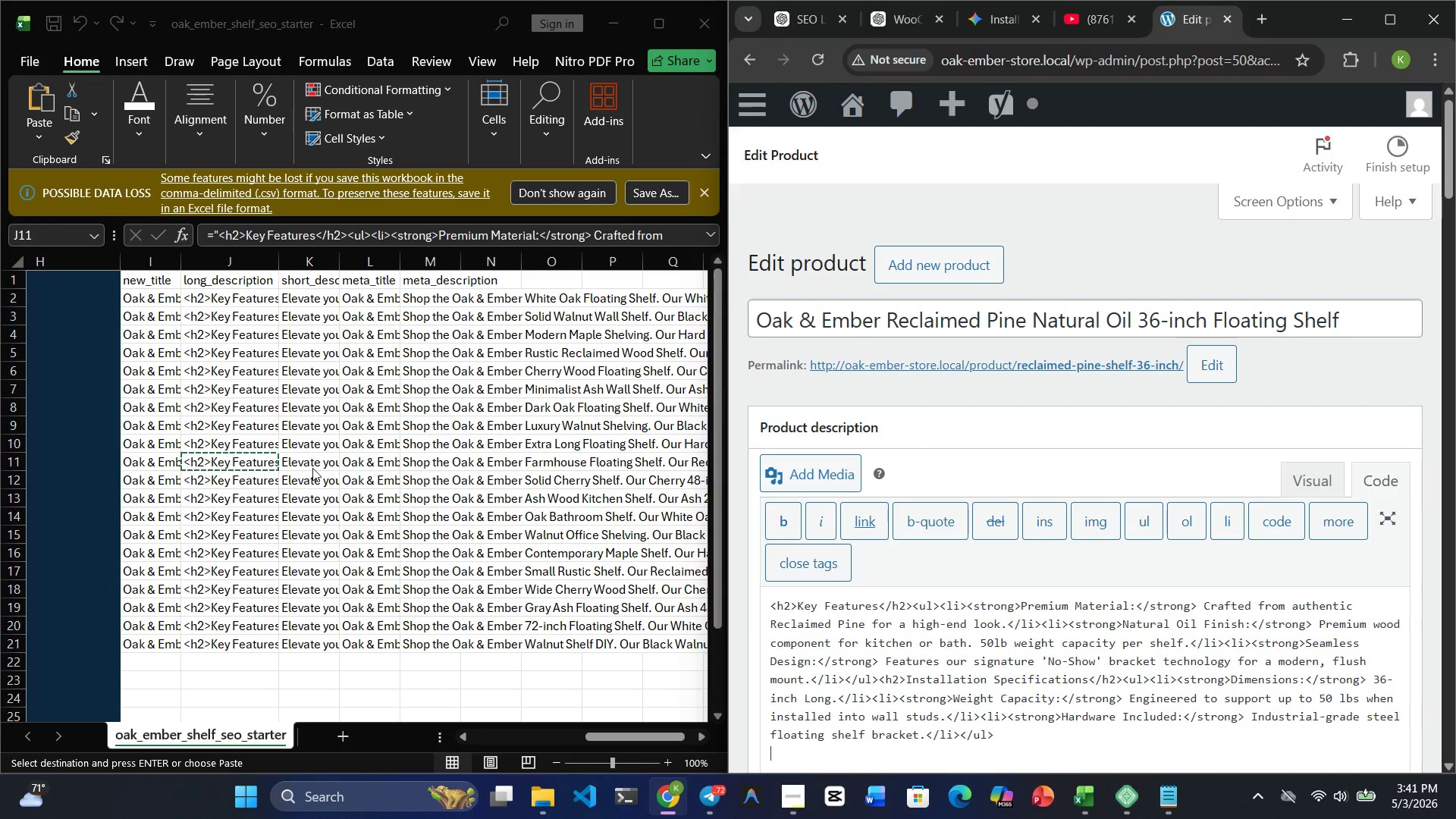 
left_click([297, 458])
 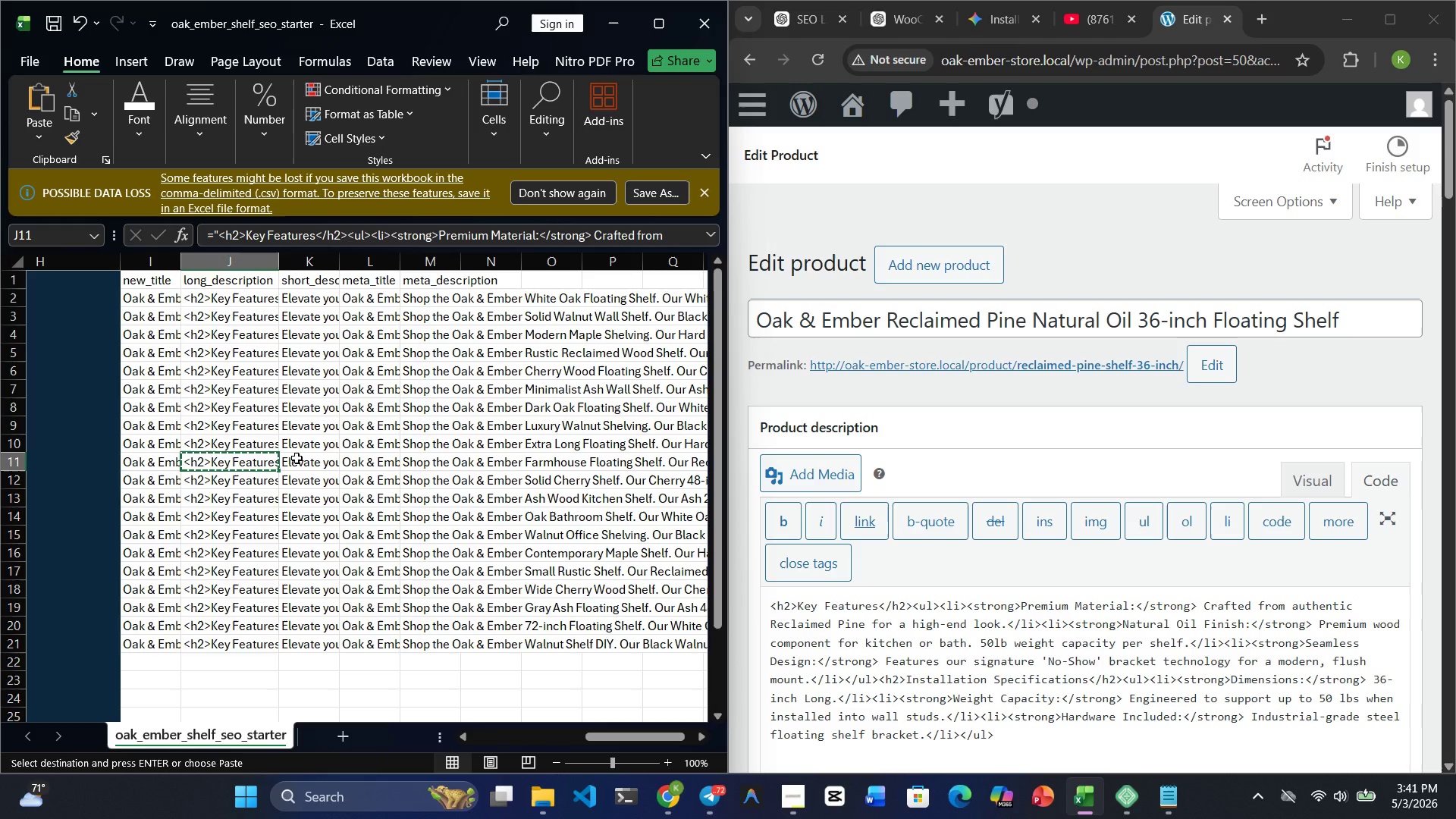 
left_click([297, 458])
 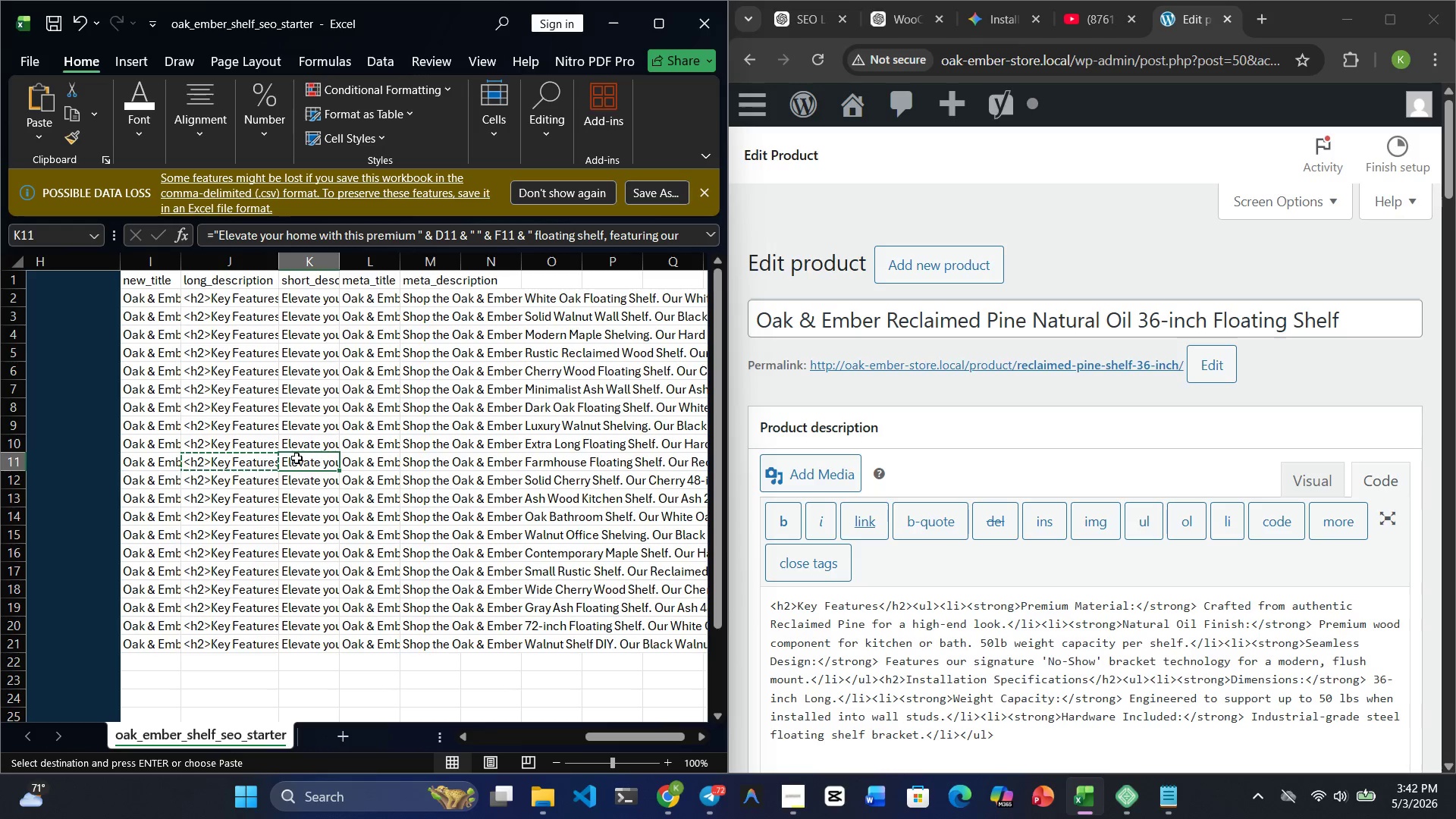 
key(Control+C)
 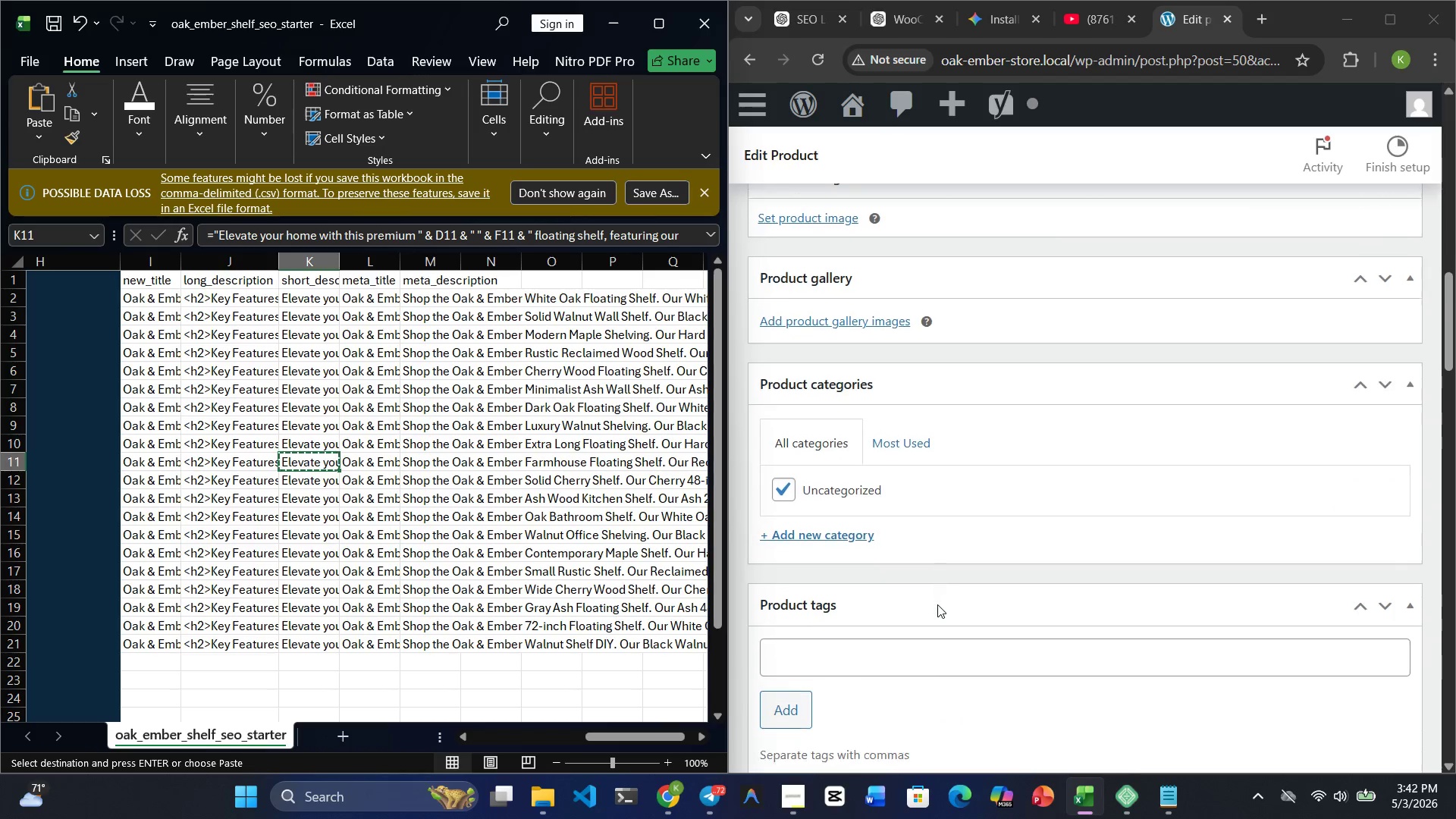 
wait(5.86)
 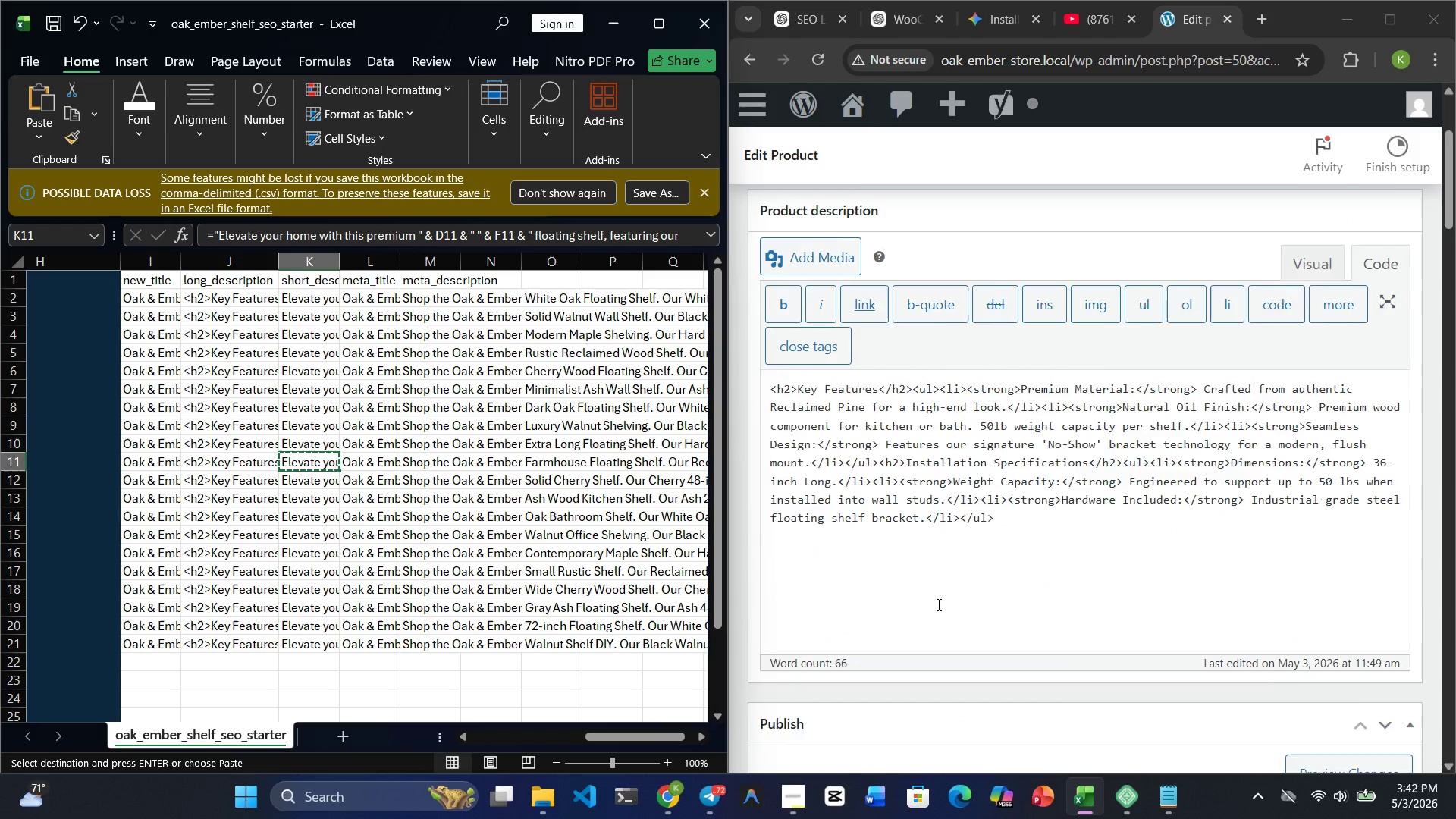 
left_click([908, 415])
 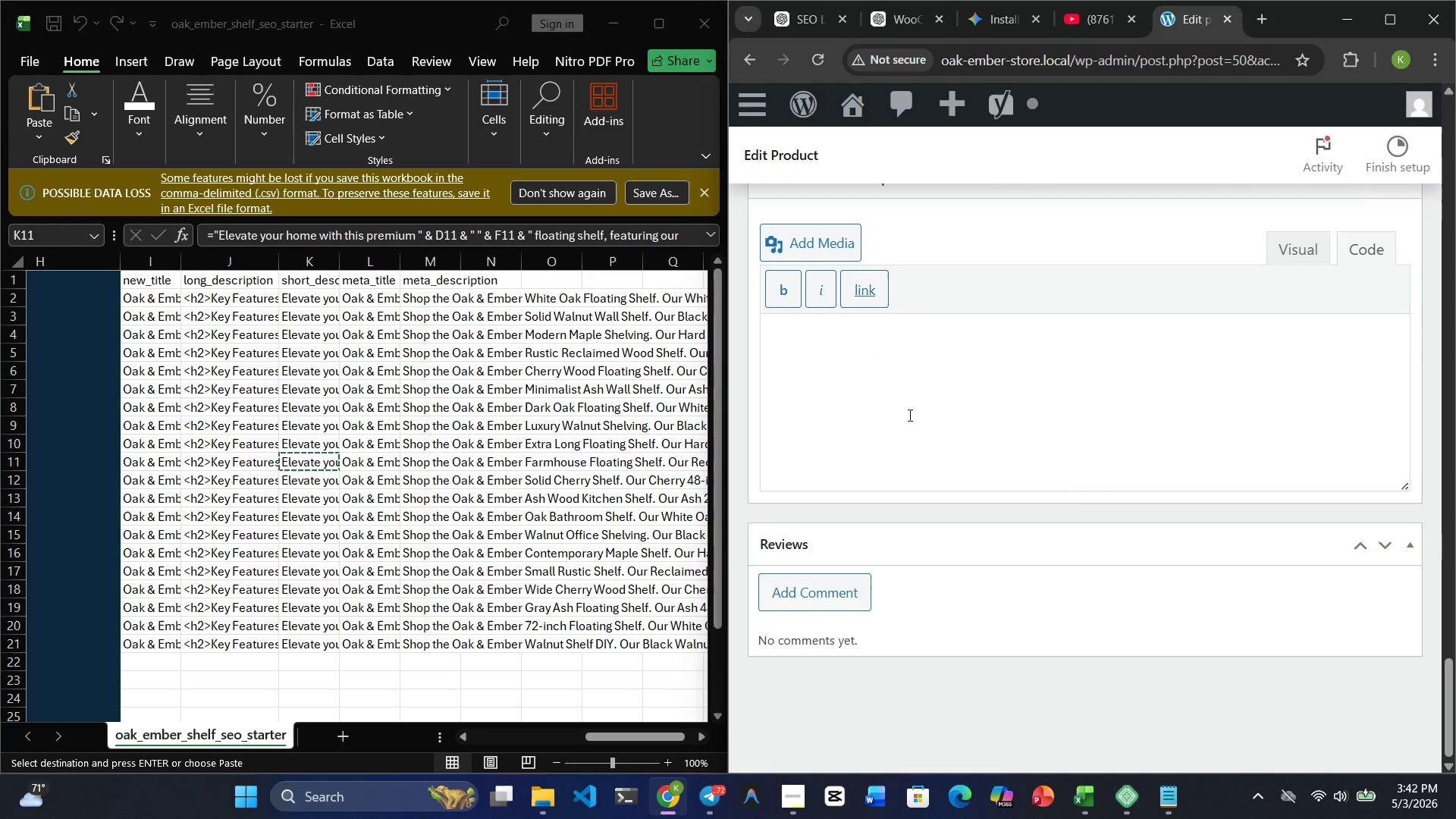 
key(Control+V)
 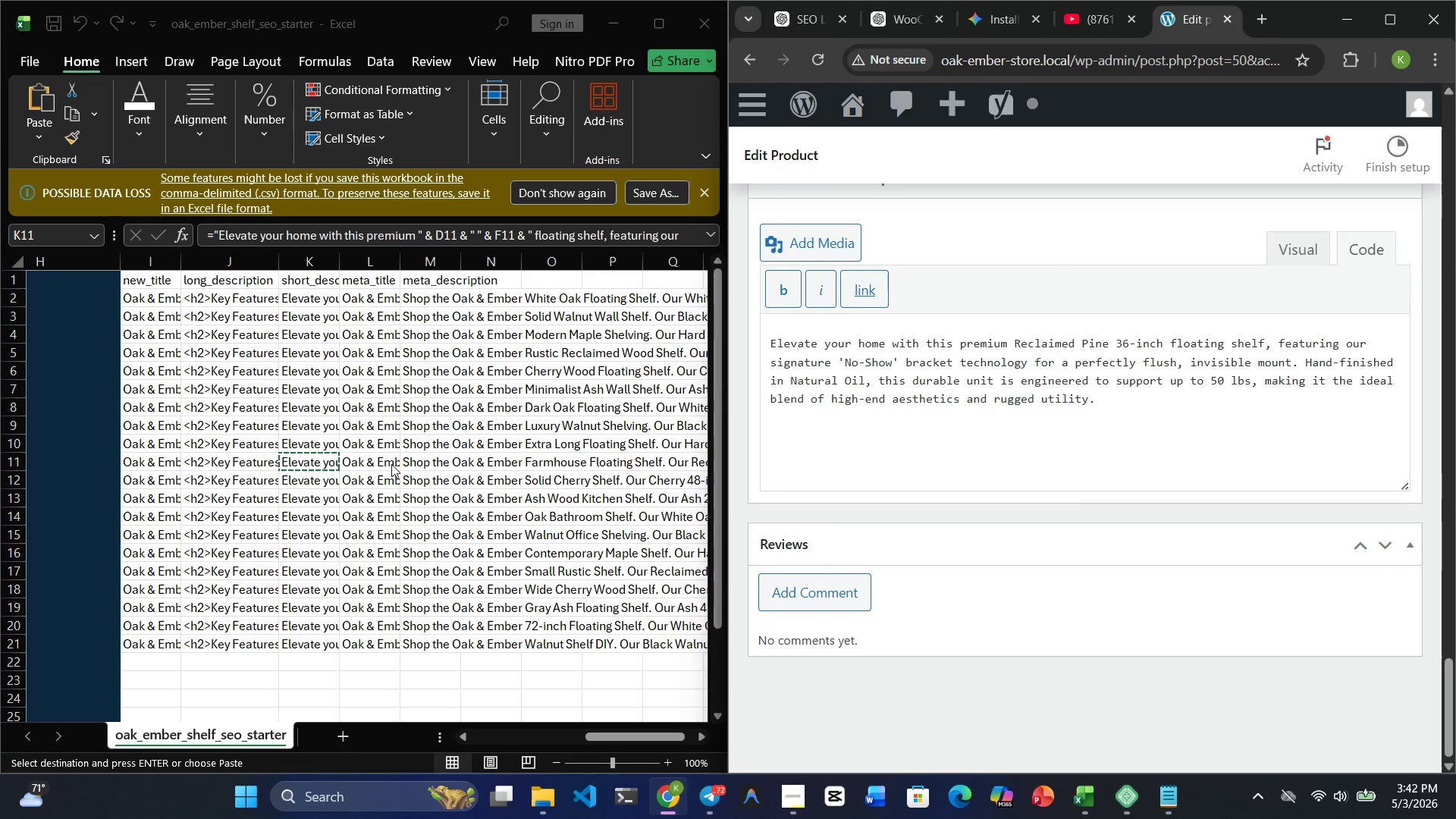 
left_click([375, 463])
 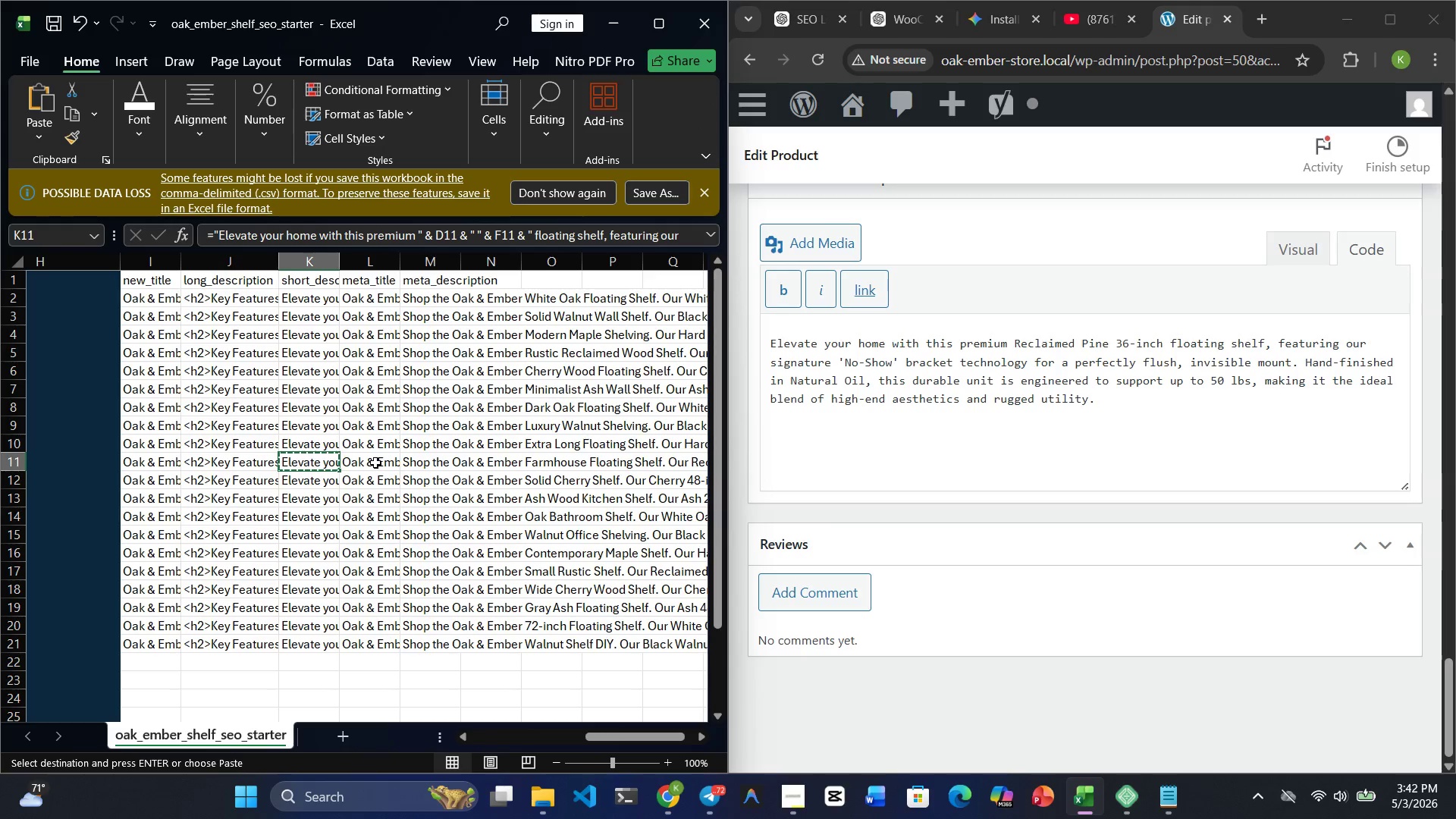 
left_click([375, 463])
 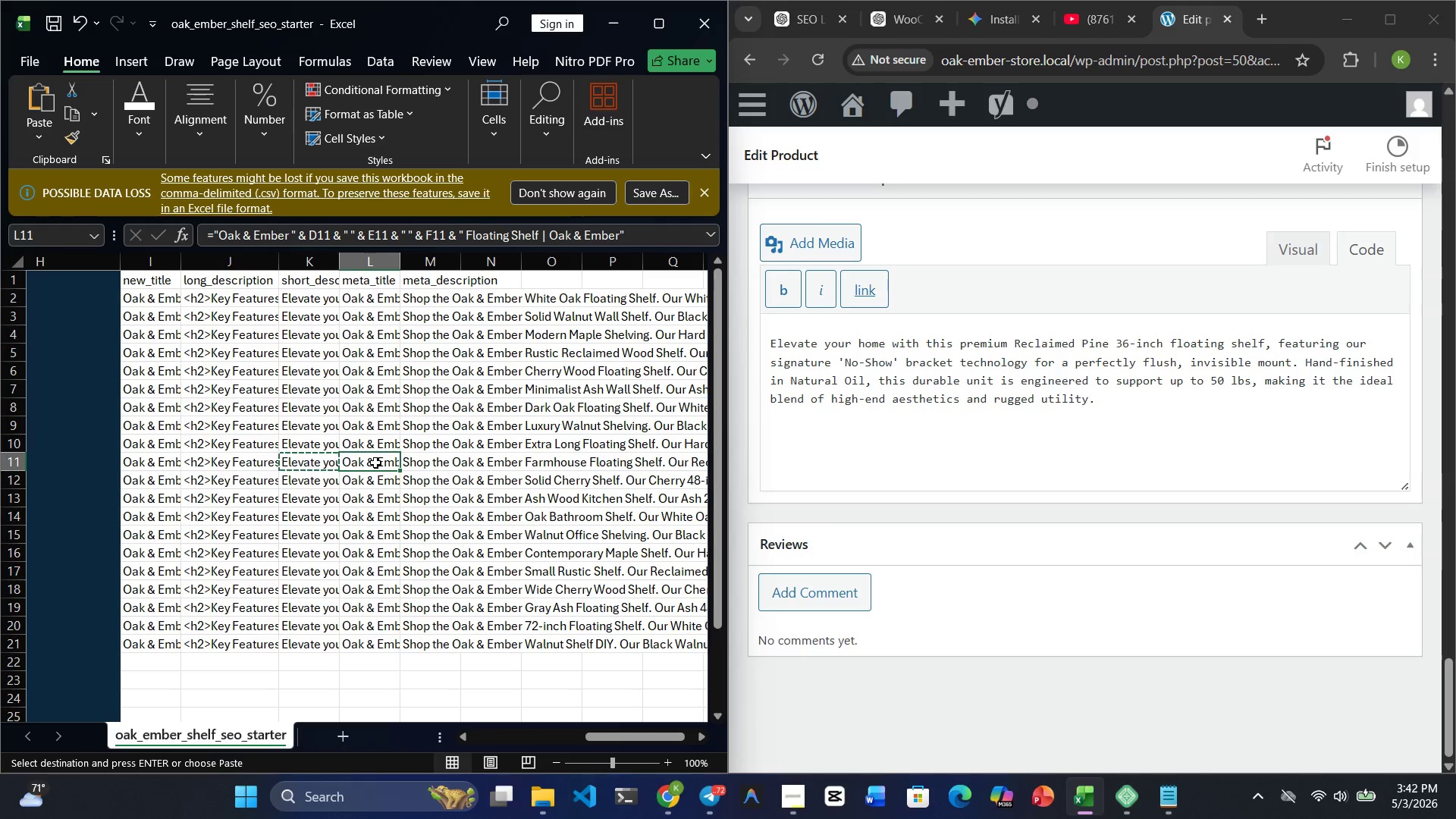 
key(Control+C)
 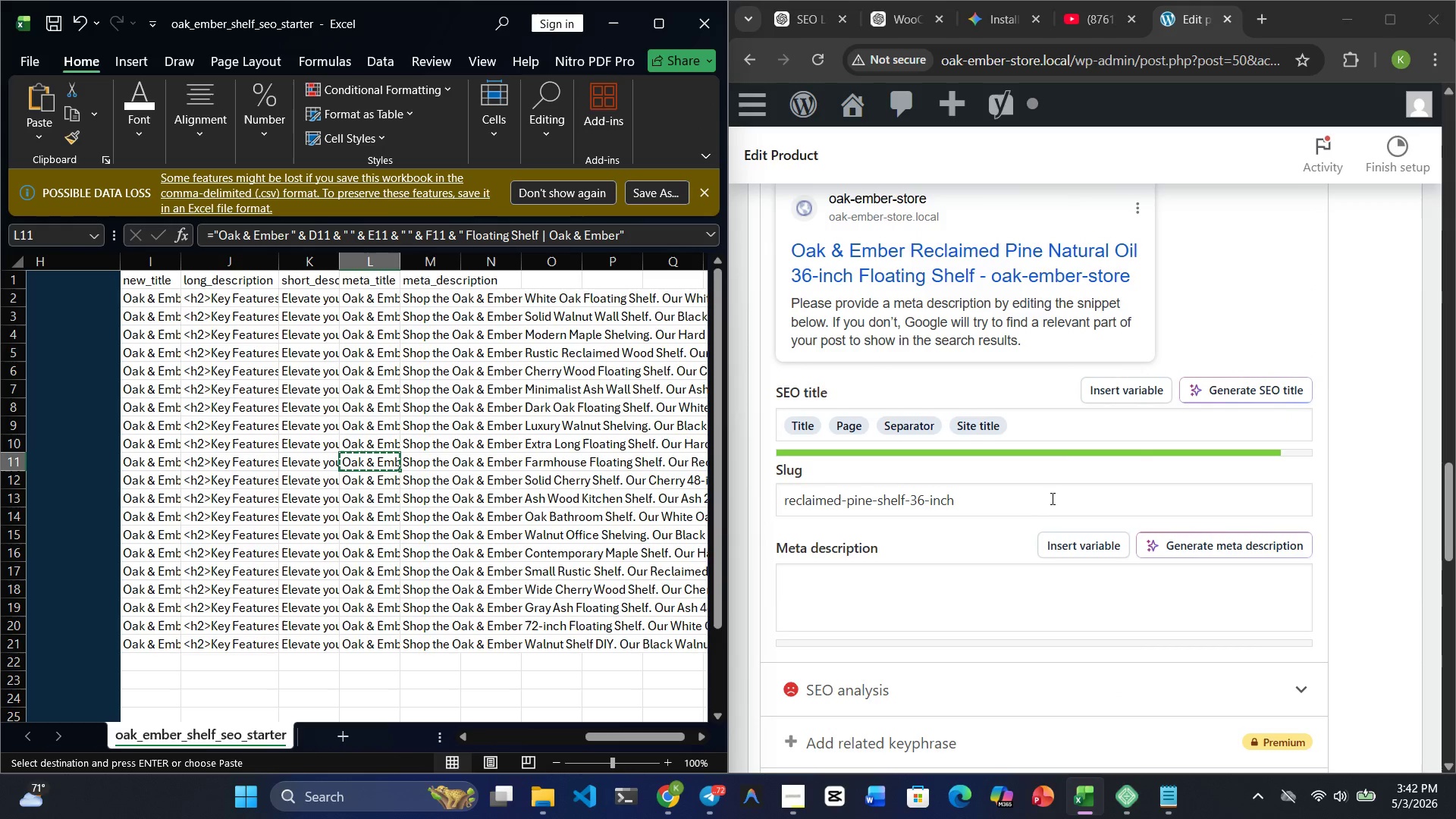 
wait(5.19)
 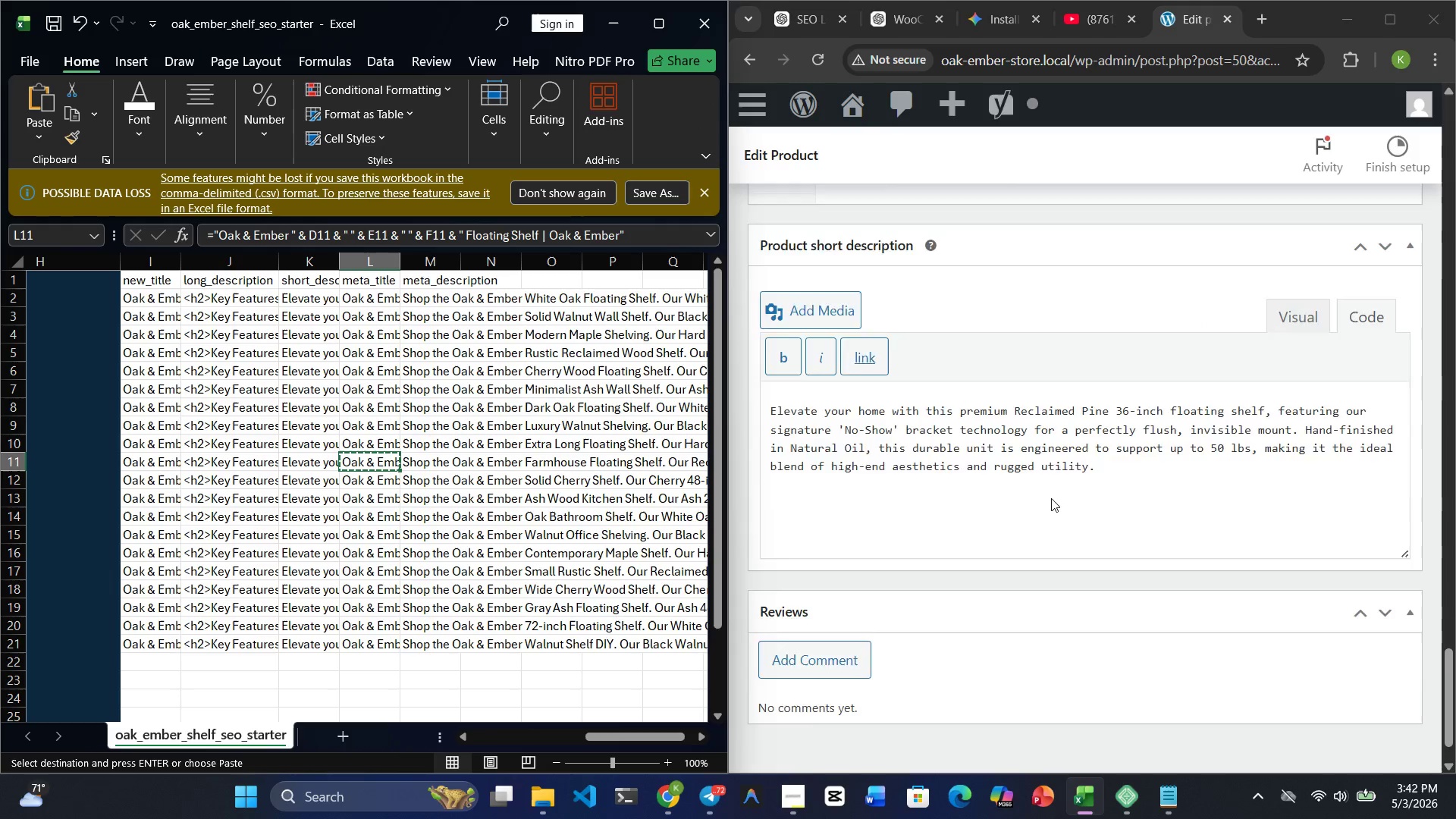 
left_click([1025, 426])
 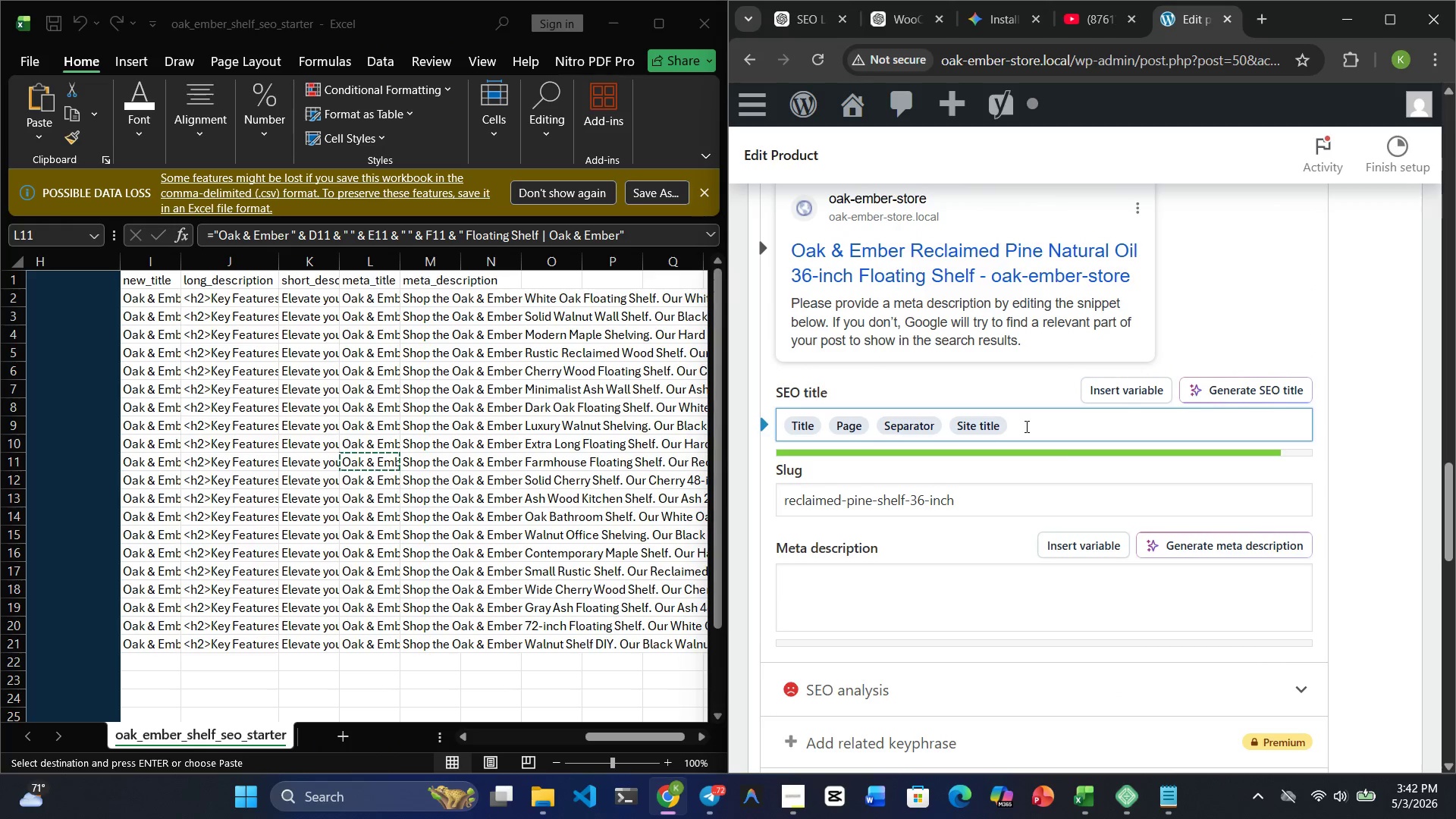 
key(Control+V)
 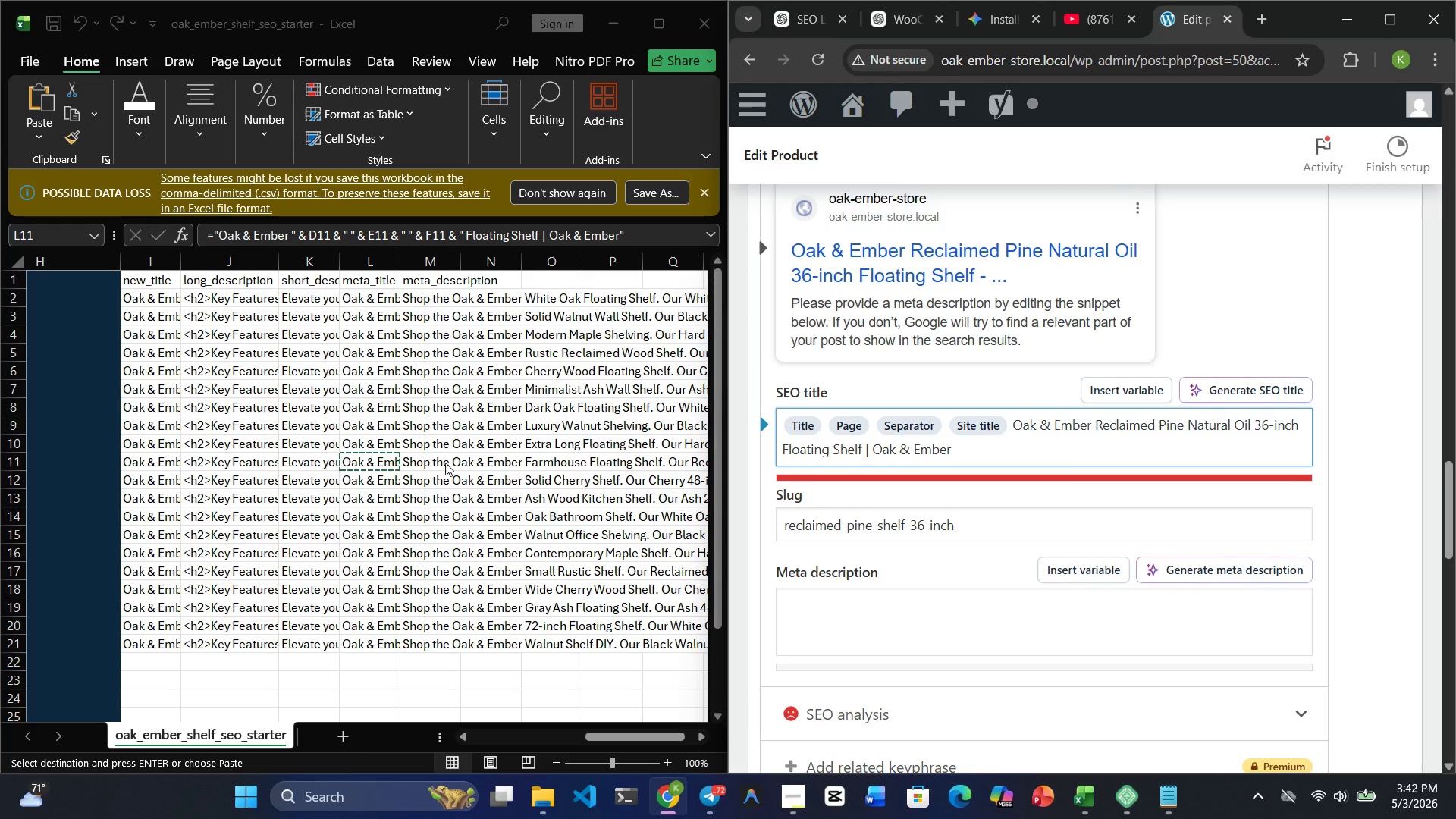 
left_click([434, 462])
 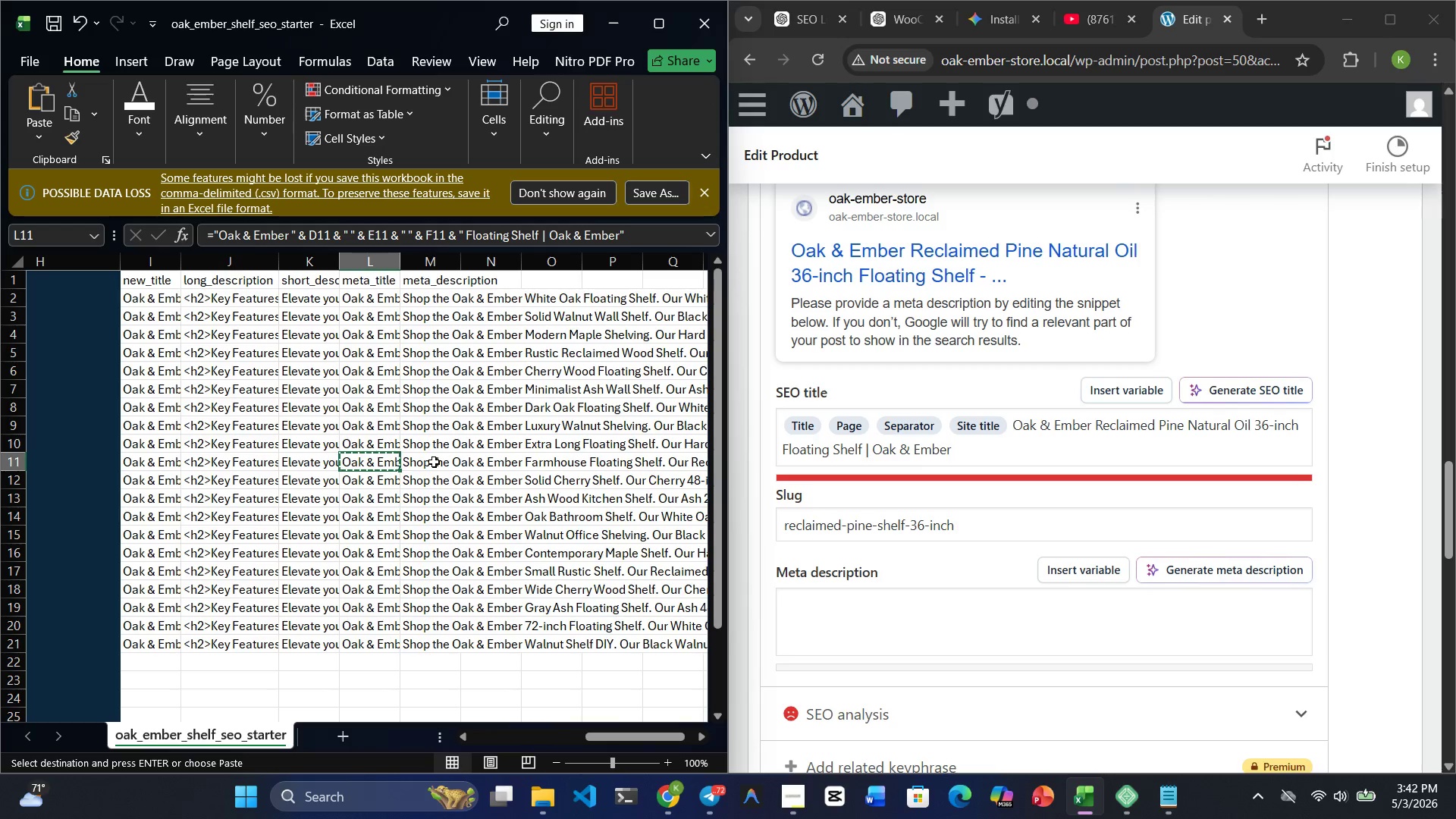 
left_click([434, 462])
 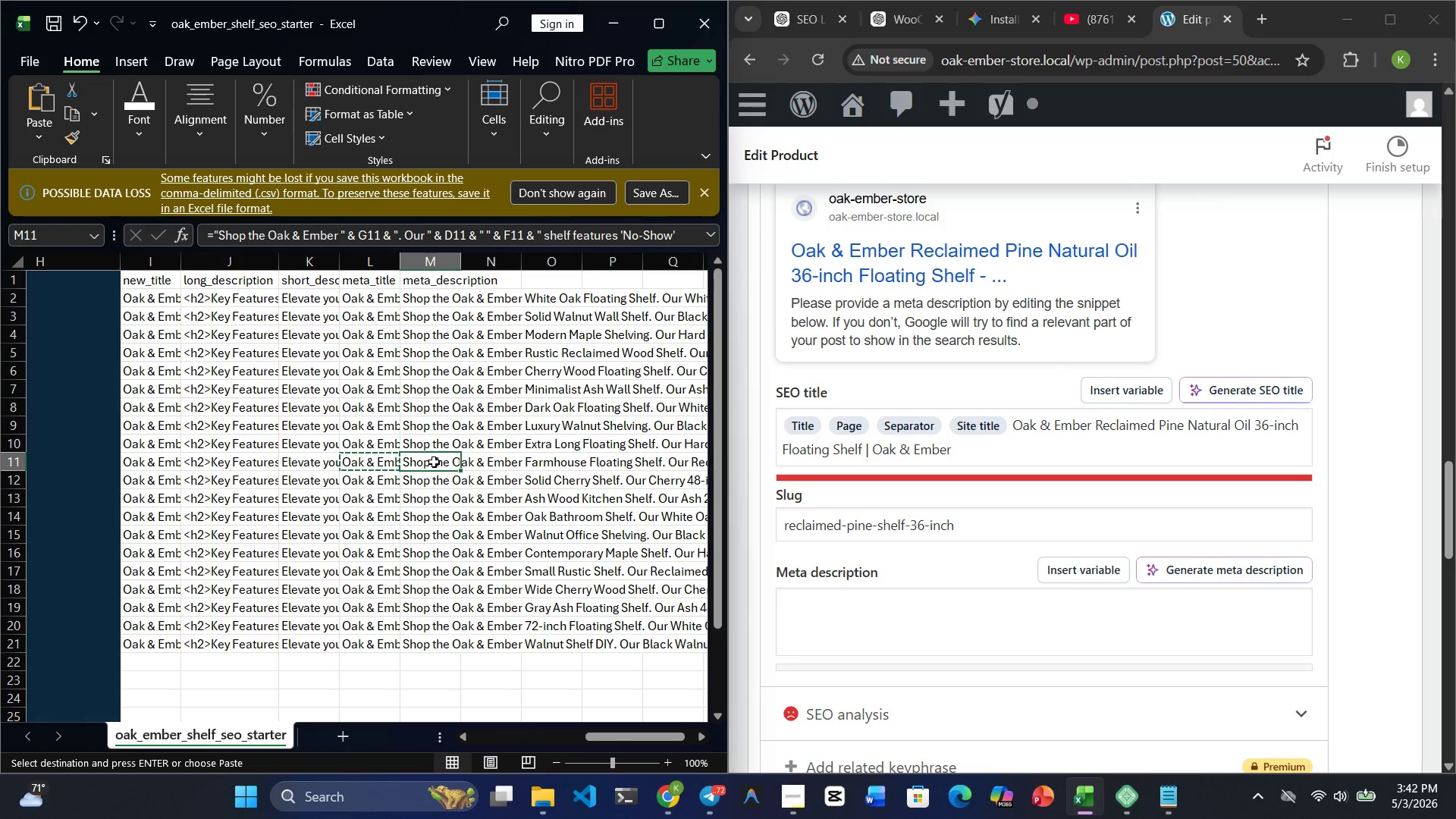 
key(Control+C)
 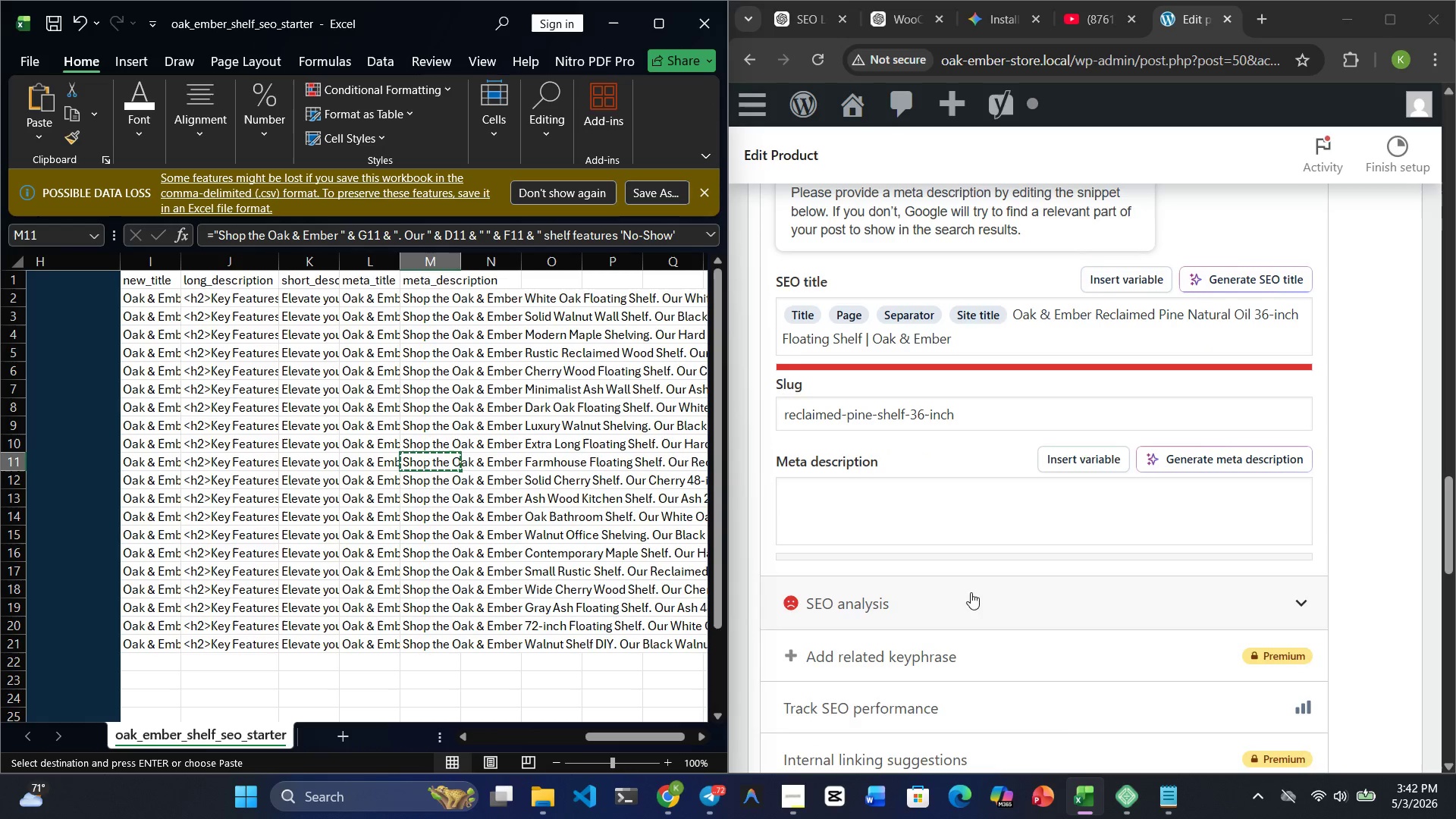 
left_click([891, 528])
 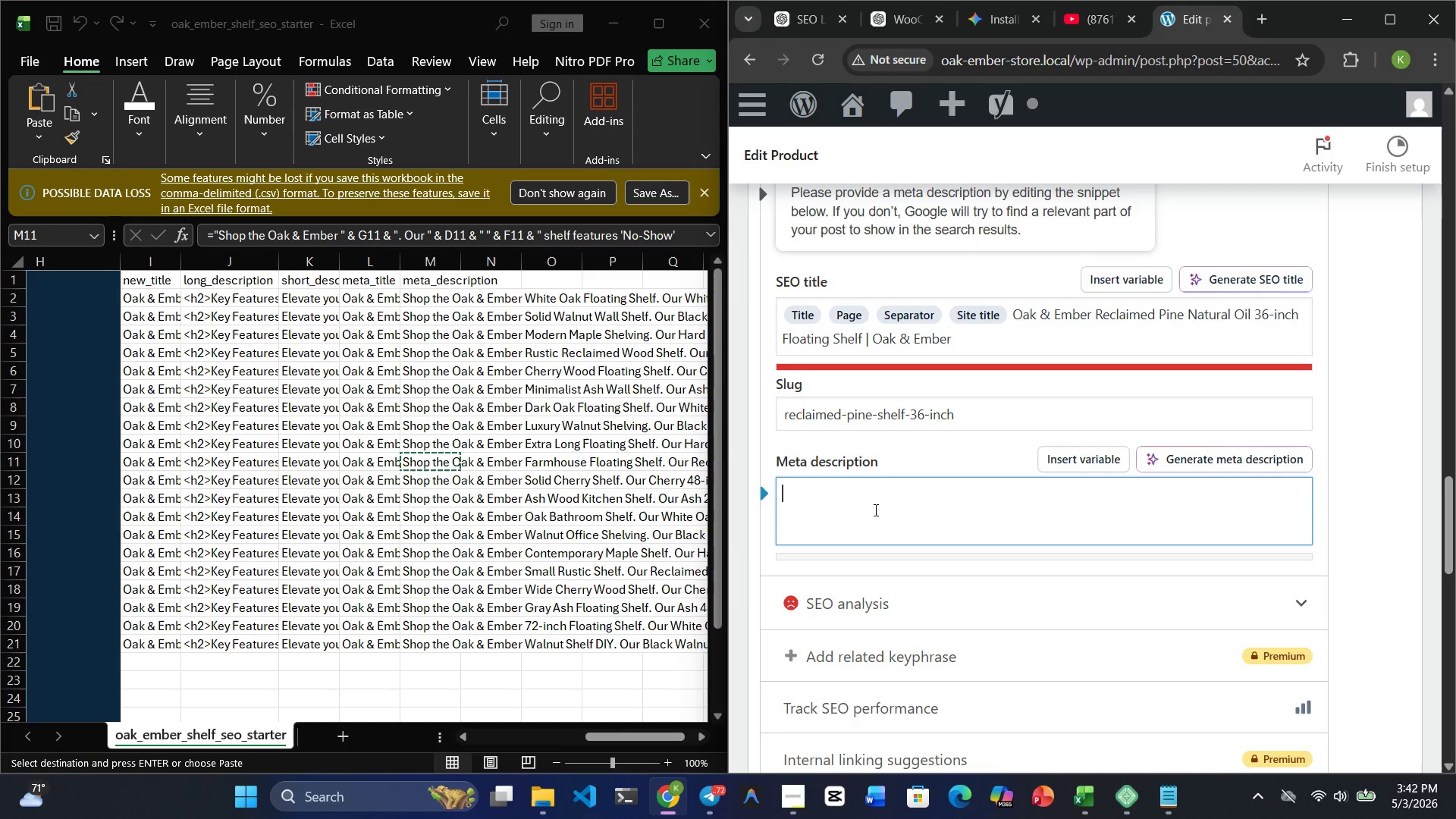 
key(Control+V)
 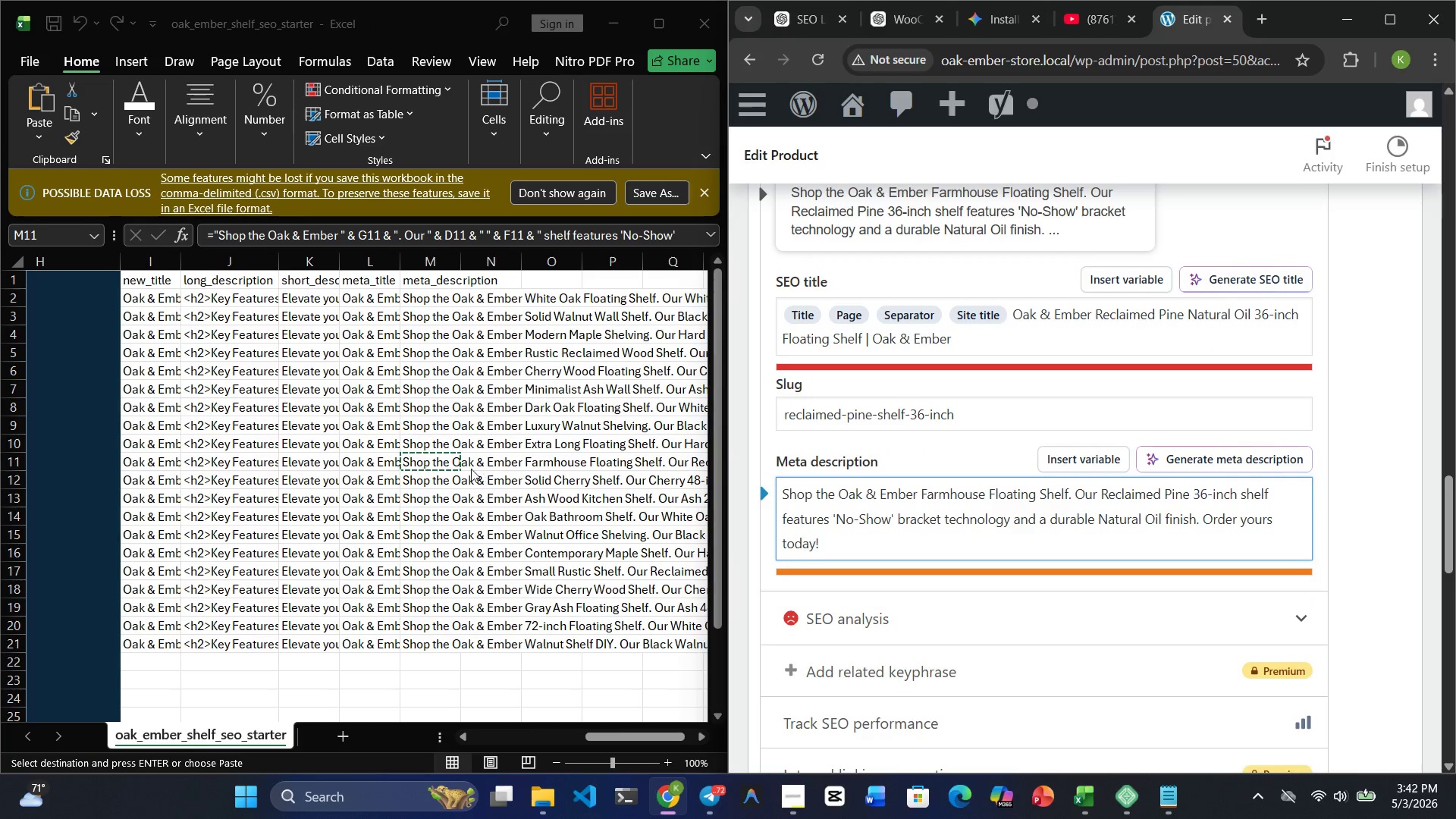 
left_click([364, 456])
 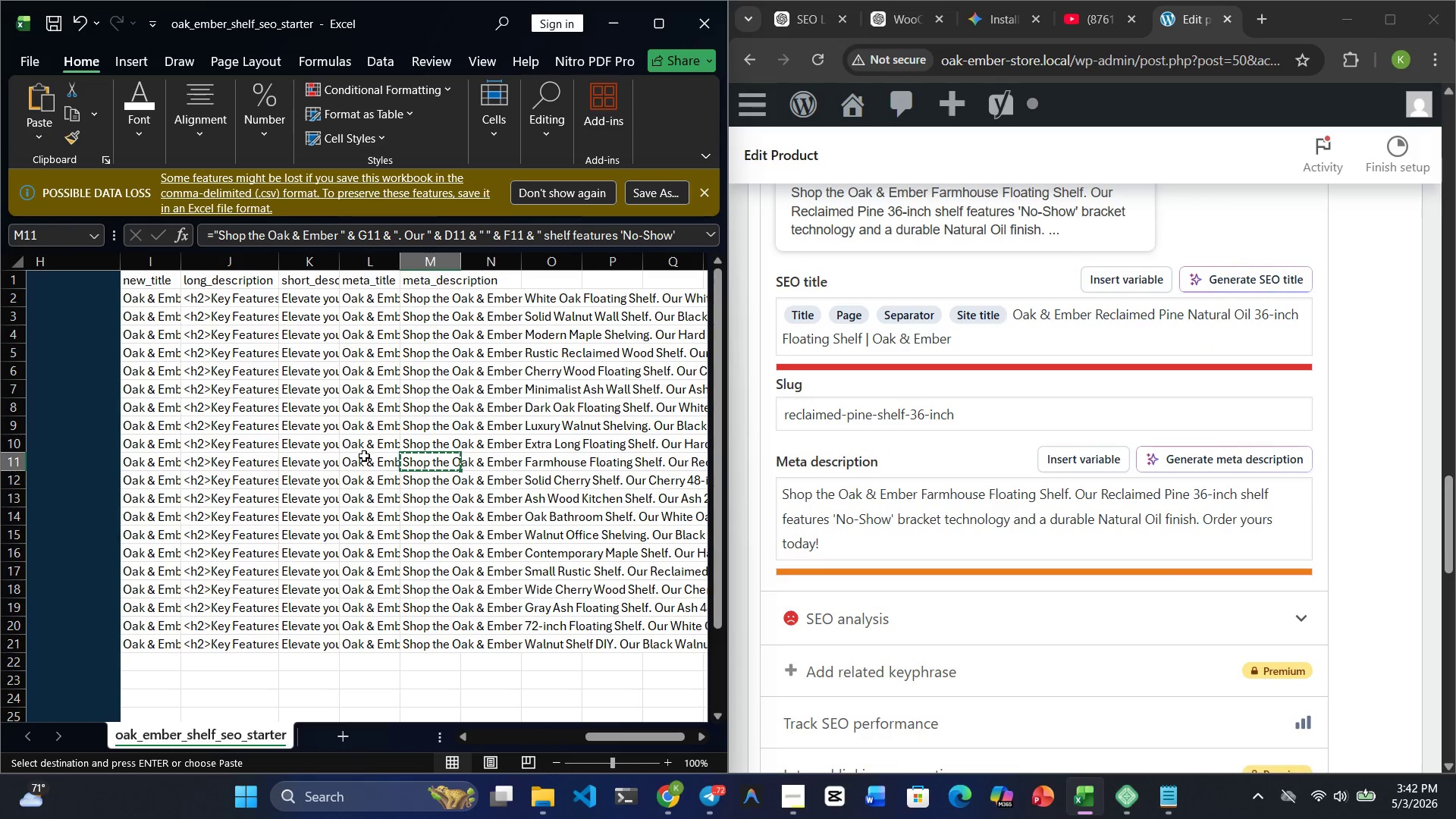 
key(ArrowLeft)
 